 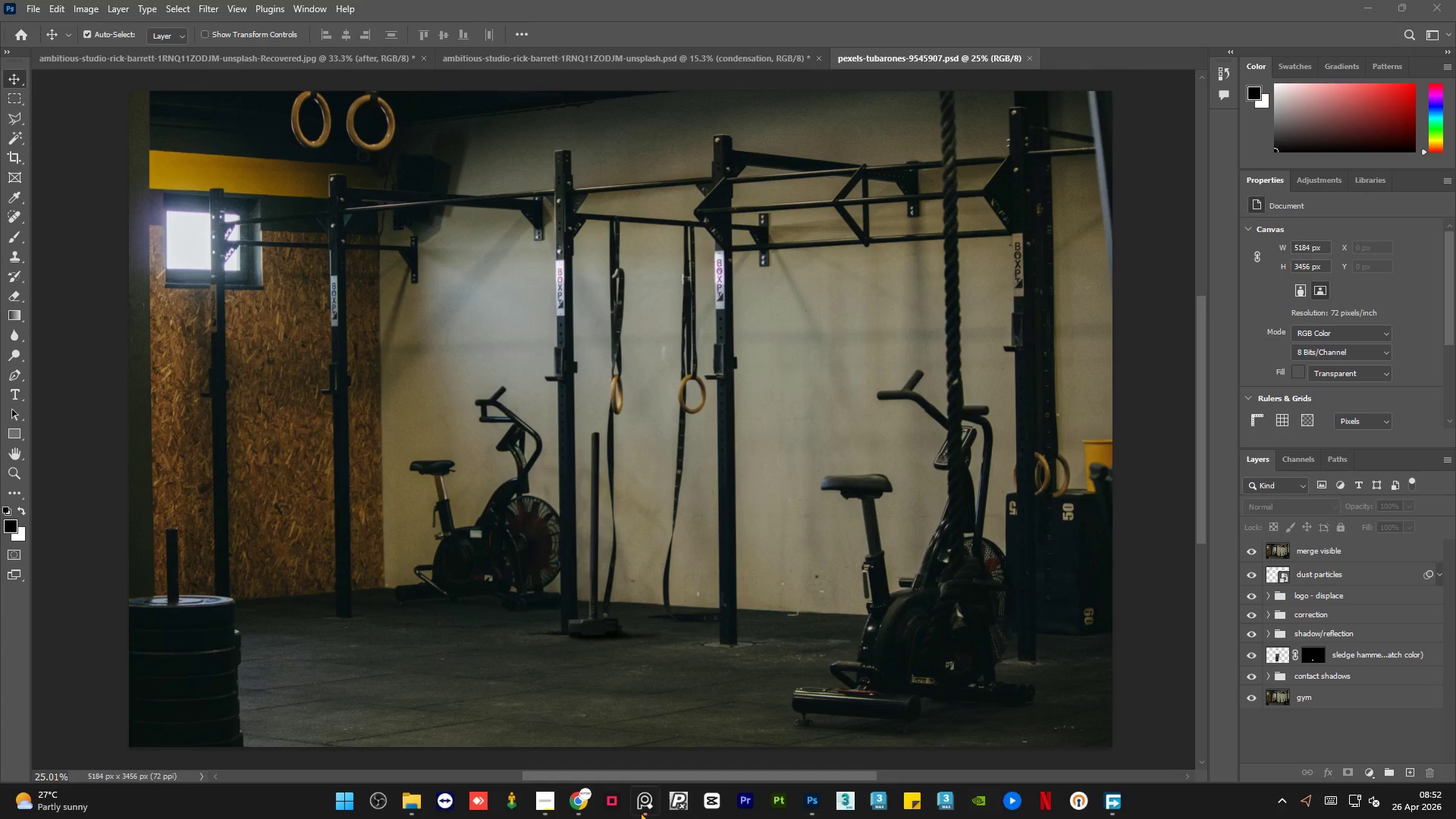 
left_click([824, 340])
 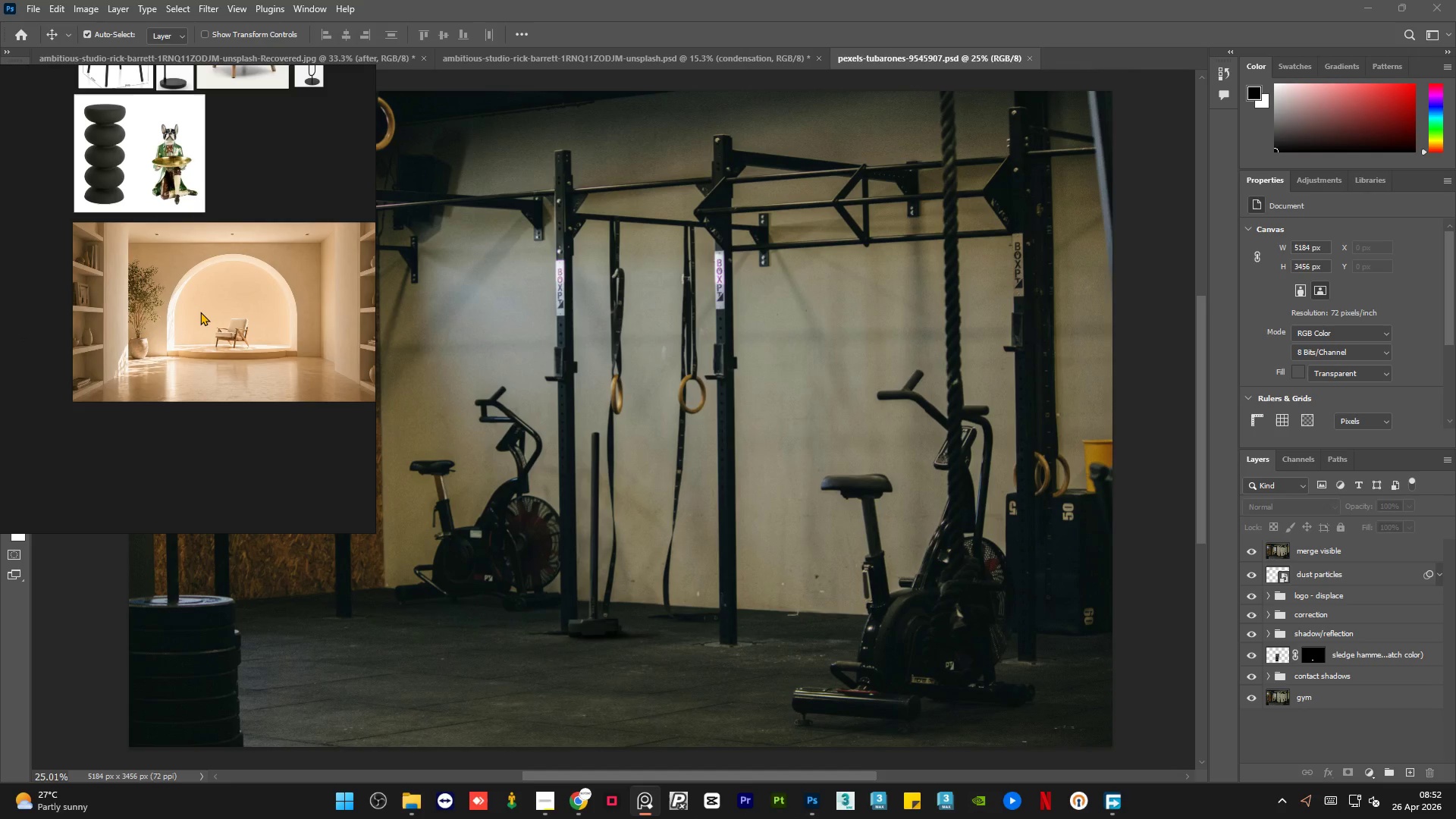 
scroll: coordinate [199, 316], scroll_direction: down, amount: 6.0
 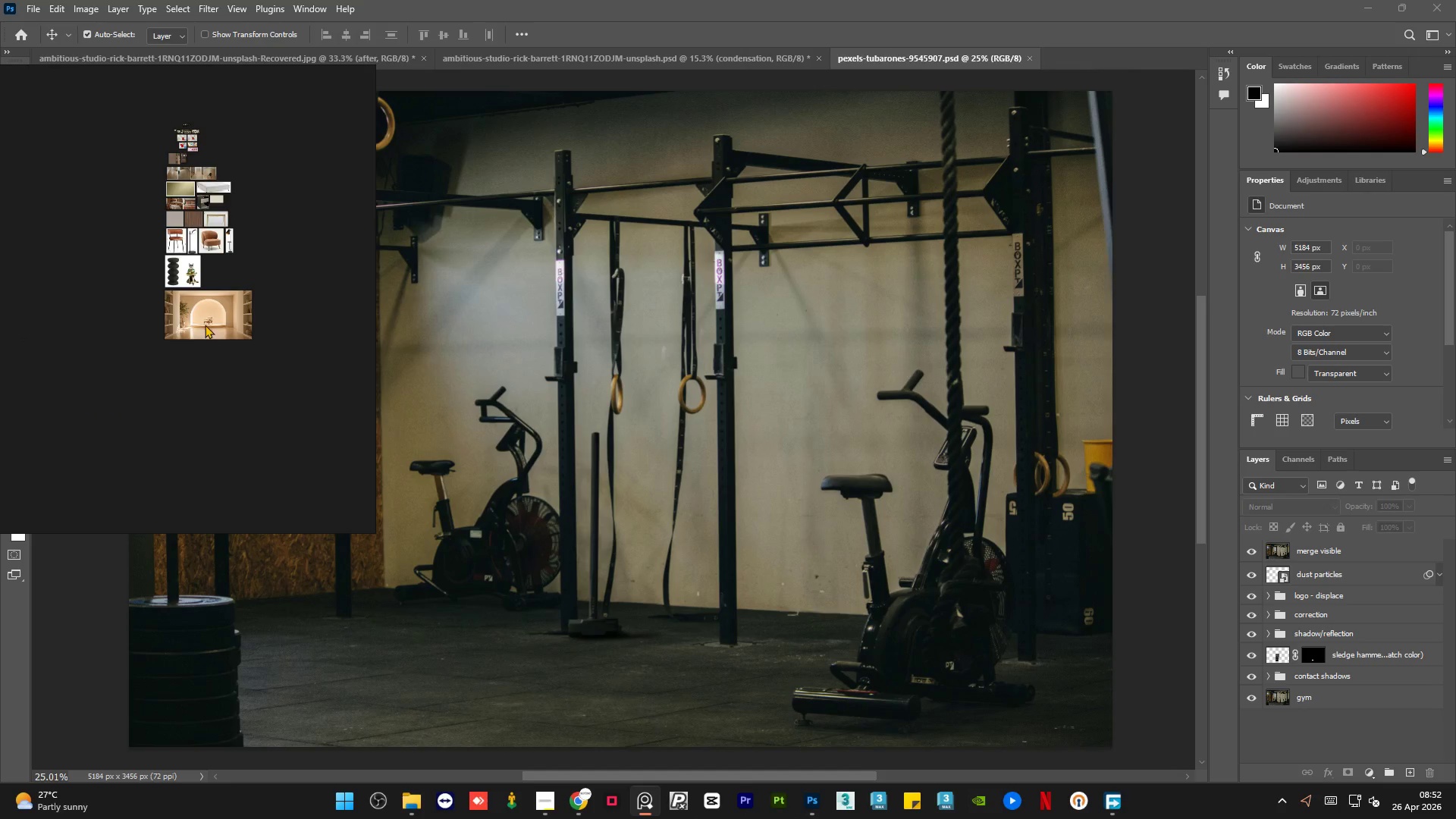 
left_click([205, 325])
 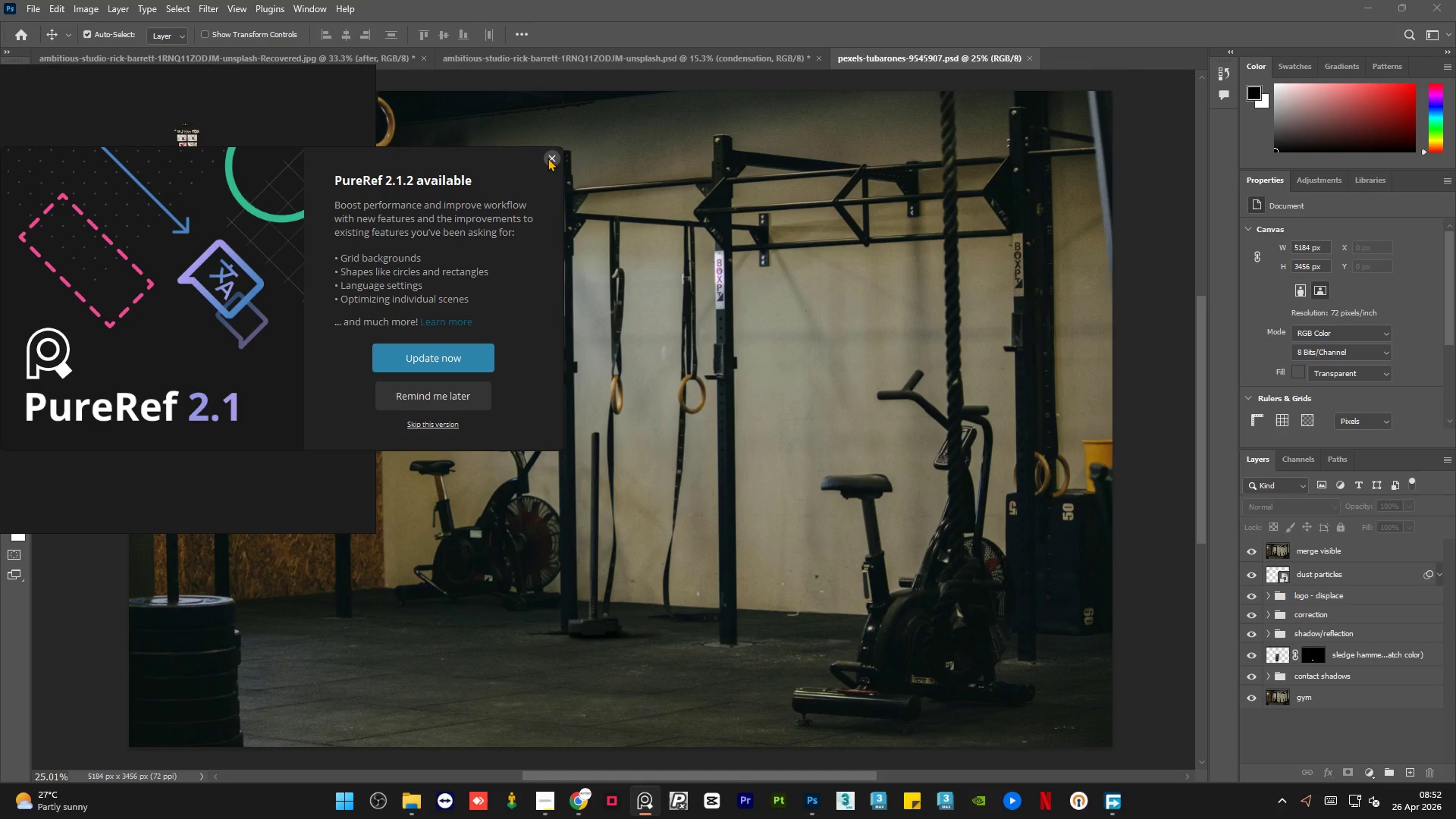 
left_click([550, 158])
 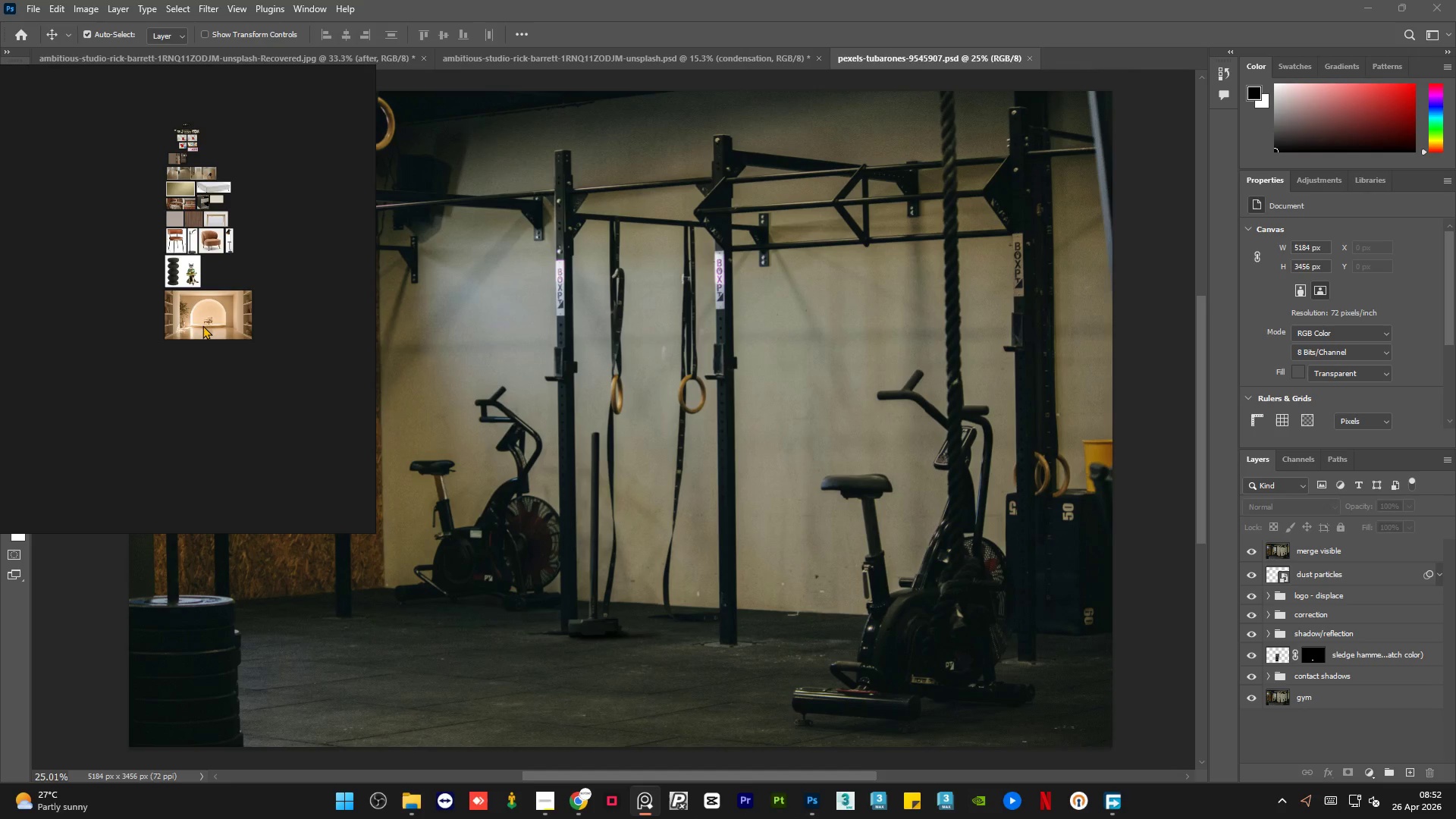 
left_click([202, 325])
 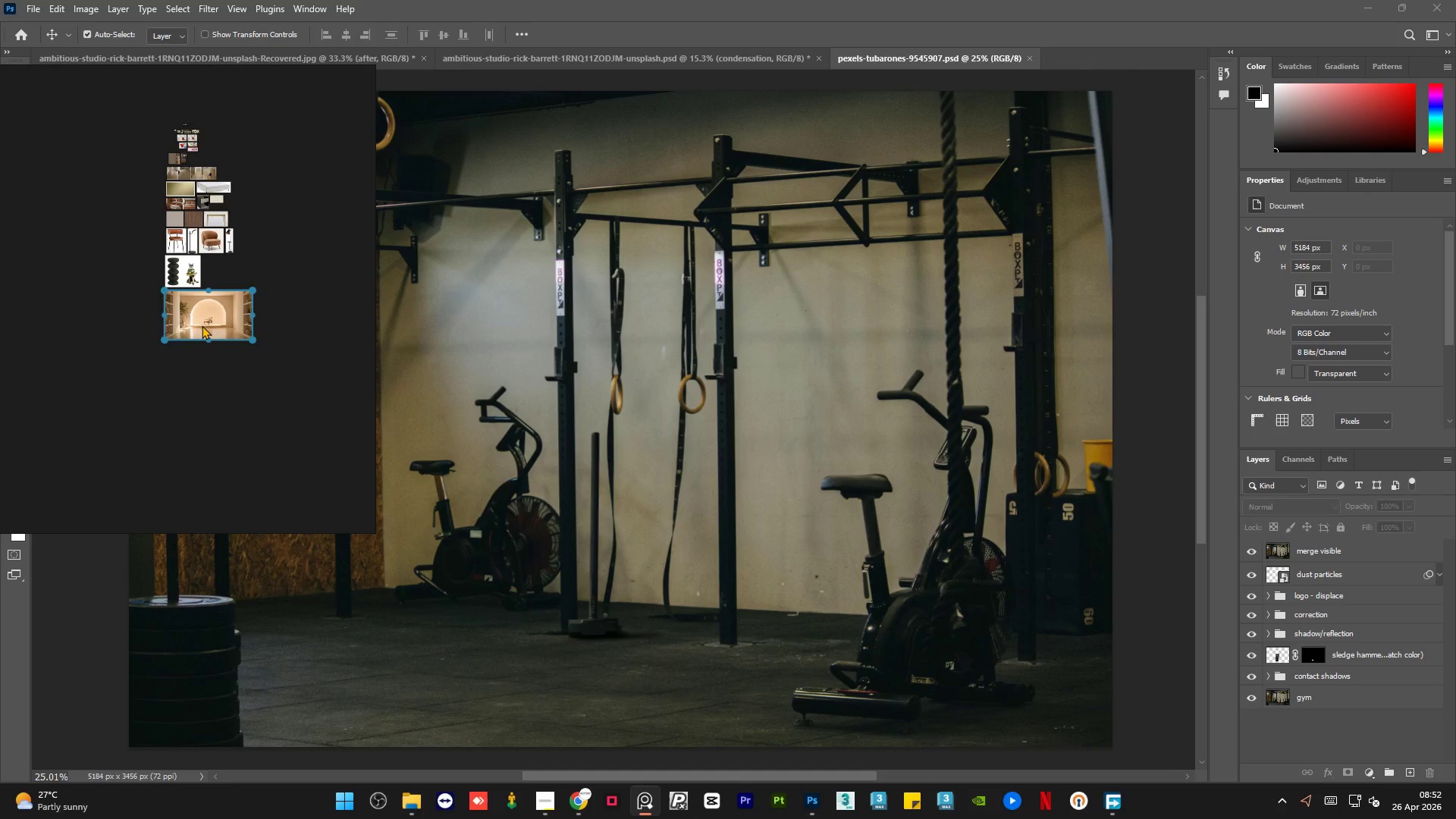 
key(Delete)
 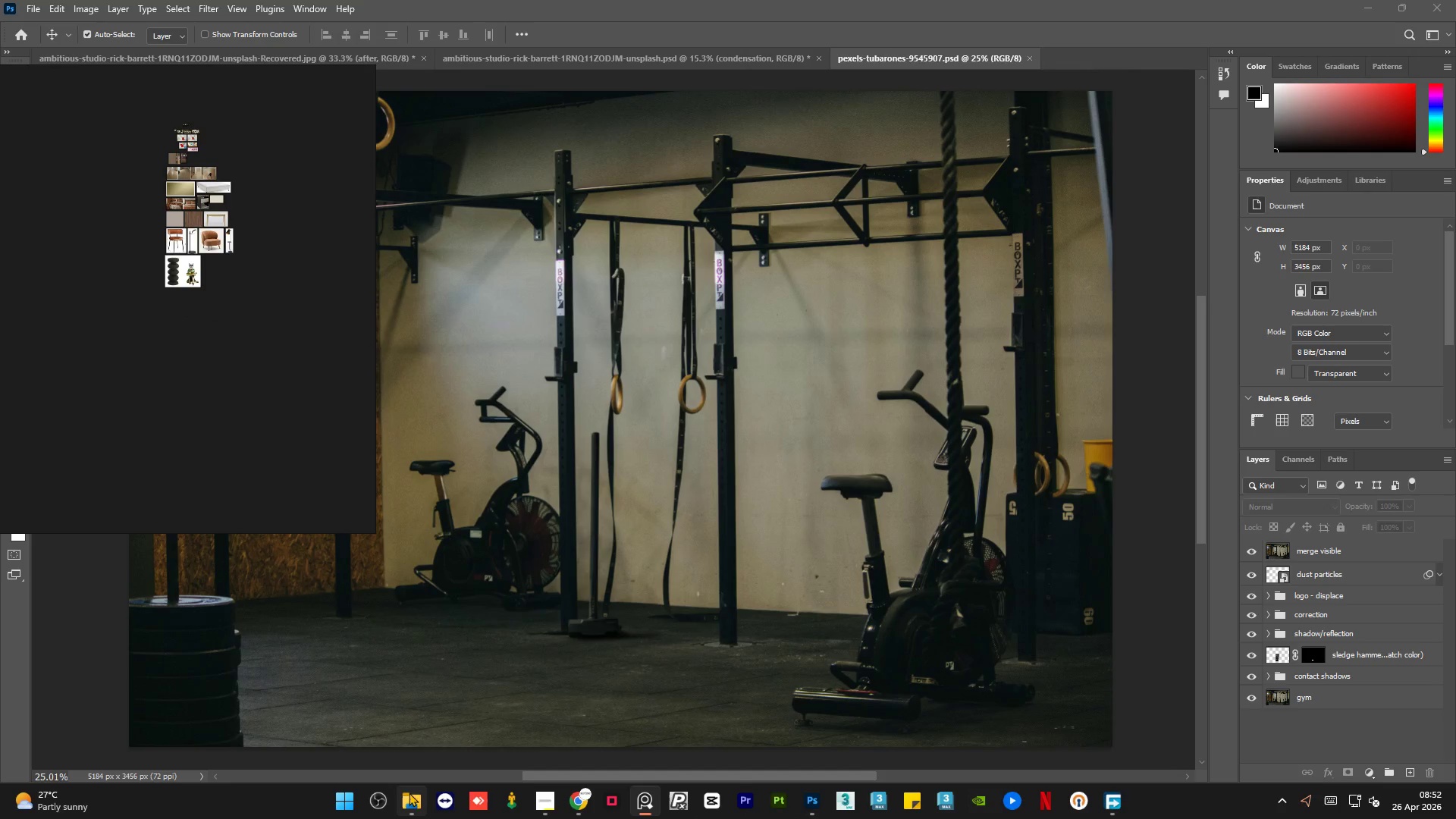 
left_click([411, 799])
 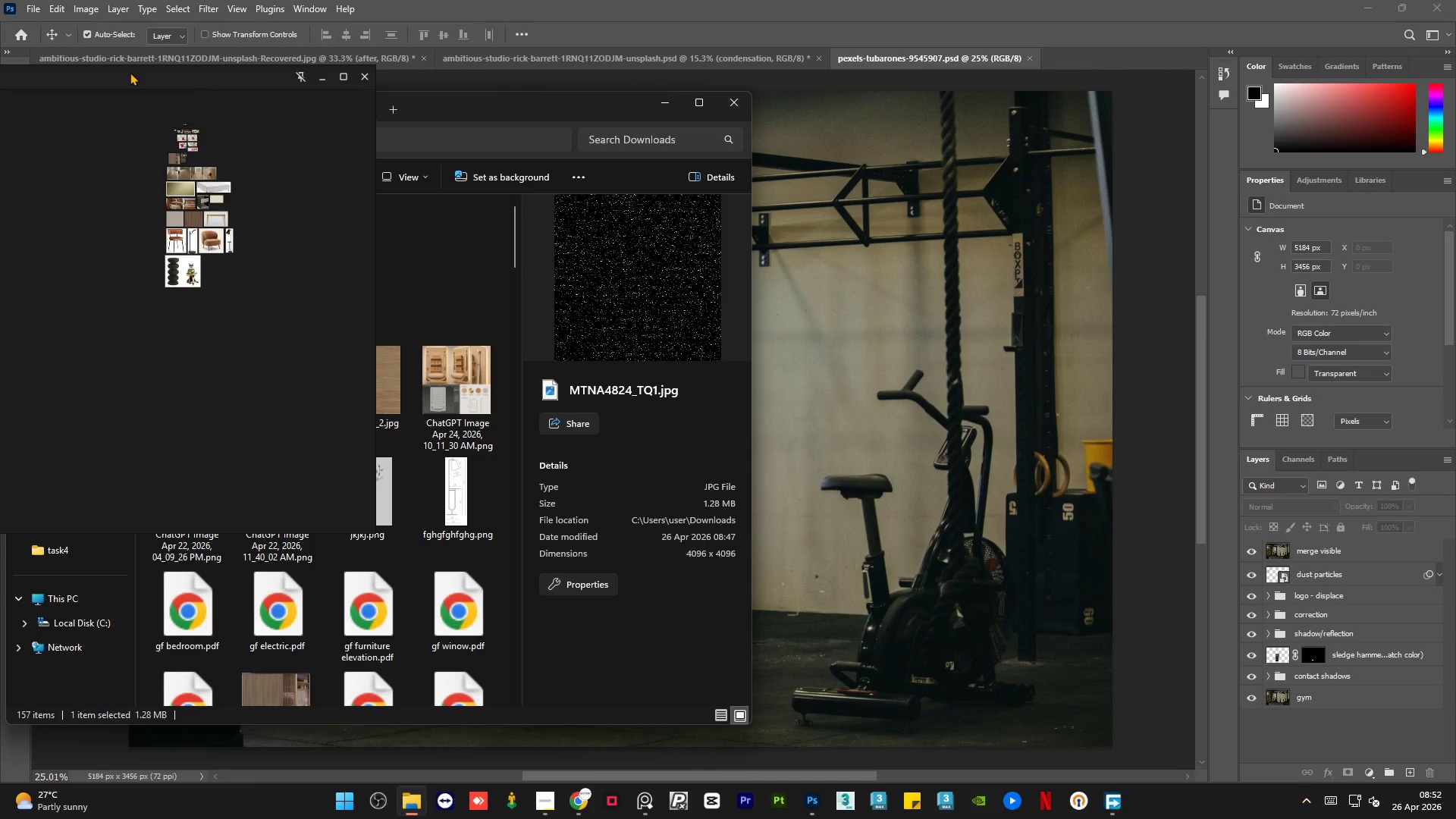 
left_click_drag(start_coordinate=[121, 71], to_coordinate=[899, 159])
 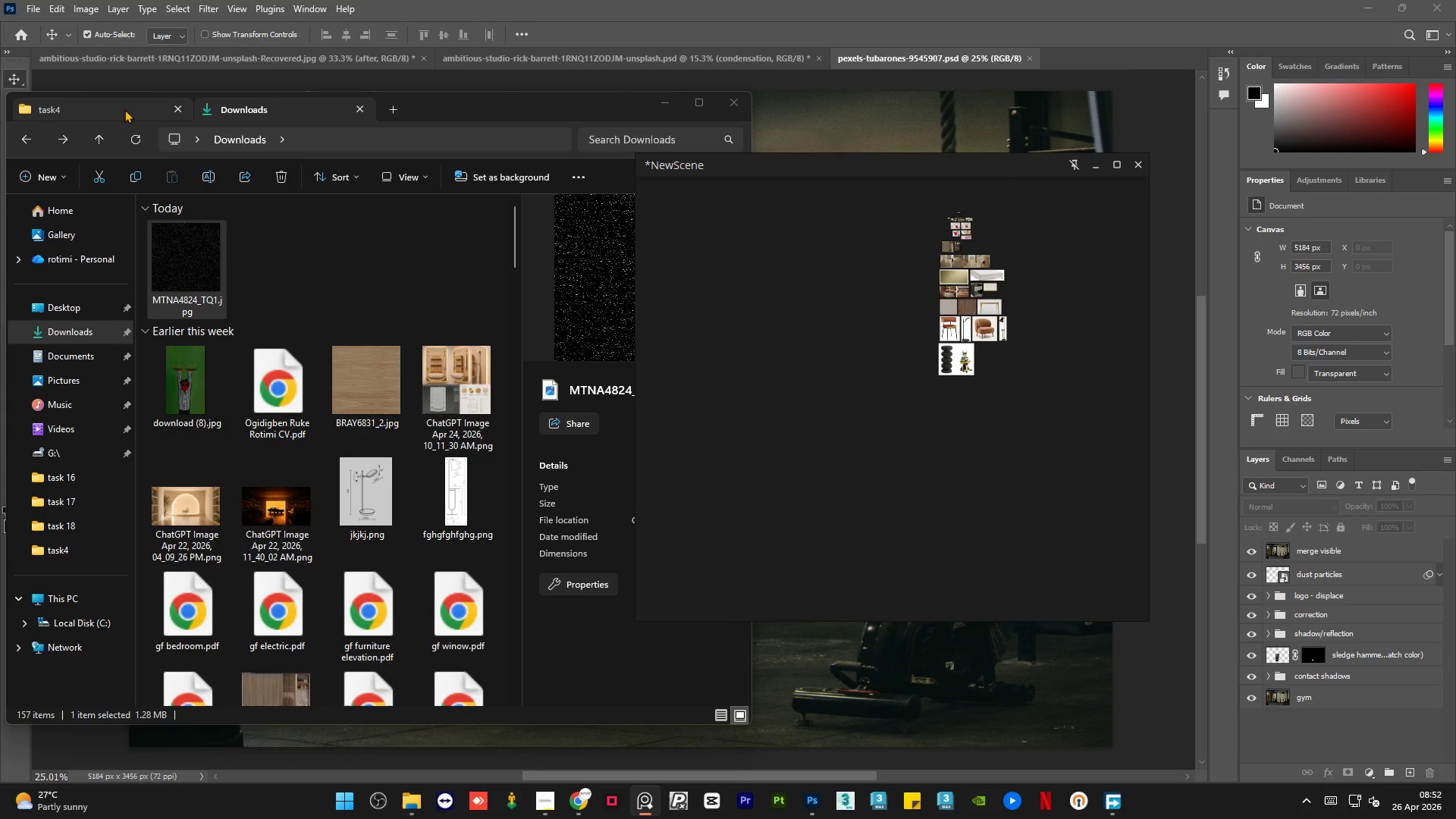 
left_click([118, 107])
 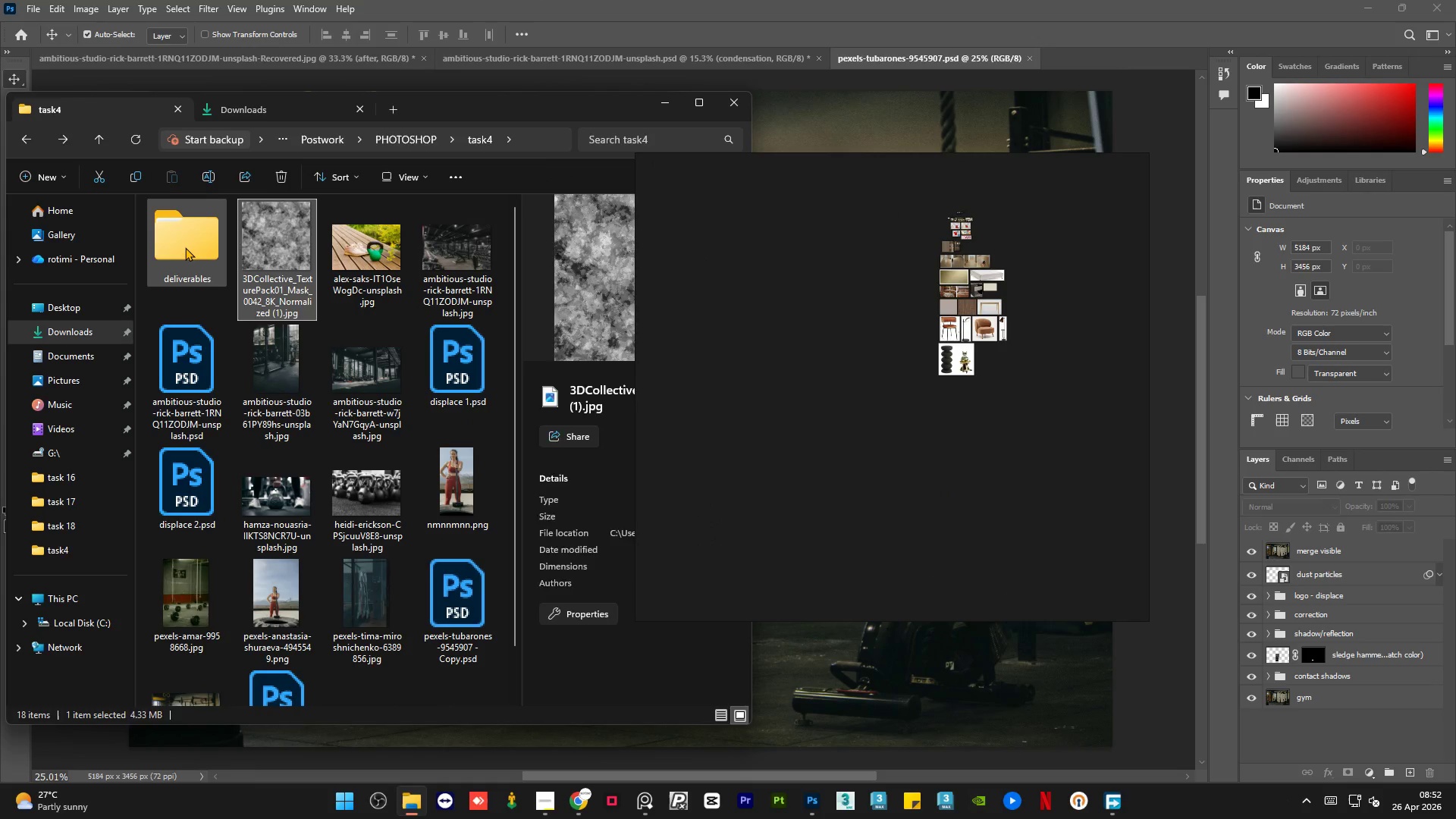 
double_click([185, 247])
 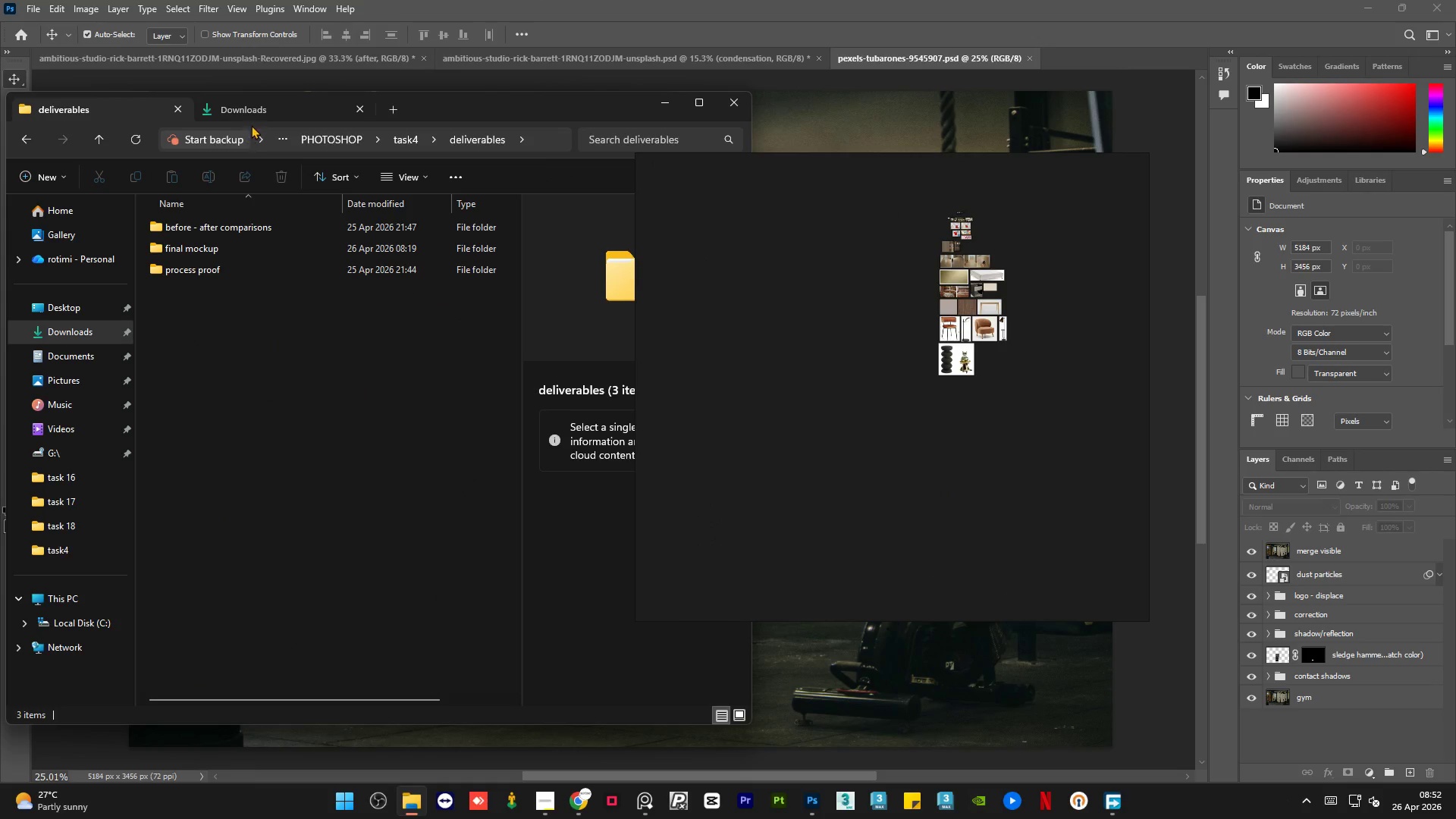 
left_click([256, 108])
 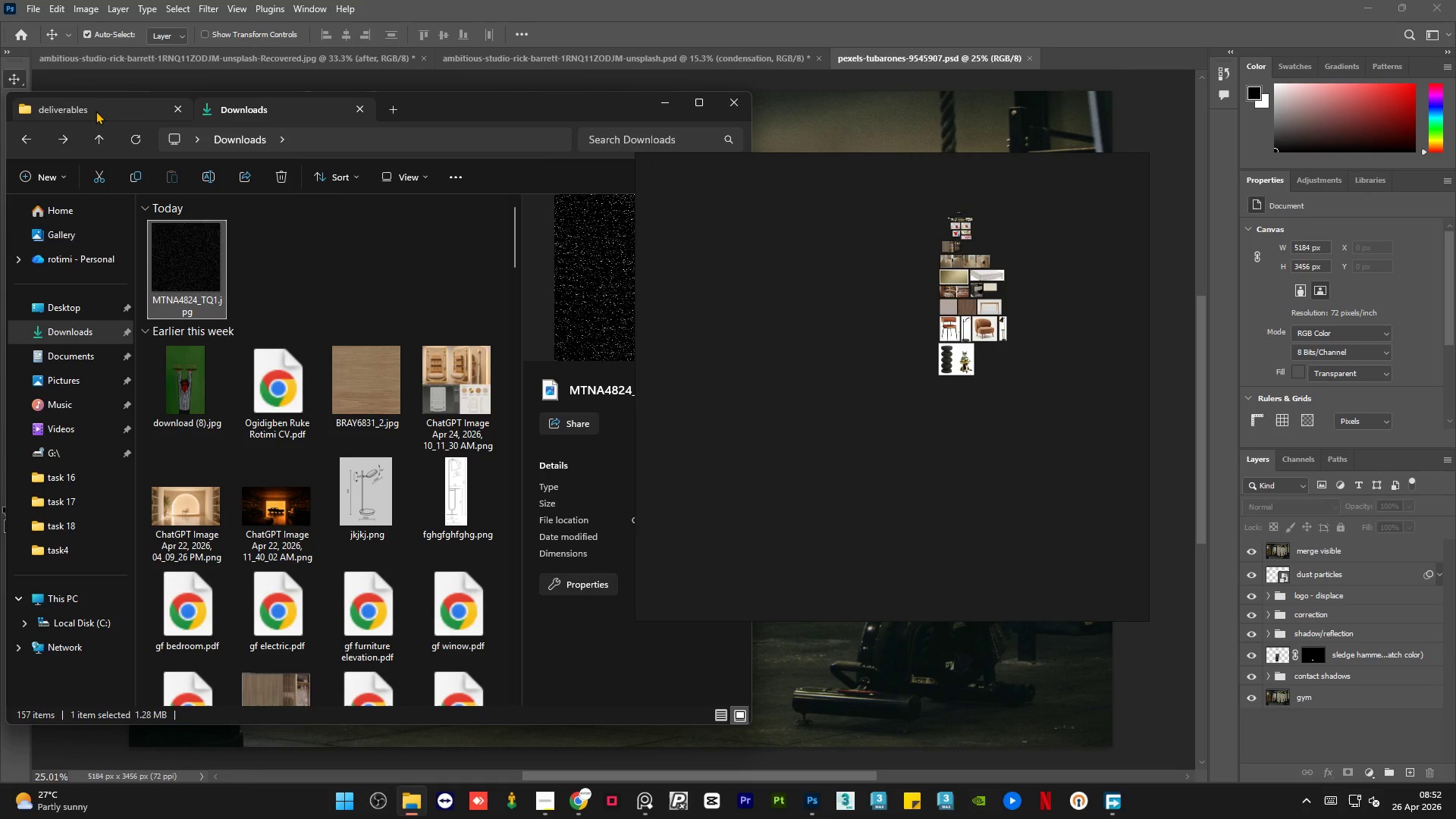 
left_click([96, 111])
 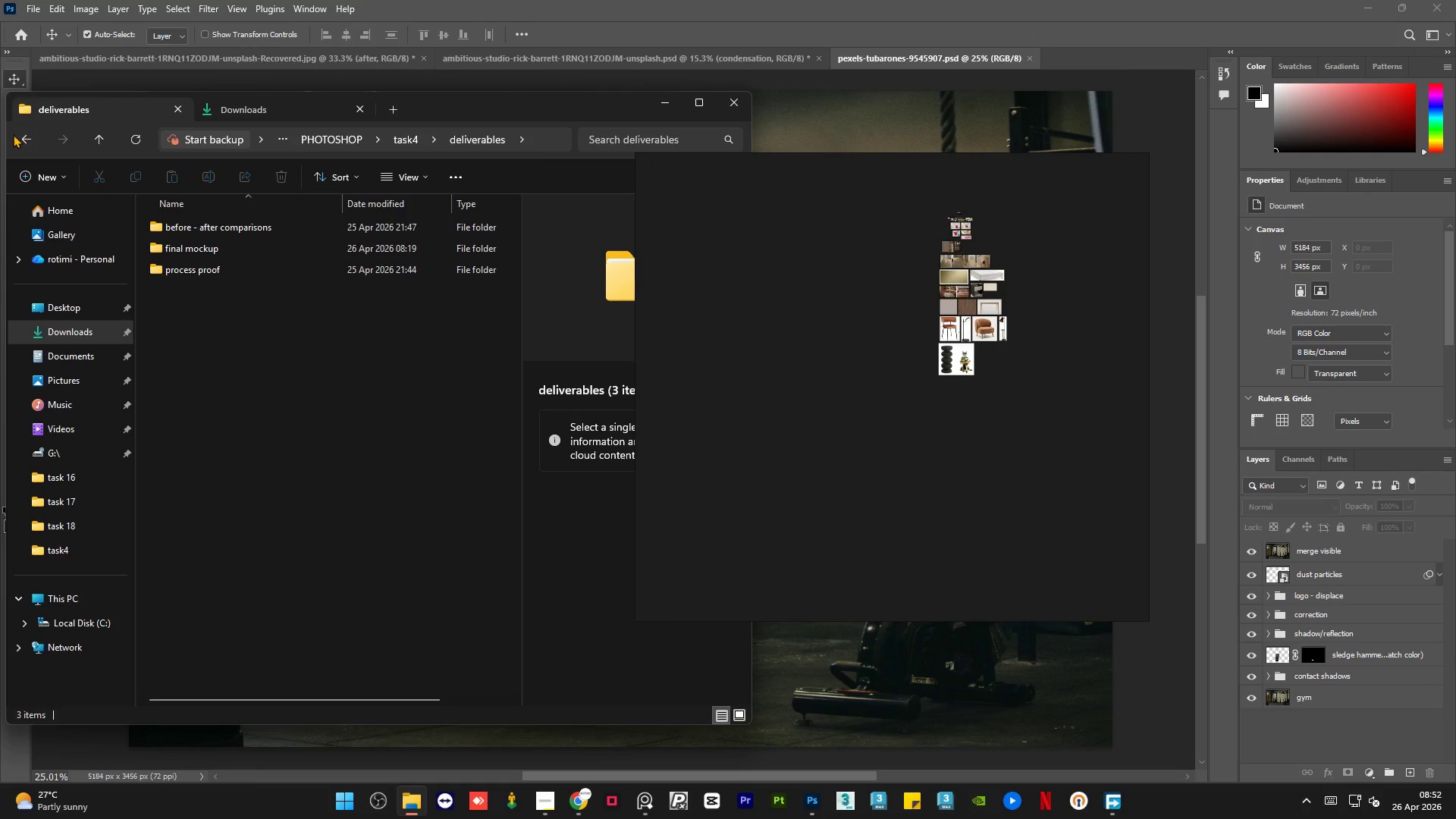 
left_click([38, 143])
 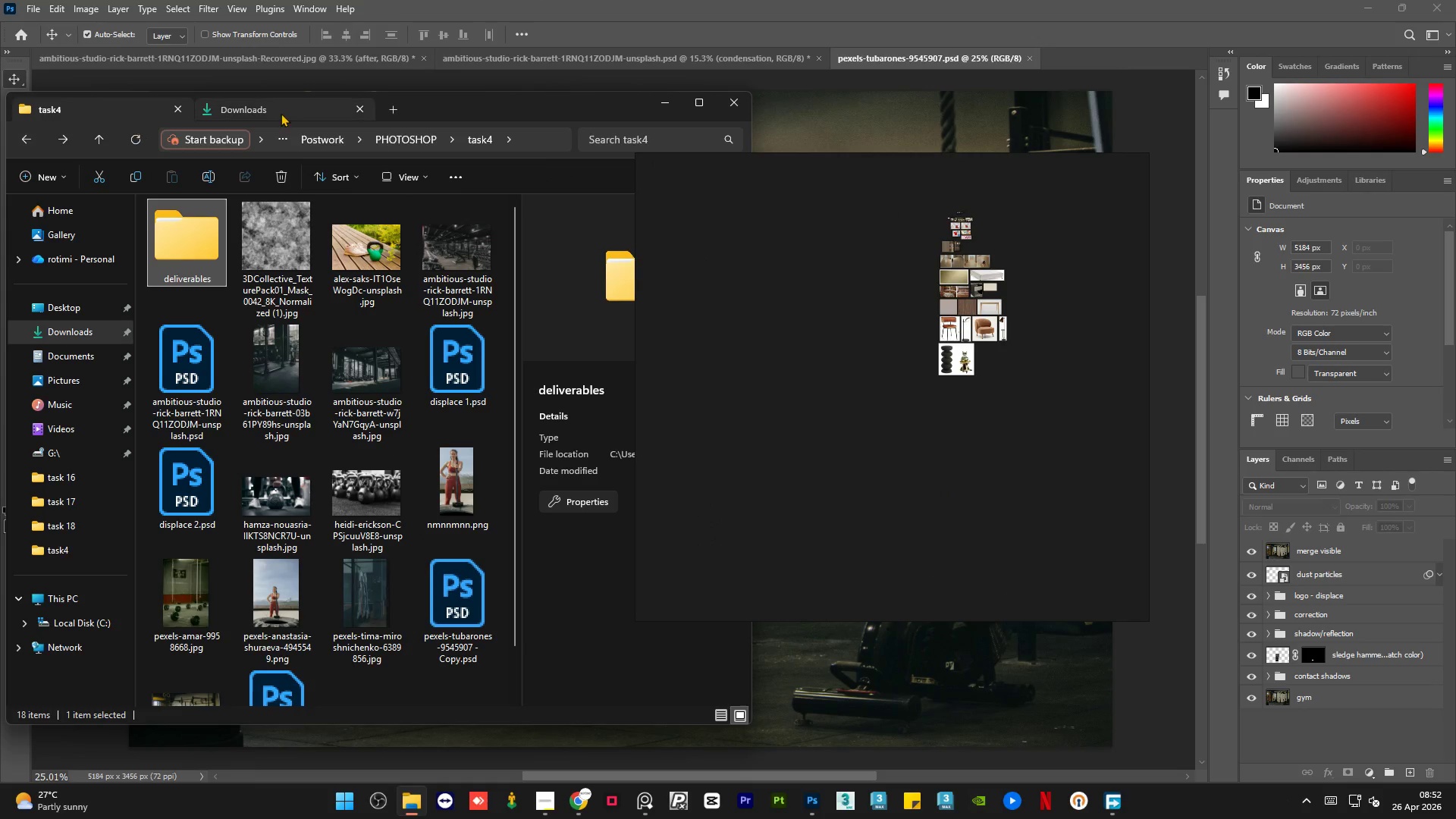 
left_click([272, 106])
 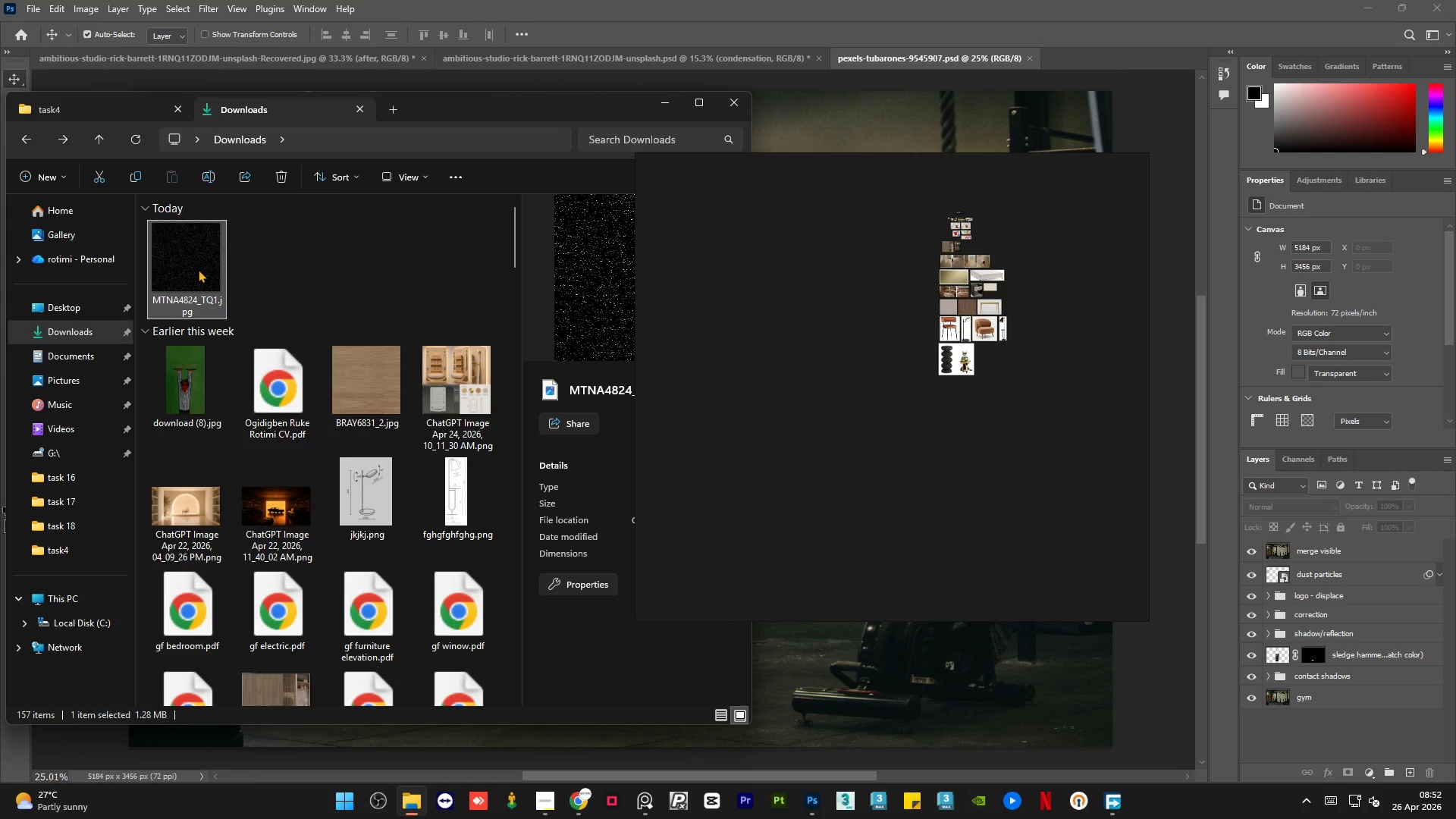 
left_click_drag(start_coordinate=[199, 268], to_coordinate=[398, 654])
 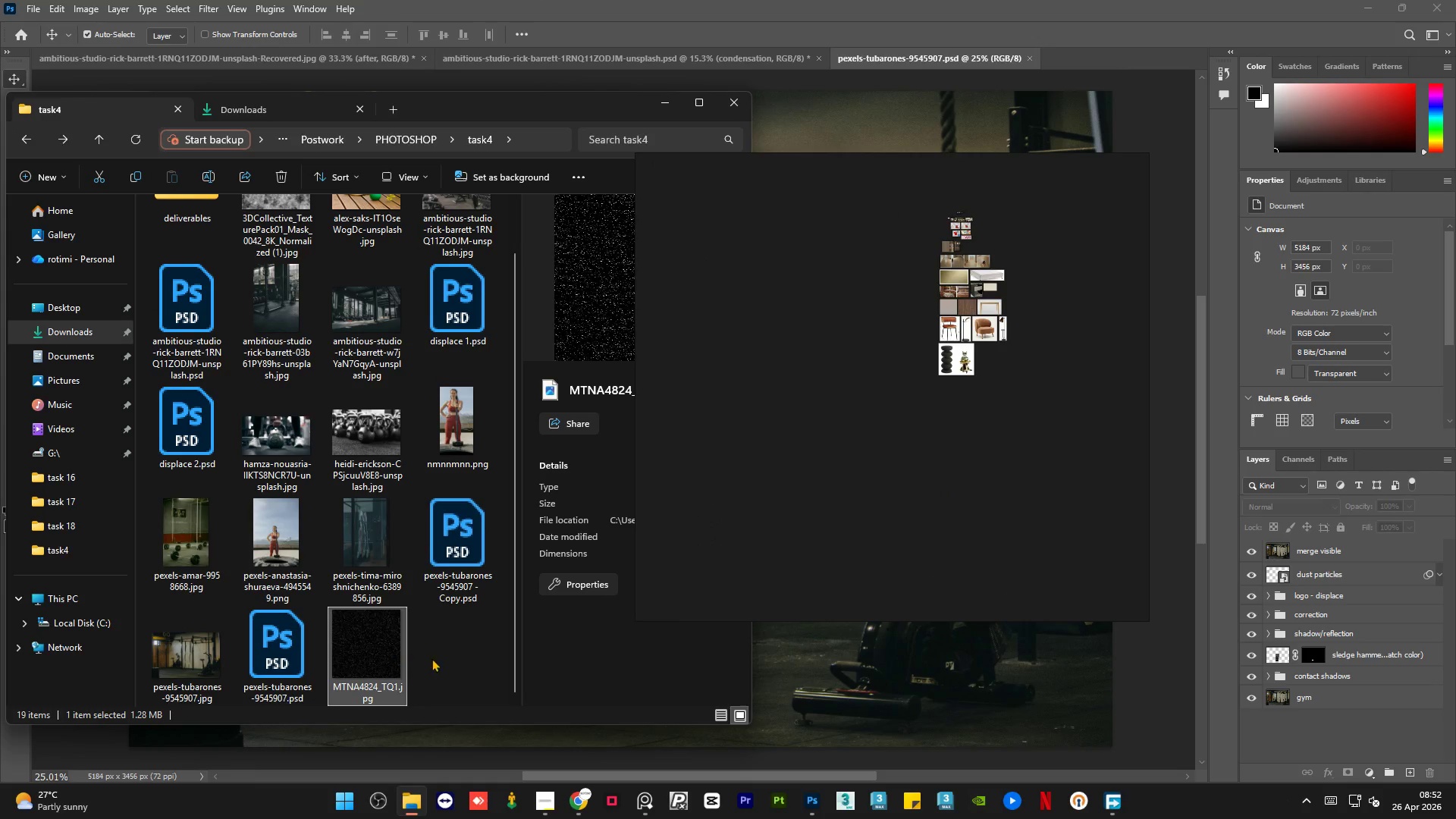 
left_click([453, 662])
 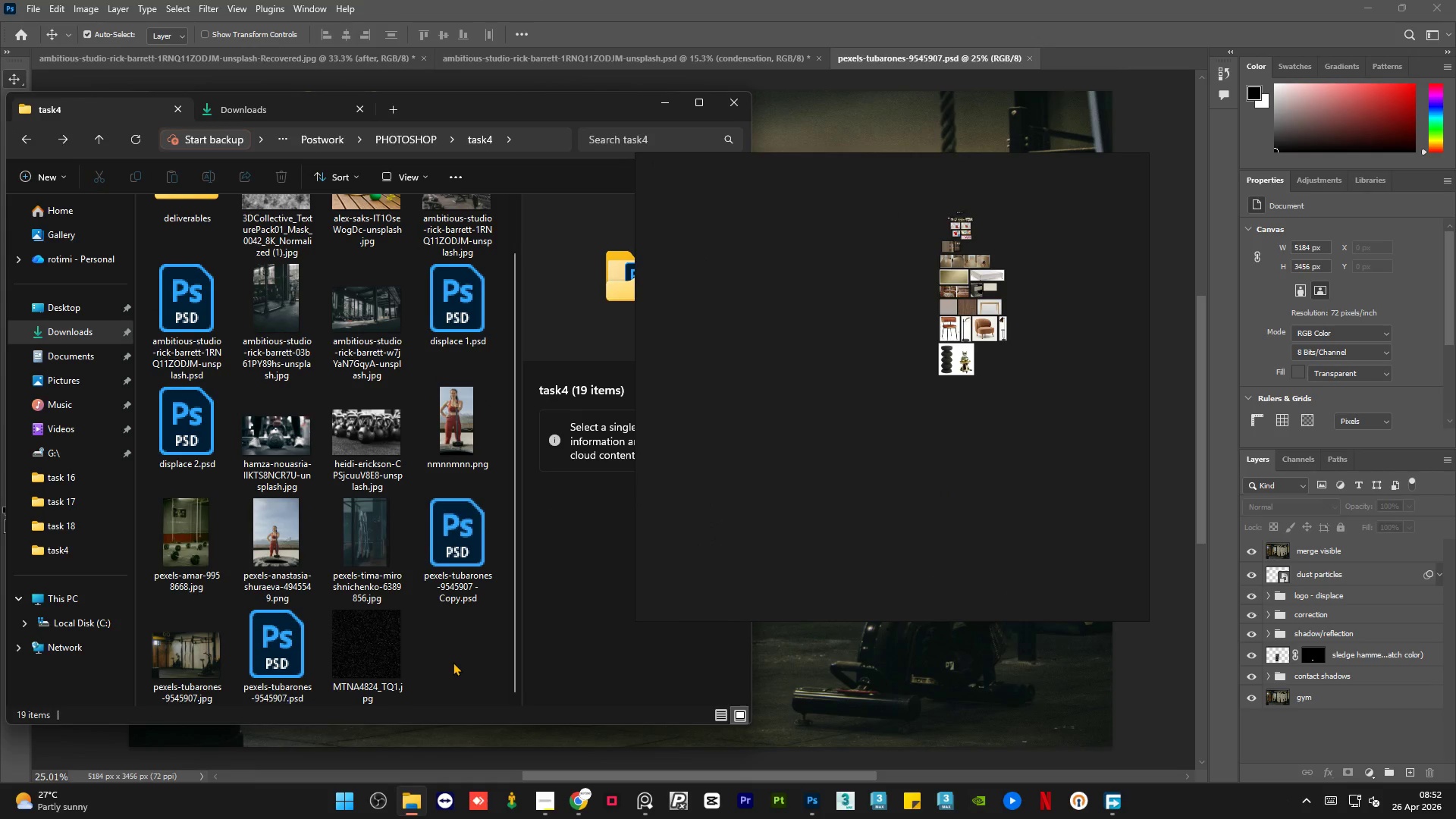 
scroll: coordinate [450, 642], scroll_direction: down, amount: 9.0
 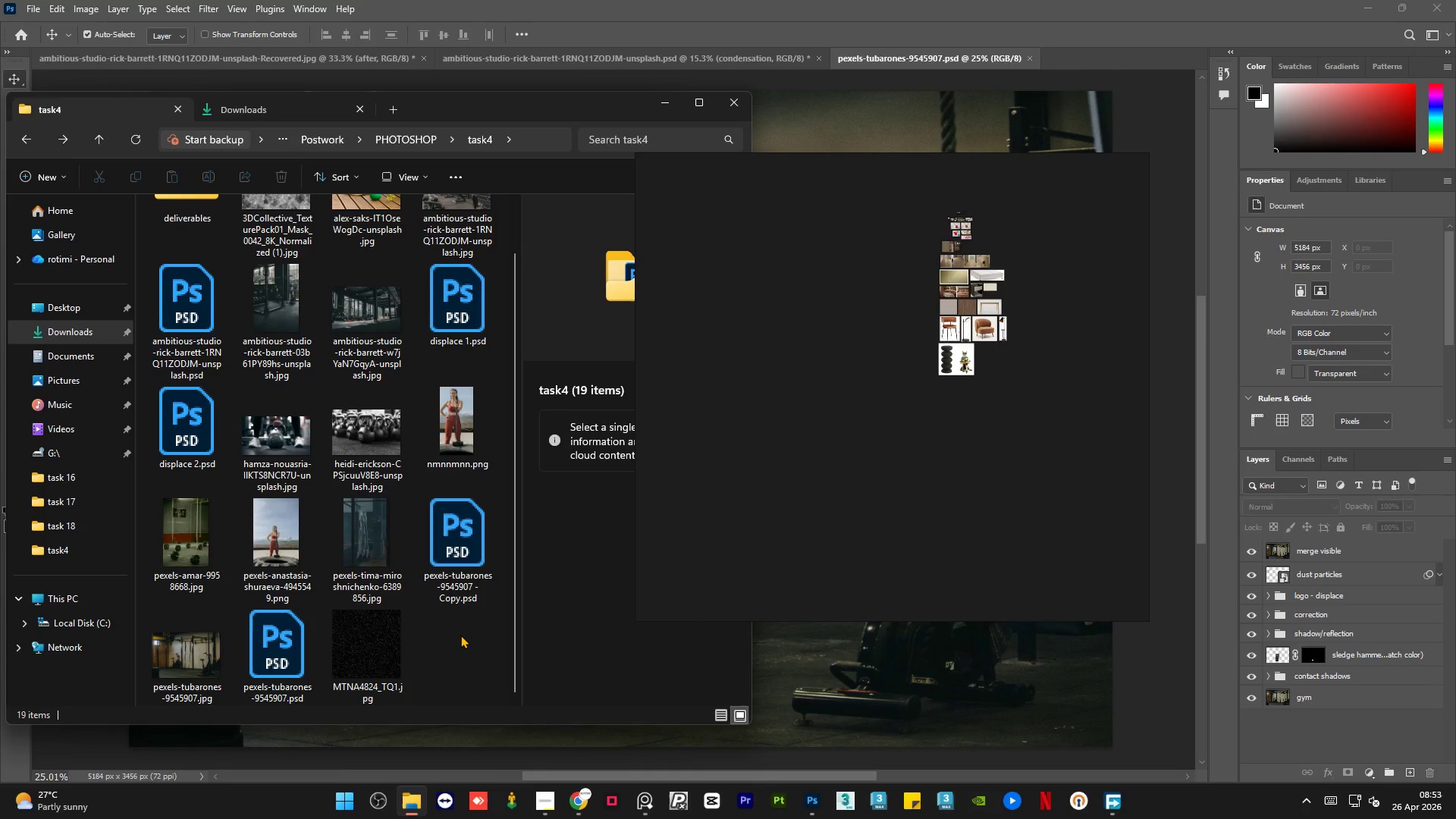 
wait(23.01)
 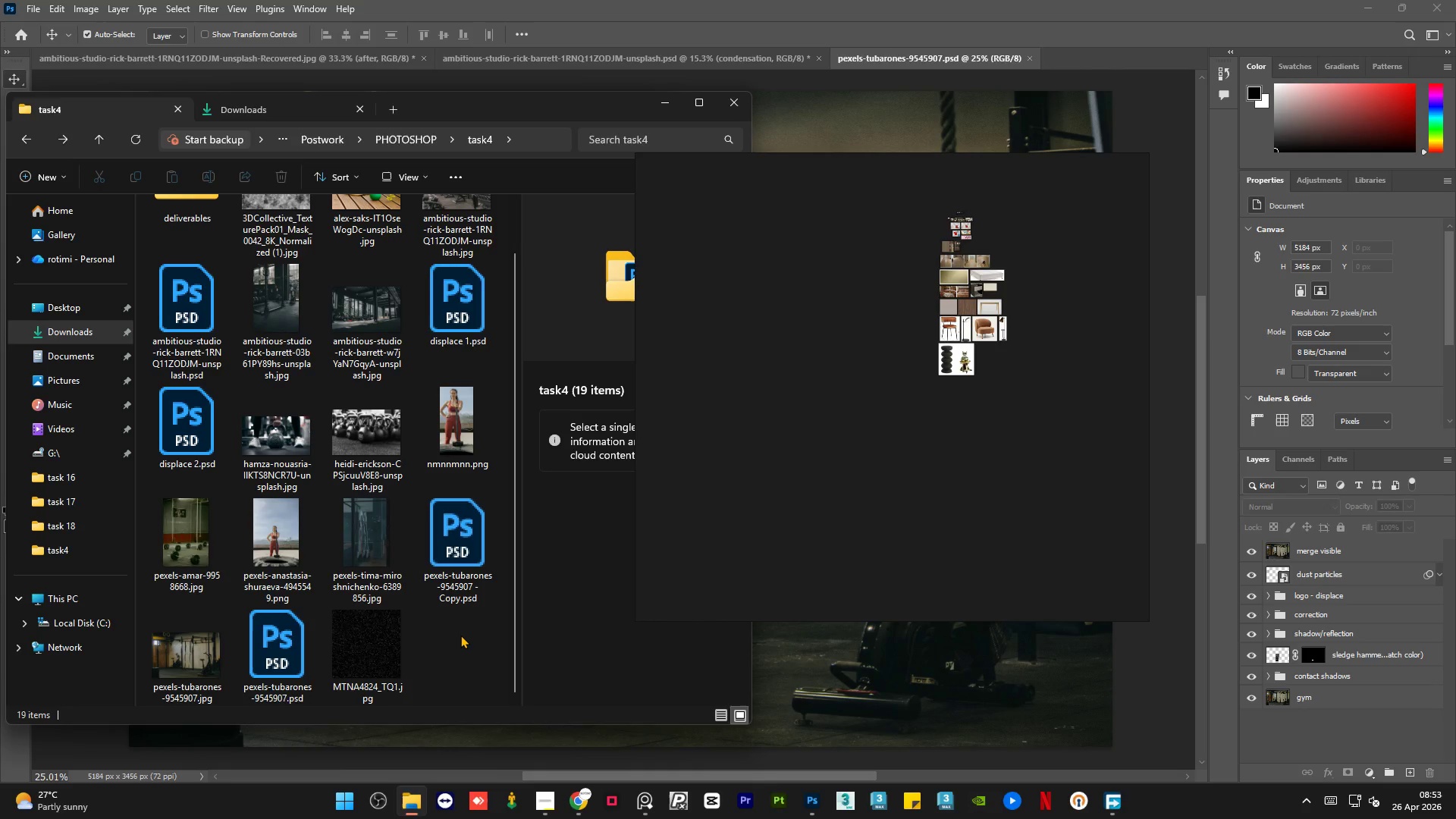 
mouse_move([270, 403])
 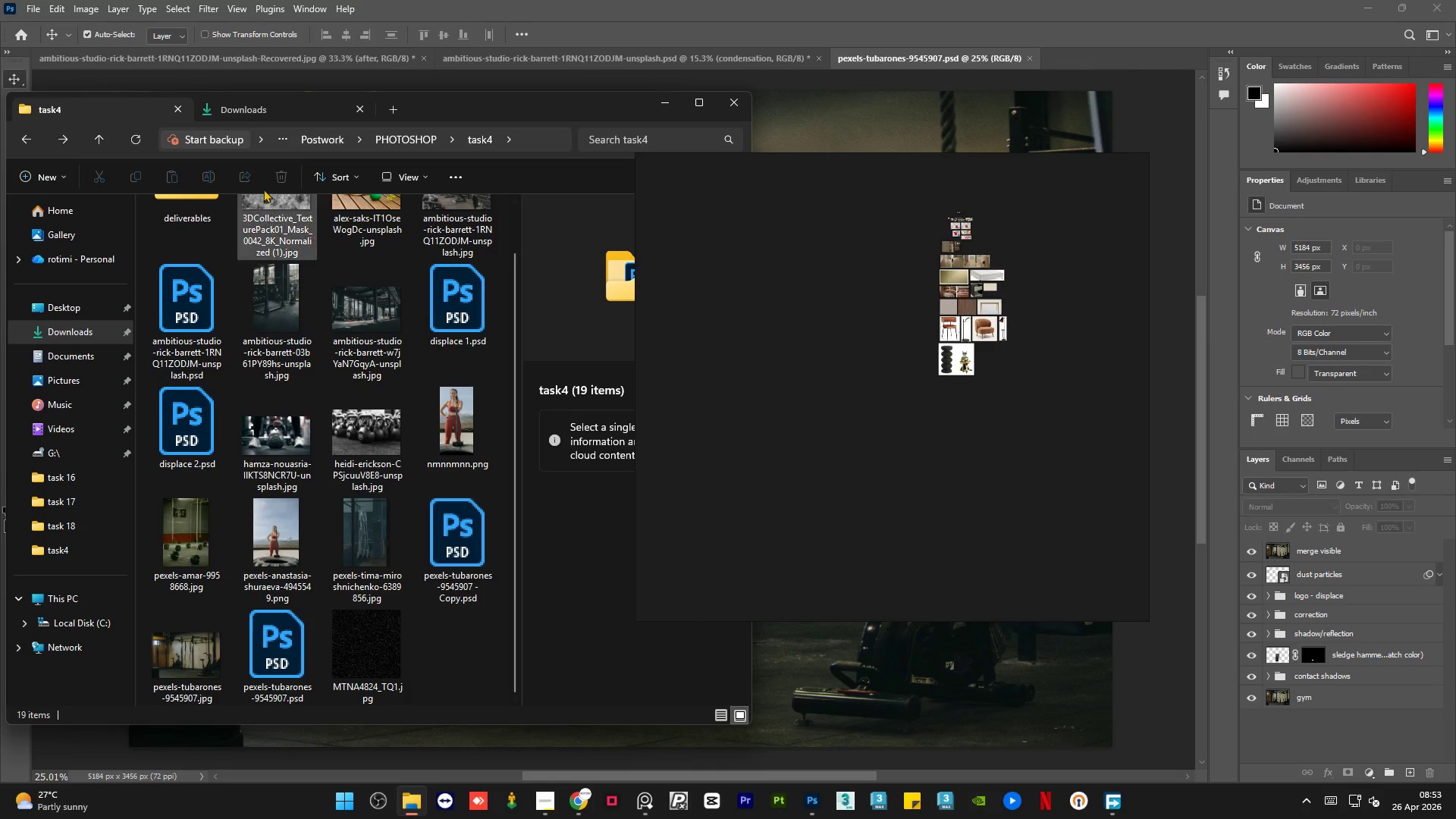 
scroll: coordinate [232, 336], scroll_direction: up, amount: 10.0
 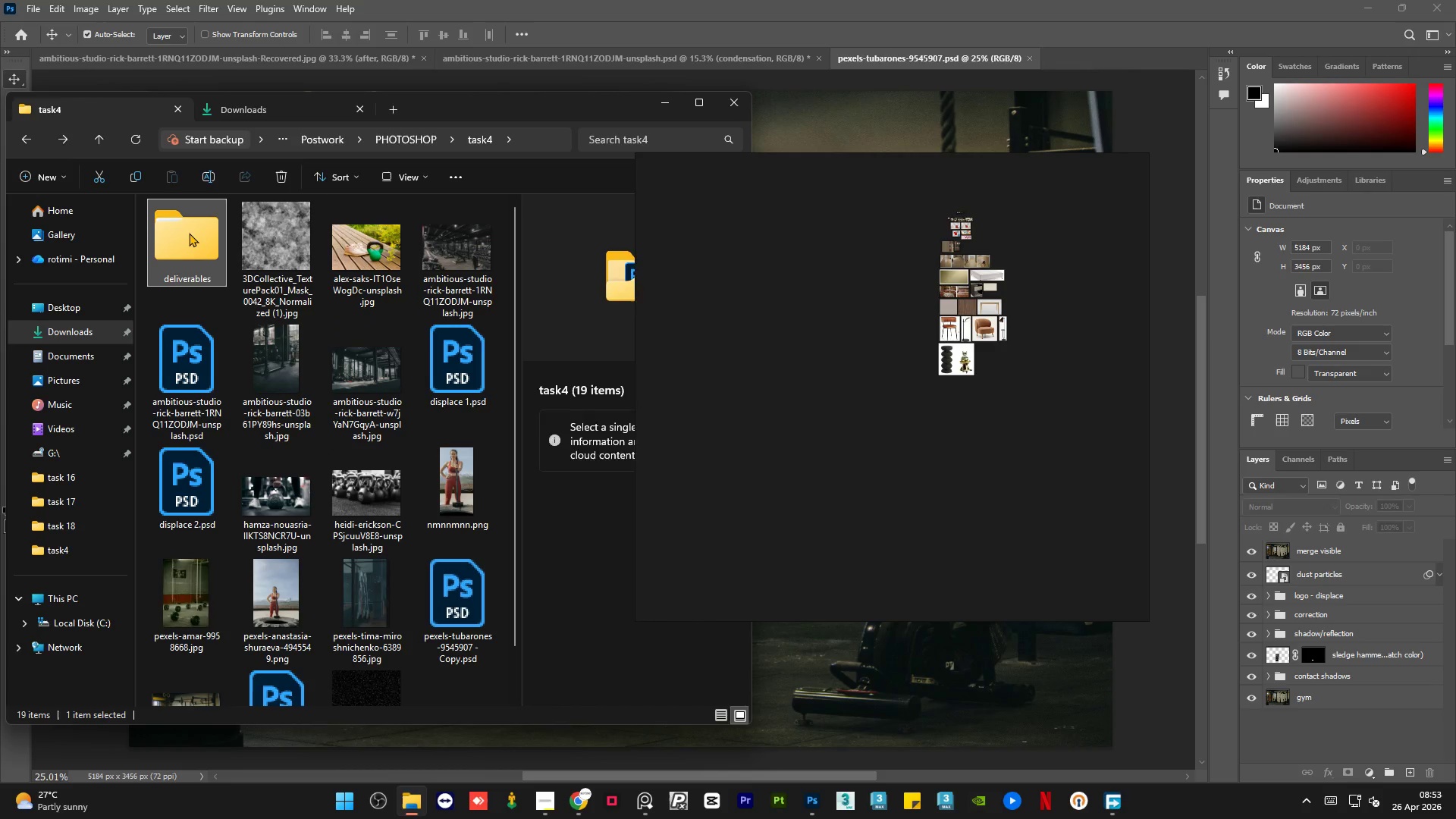 
double_click([189, 233])
 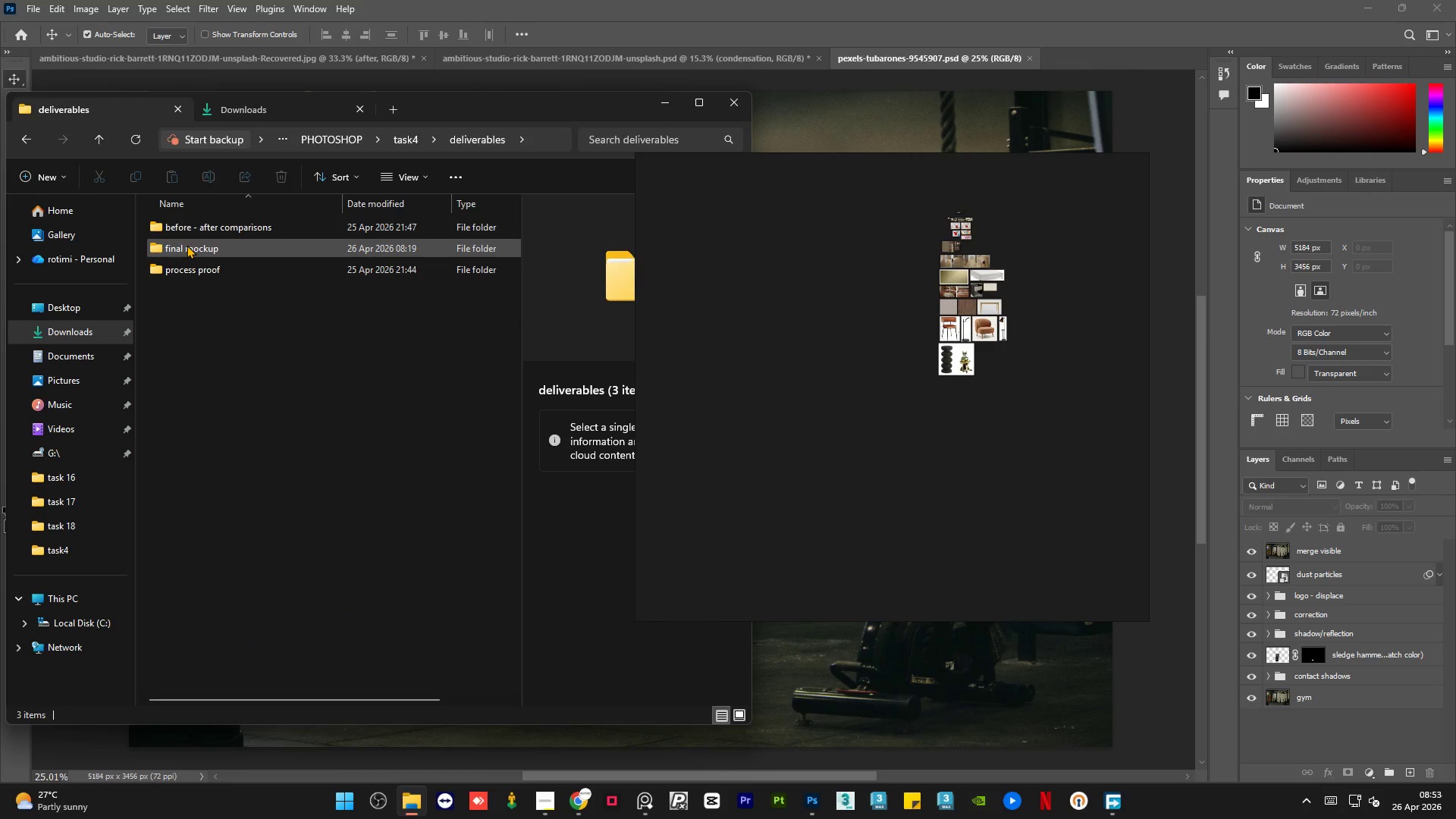 
double_click([187, 245])
 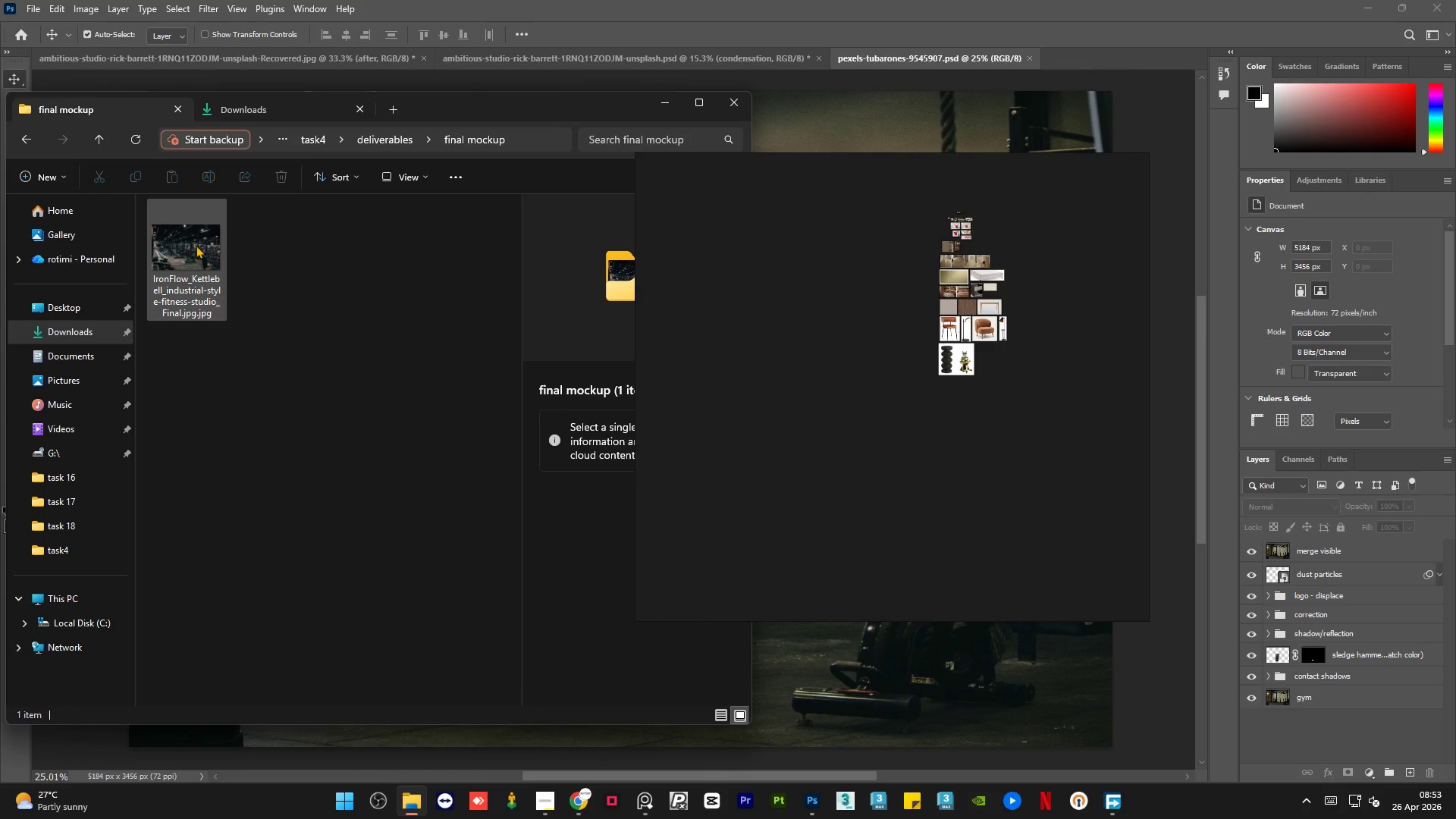 
left_click([196, 245])
 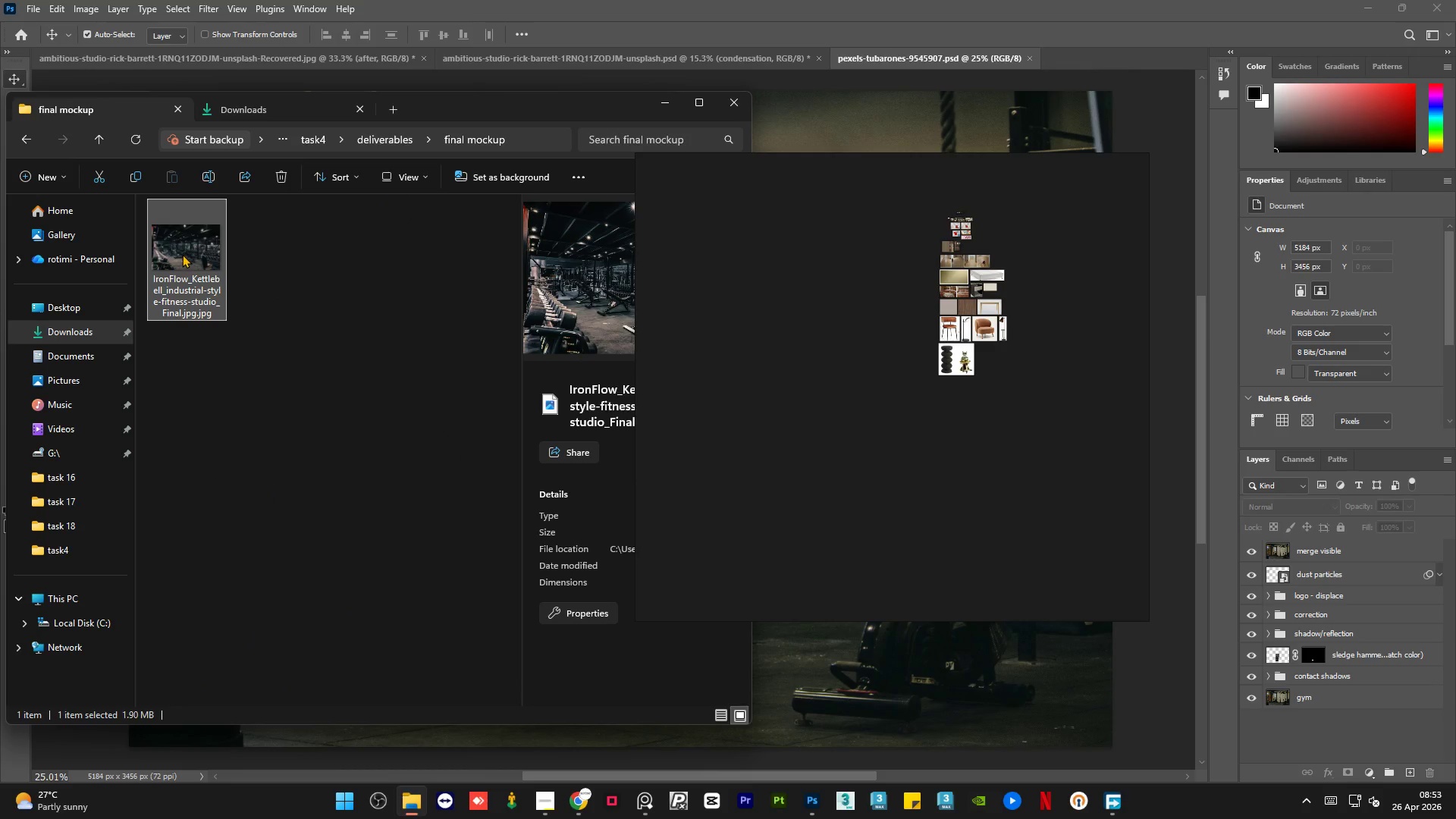 
left_click_drag(start_coordinate=[177, 252], to_coordinate=[900, 403])
 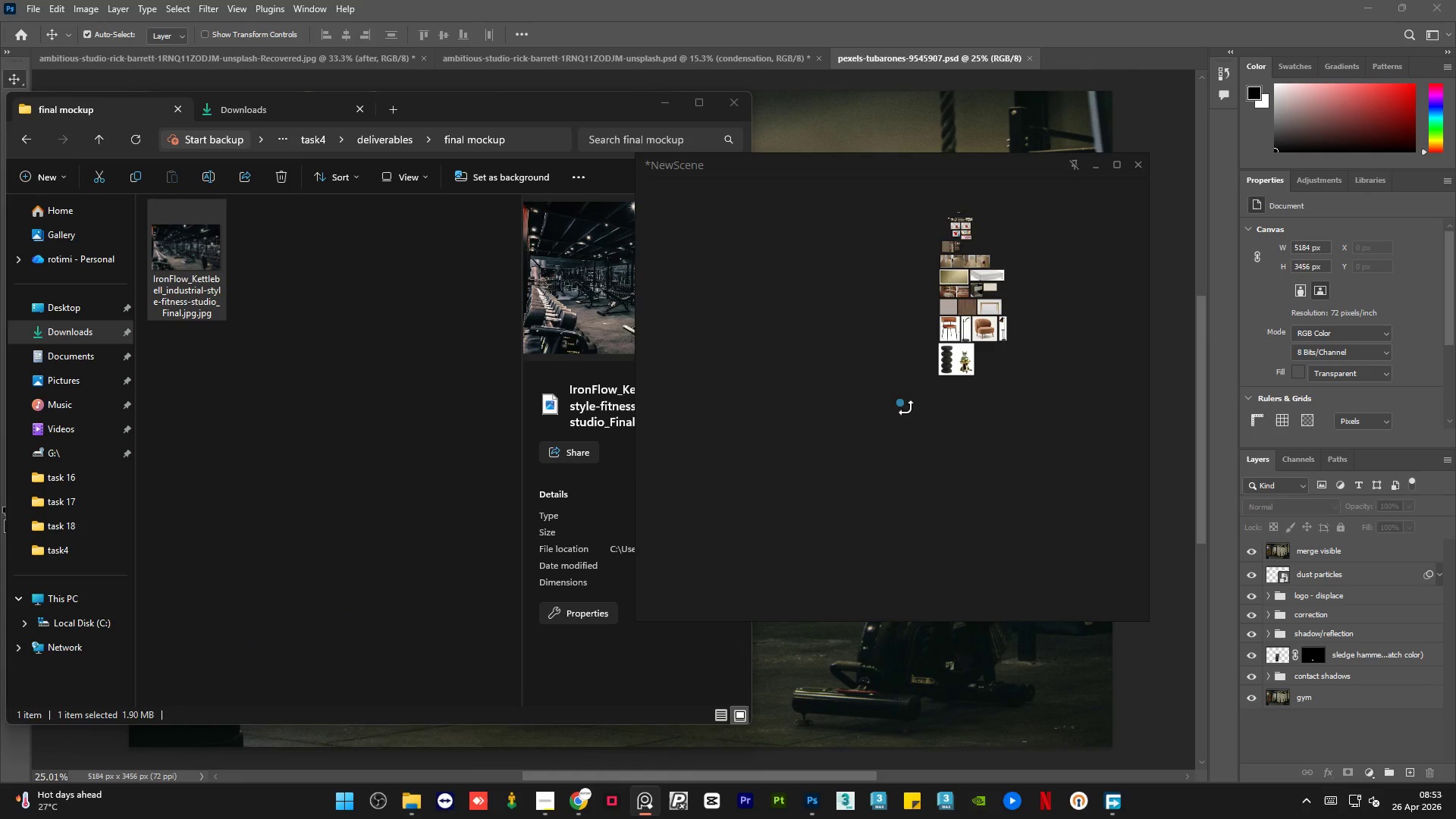 
left_click_drag(start_coordinate=[901, 403], to_coordinate=[1106, 582])
 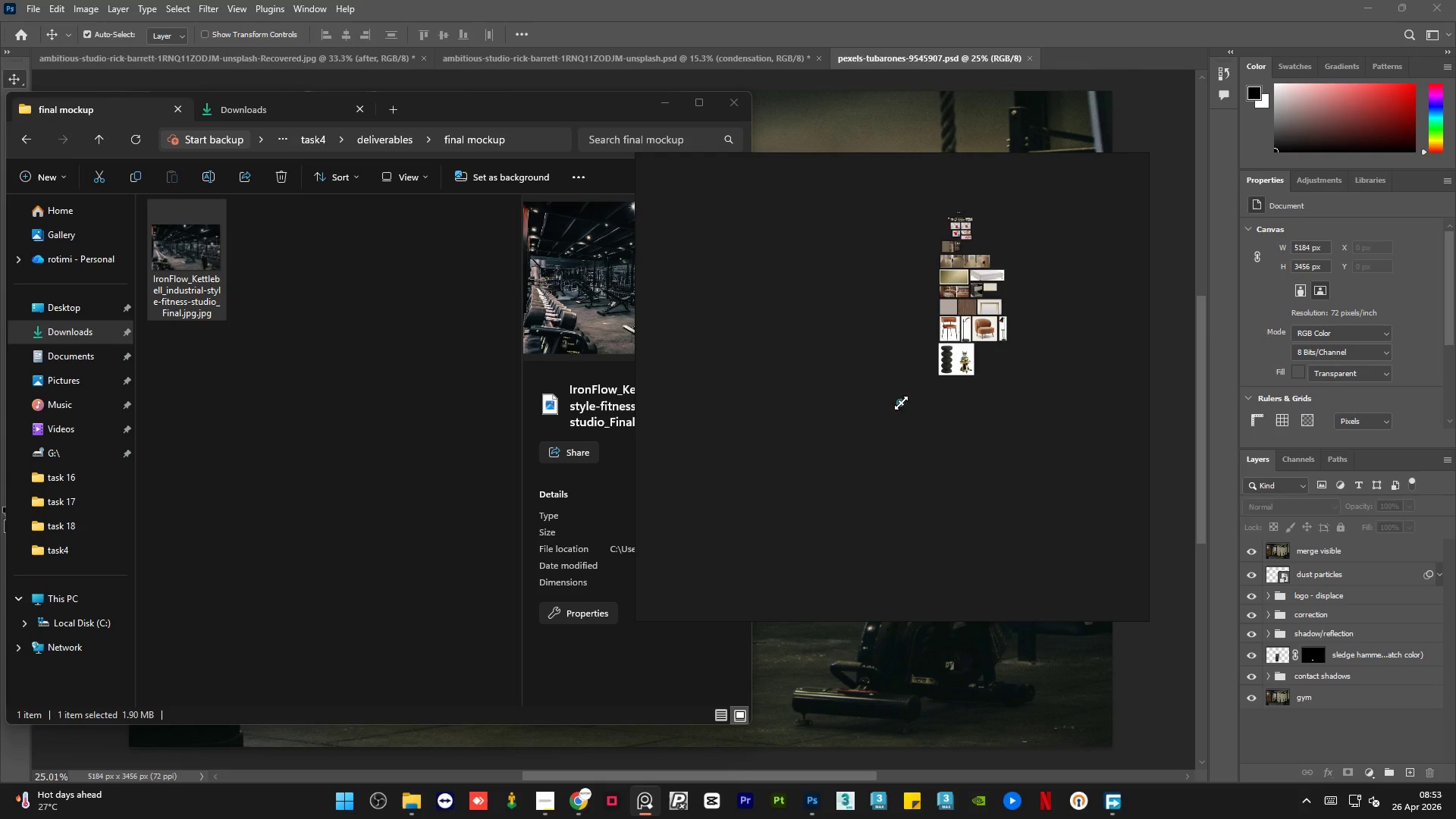 
left_click_drag(start_coordinate=[903, 405], to_coordinate=[1112, 579])
 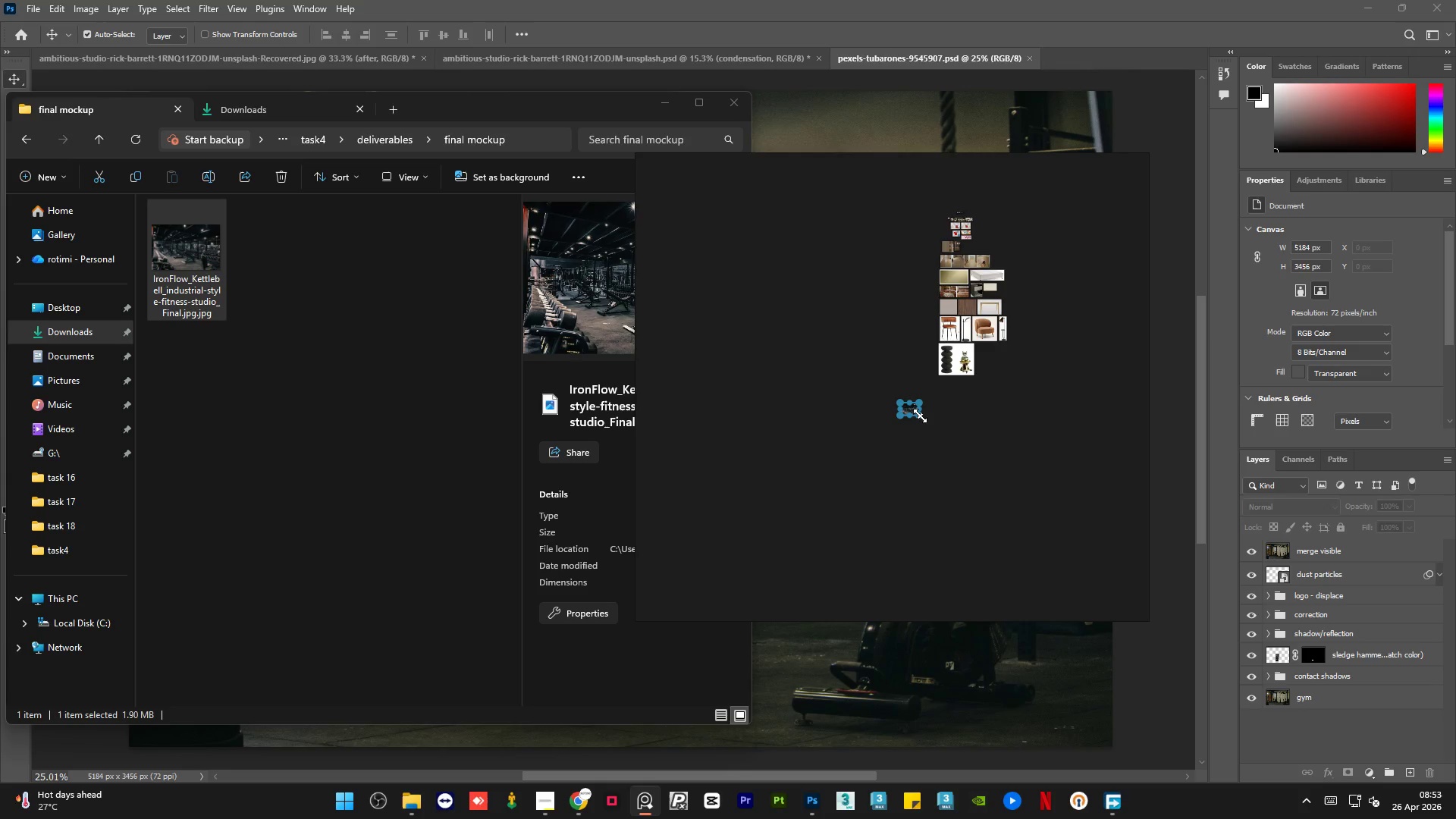 
left_click_drag(start_coordinate=[921, 416], to_coordinate=[1037, 524])
 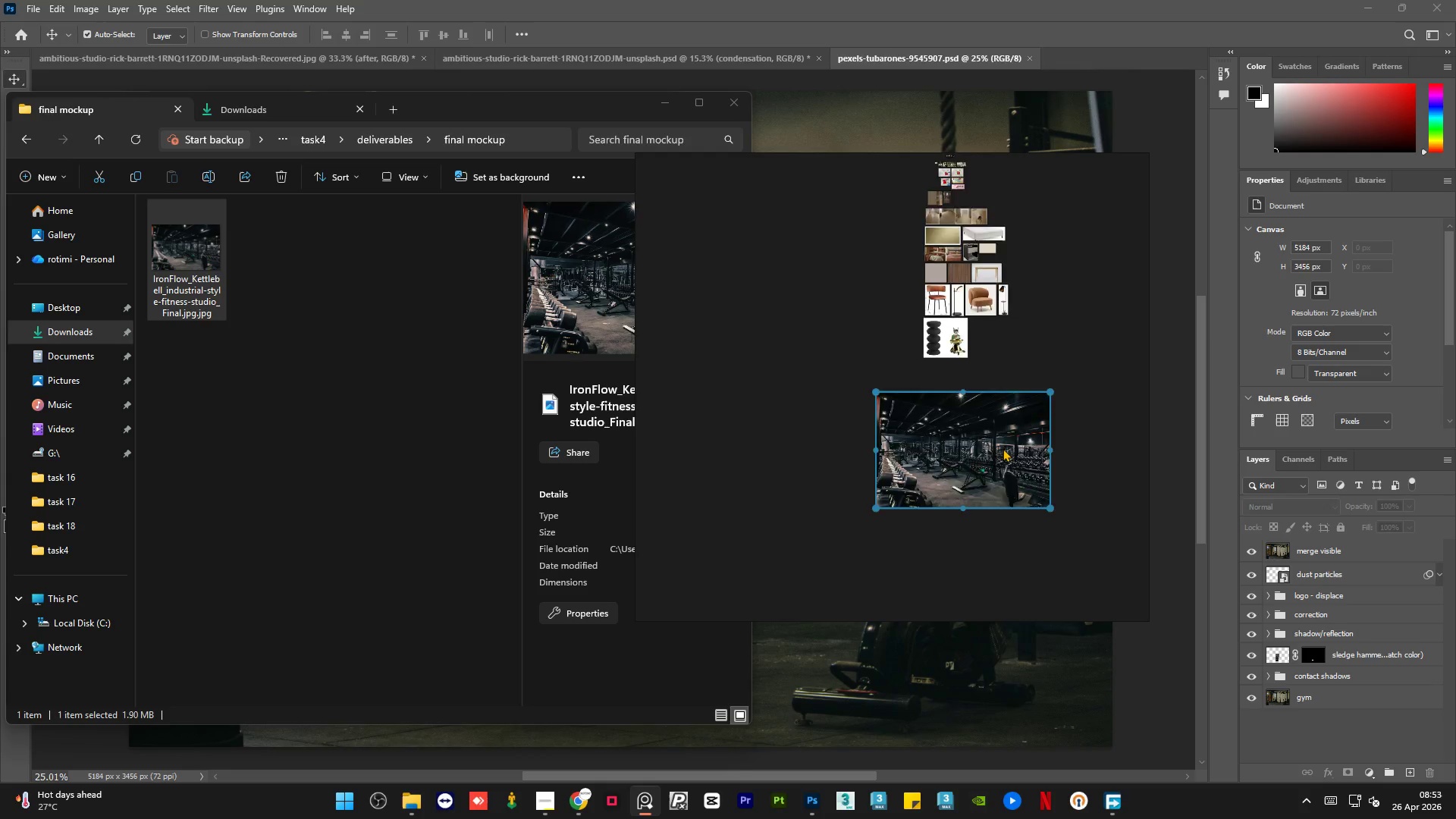 
left_click_drag(start_coordinate=[974, 467], to_coordinate=[957, 406])
 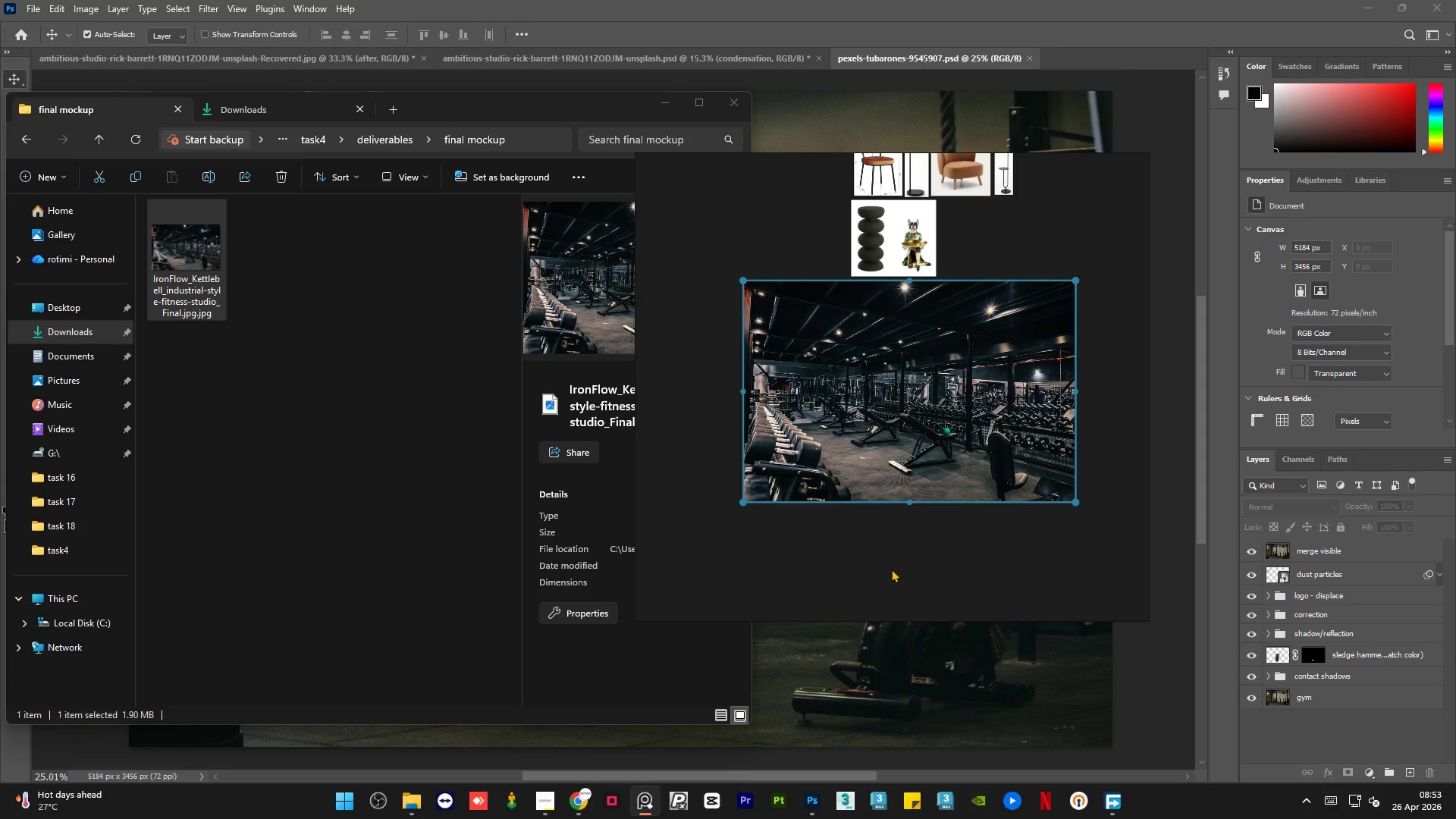 
scroll: coordinate [1003, 447], scroll_direction: up, amount: 4.0
 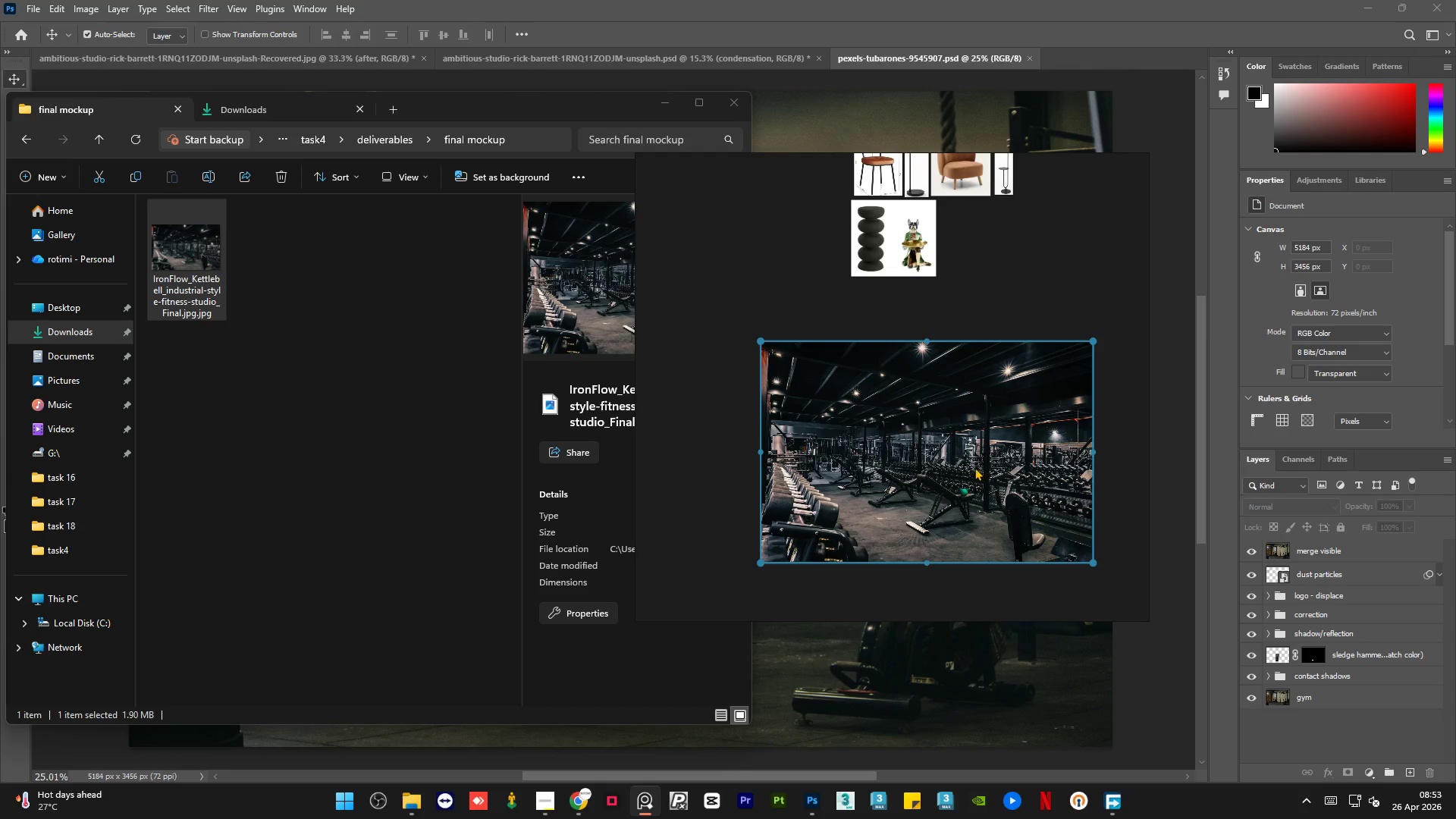 
left_click([891, 569])
 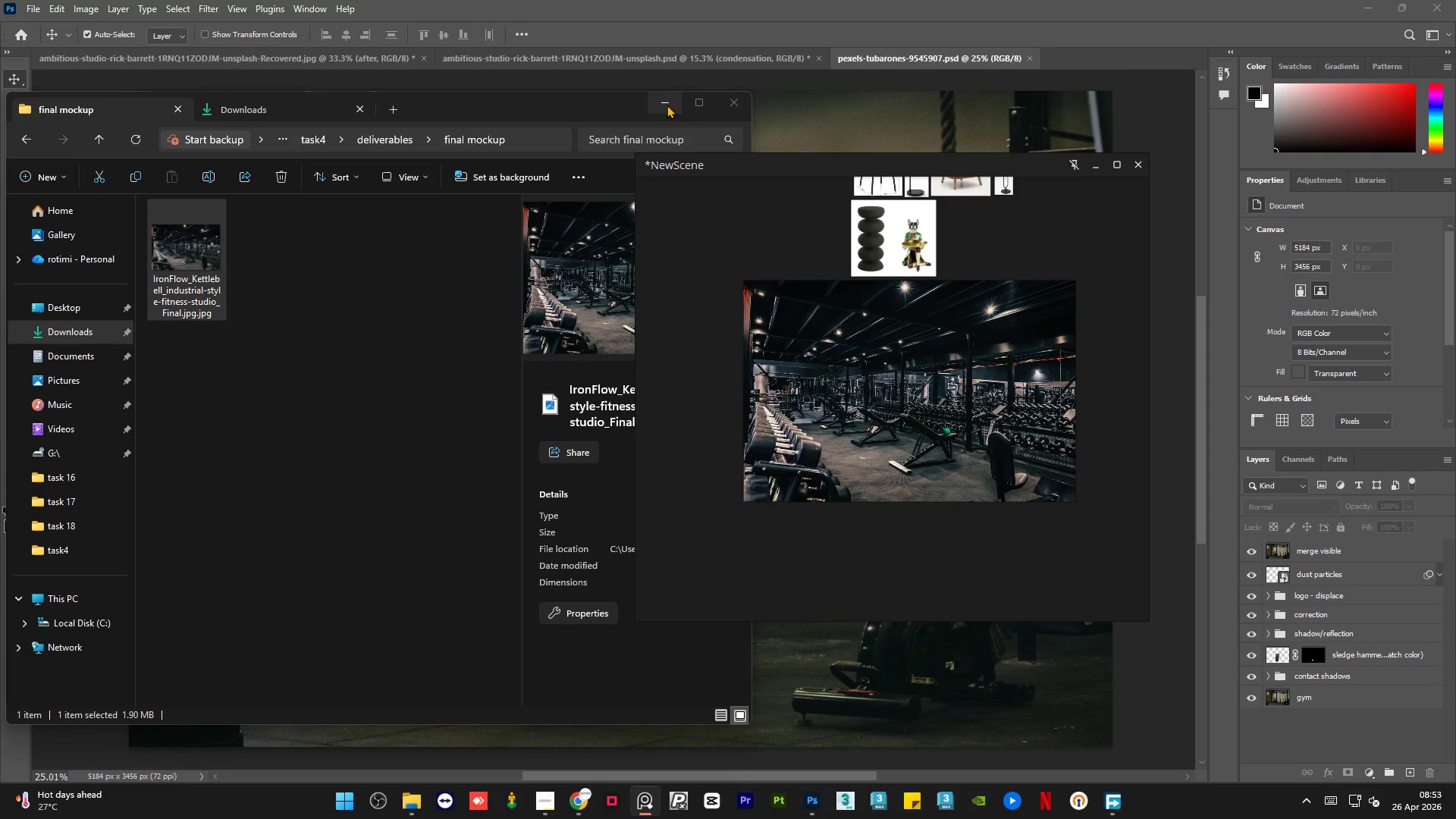 
left_click([271, 444])
 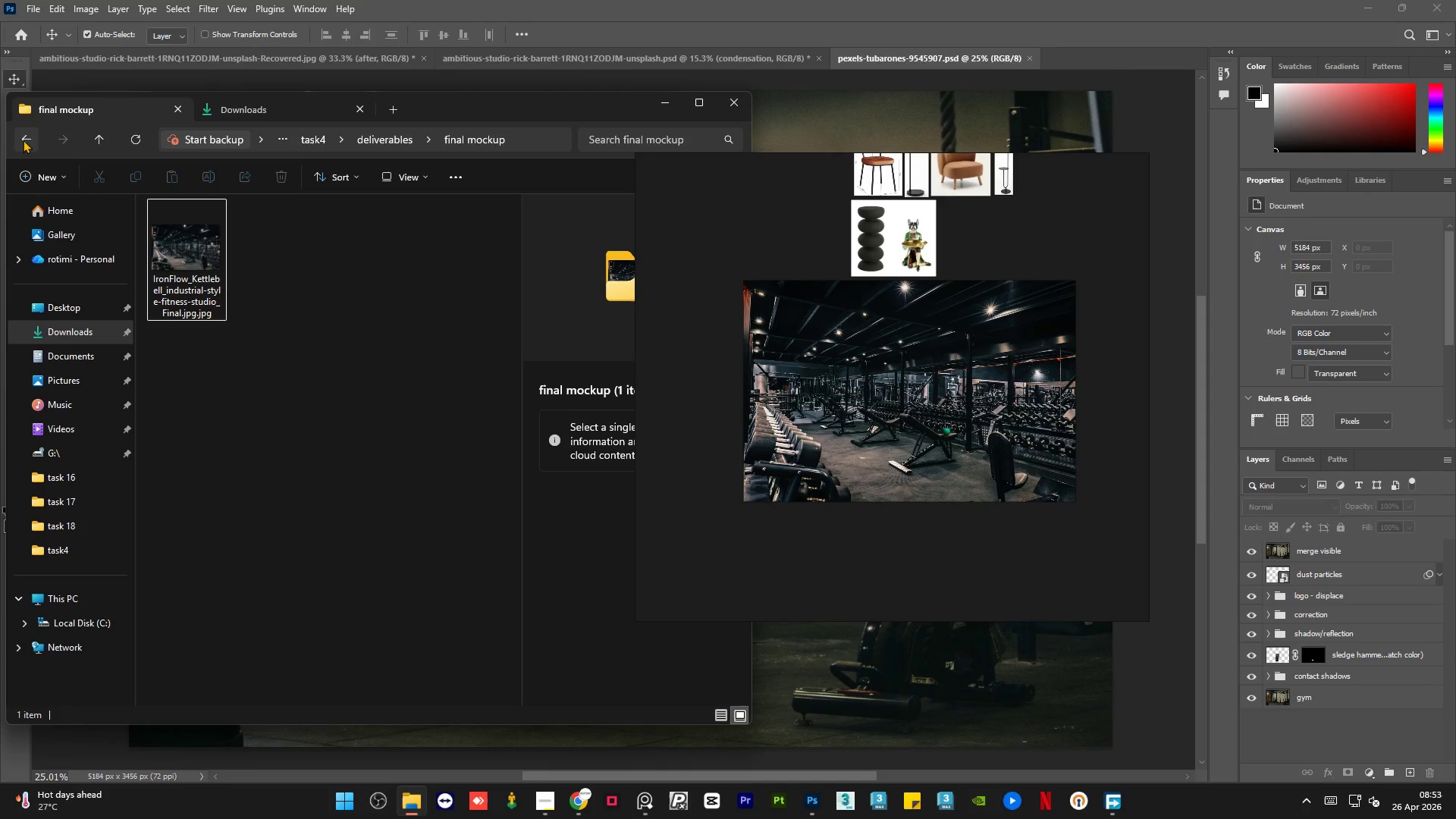 
left_click([23, 140])
 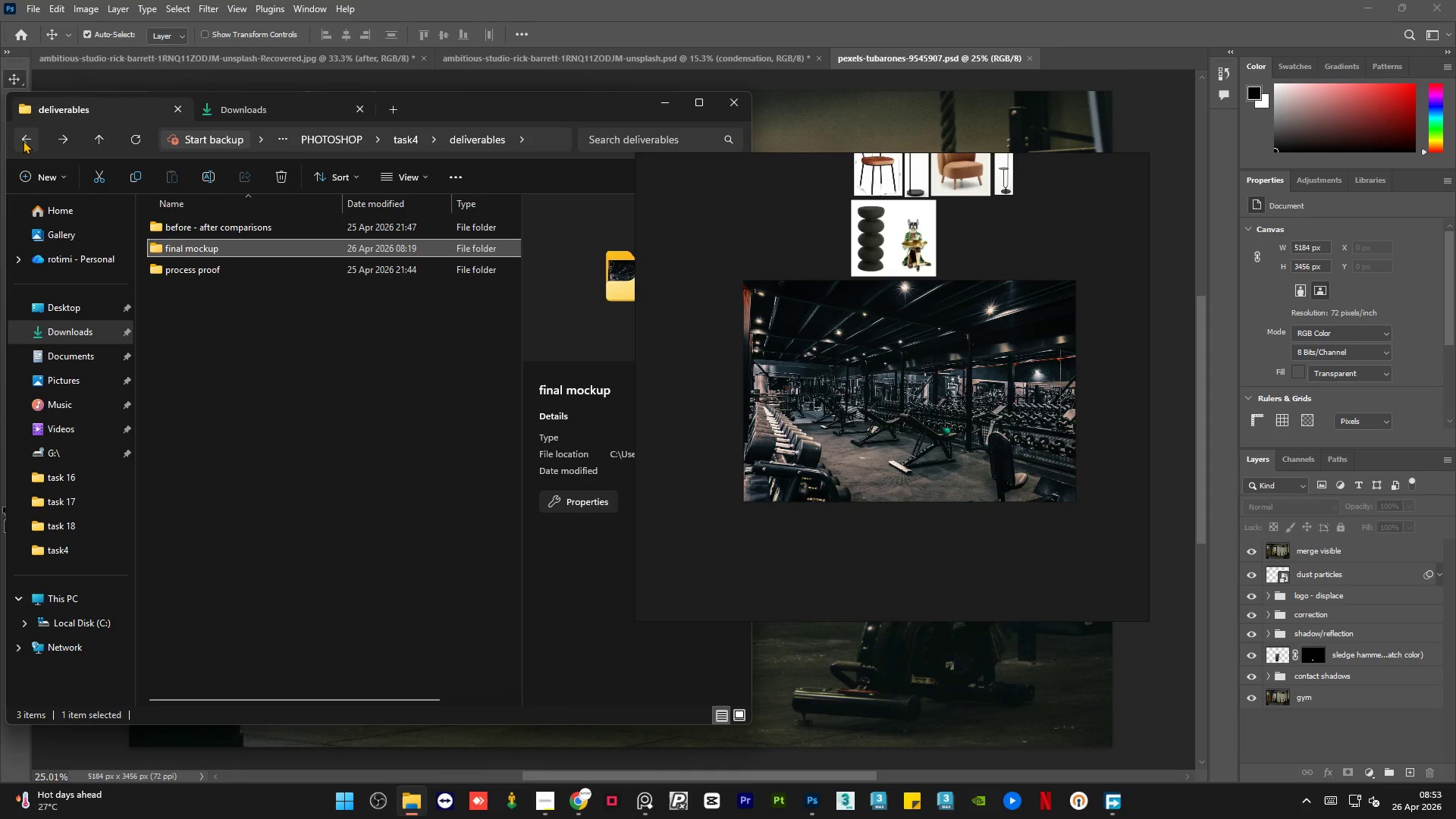 
left_click([23, 140])
 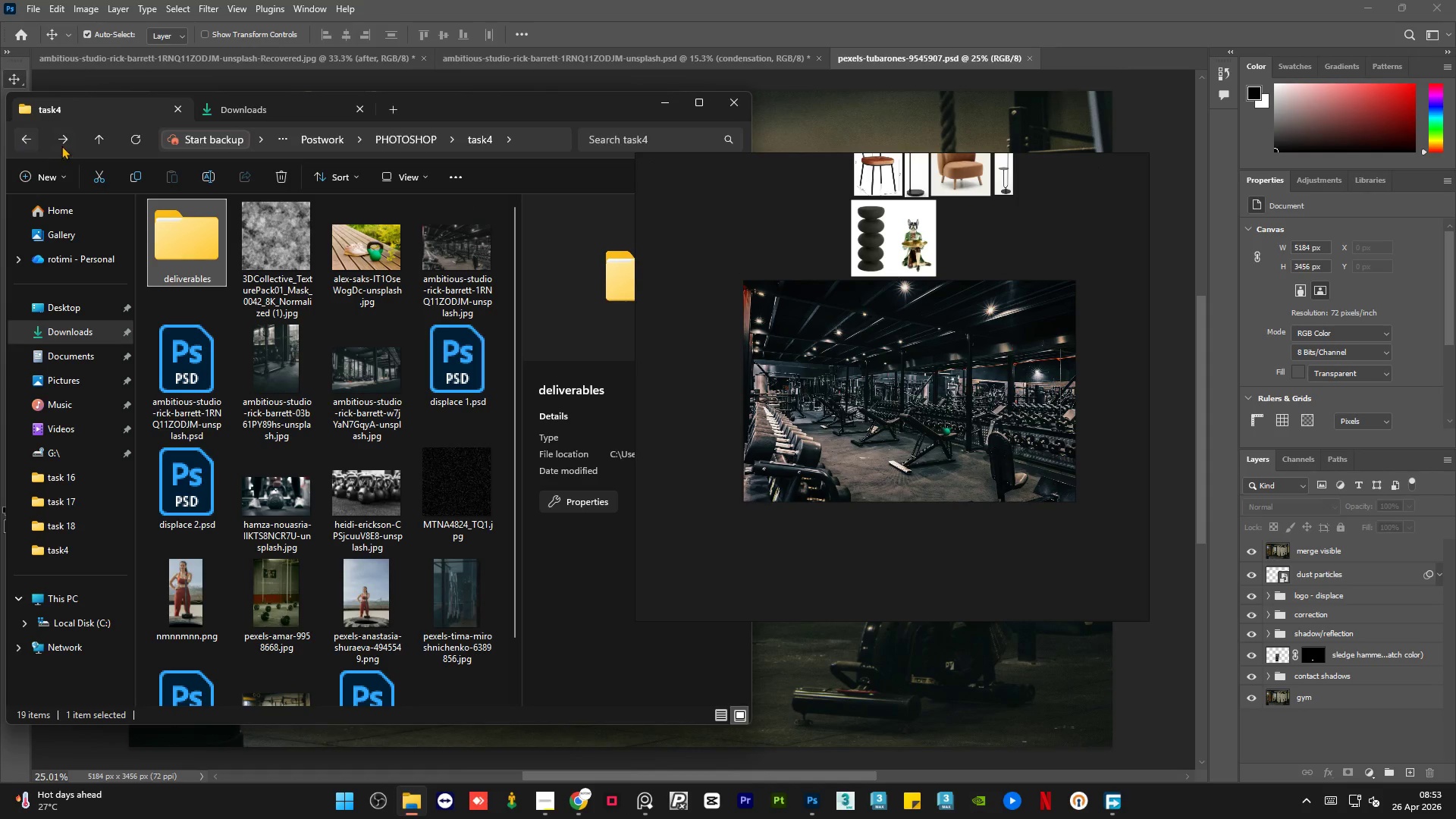 
left_click([67, 143])
 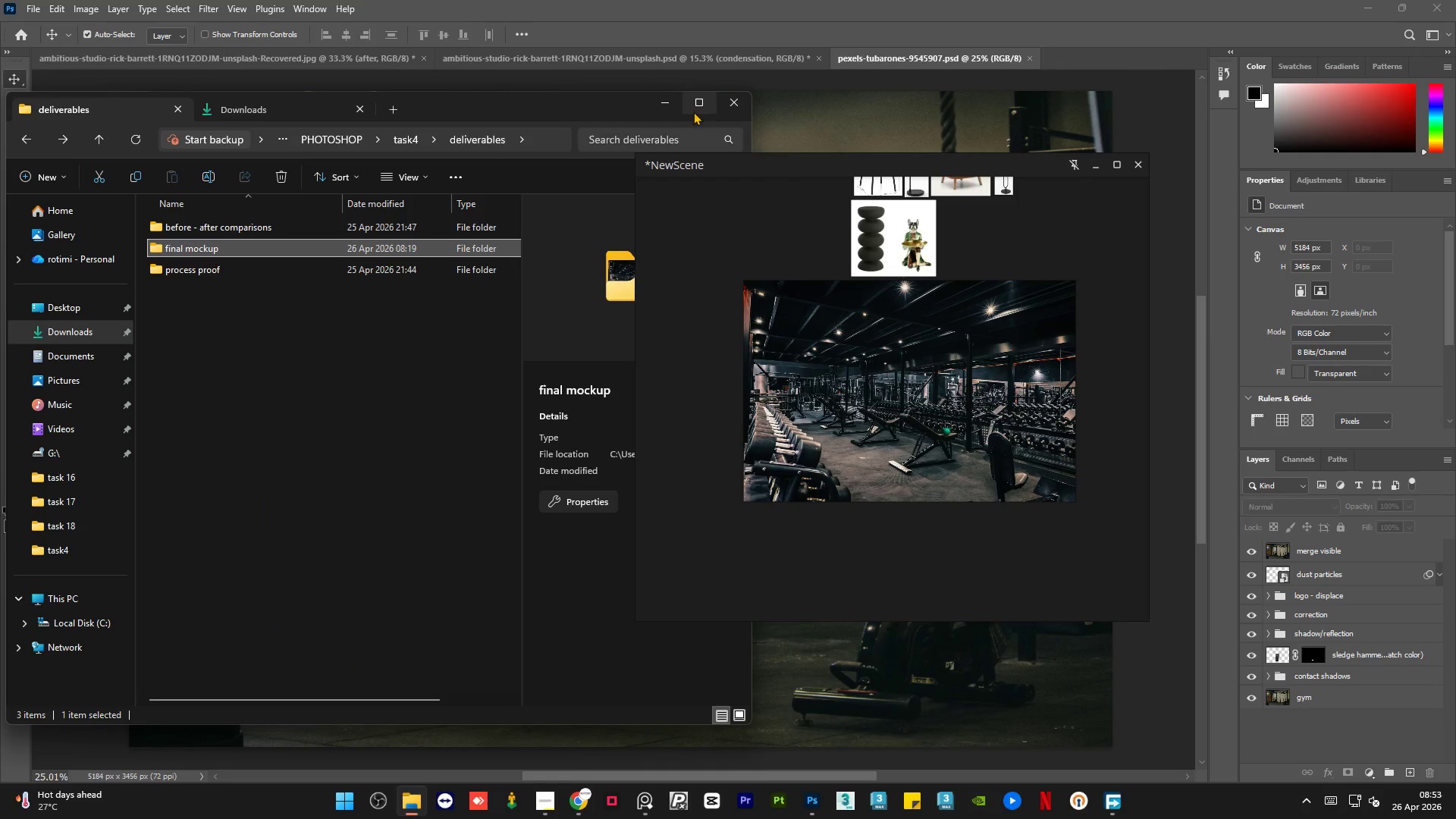 
left_click([667, 103])
 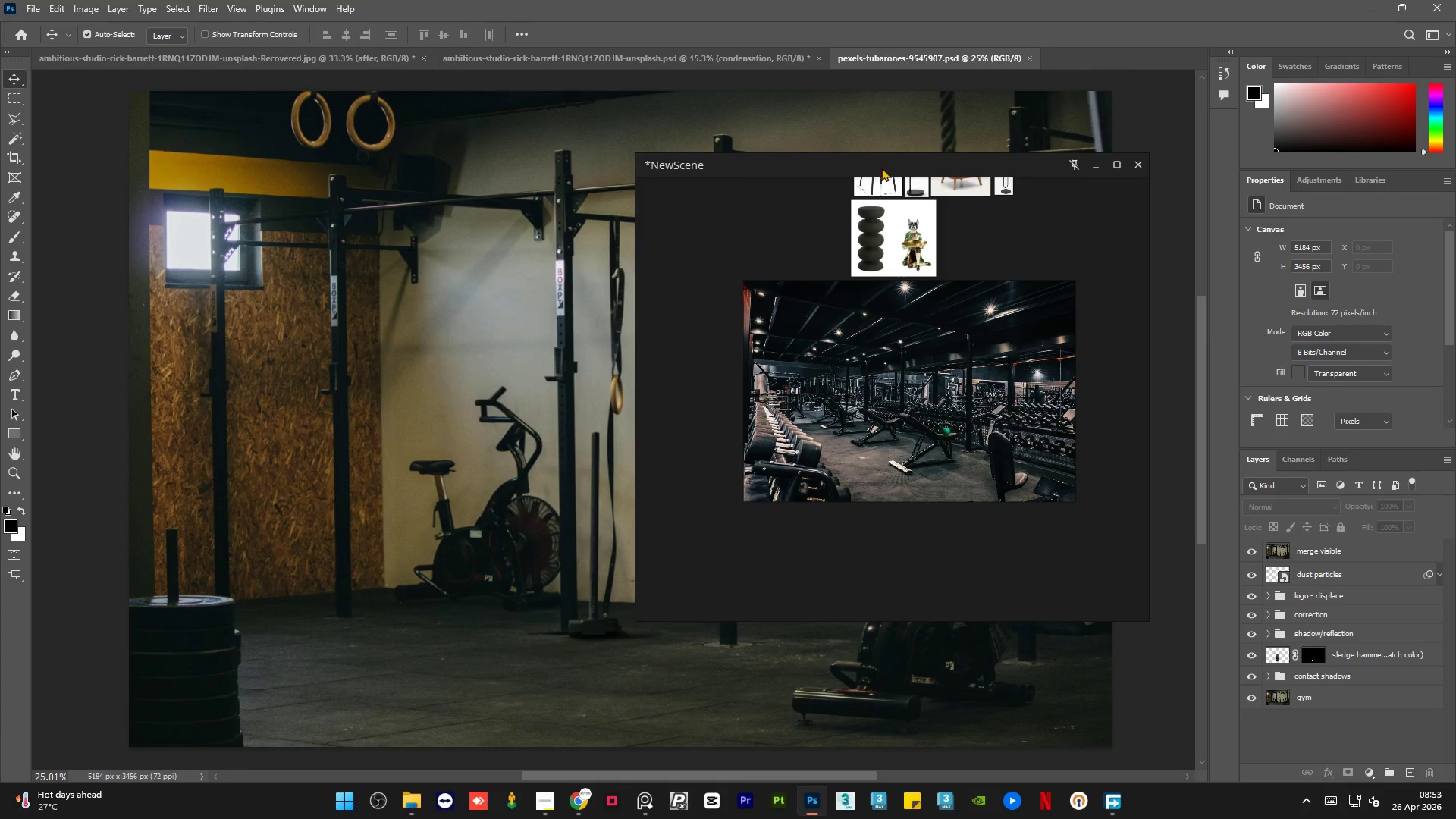 
left_click_drag(start_coordinate=[881, 168], to_coordinate=[310, 172])
 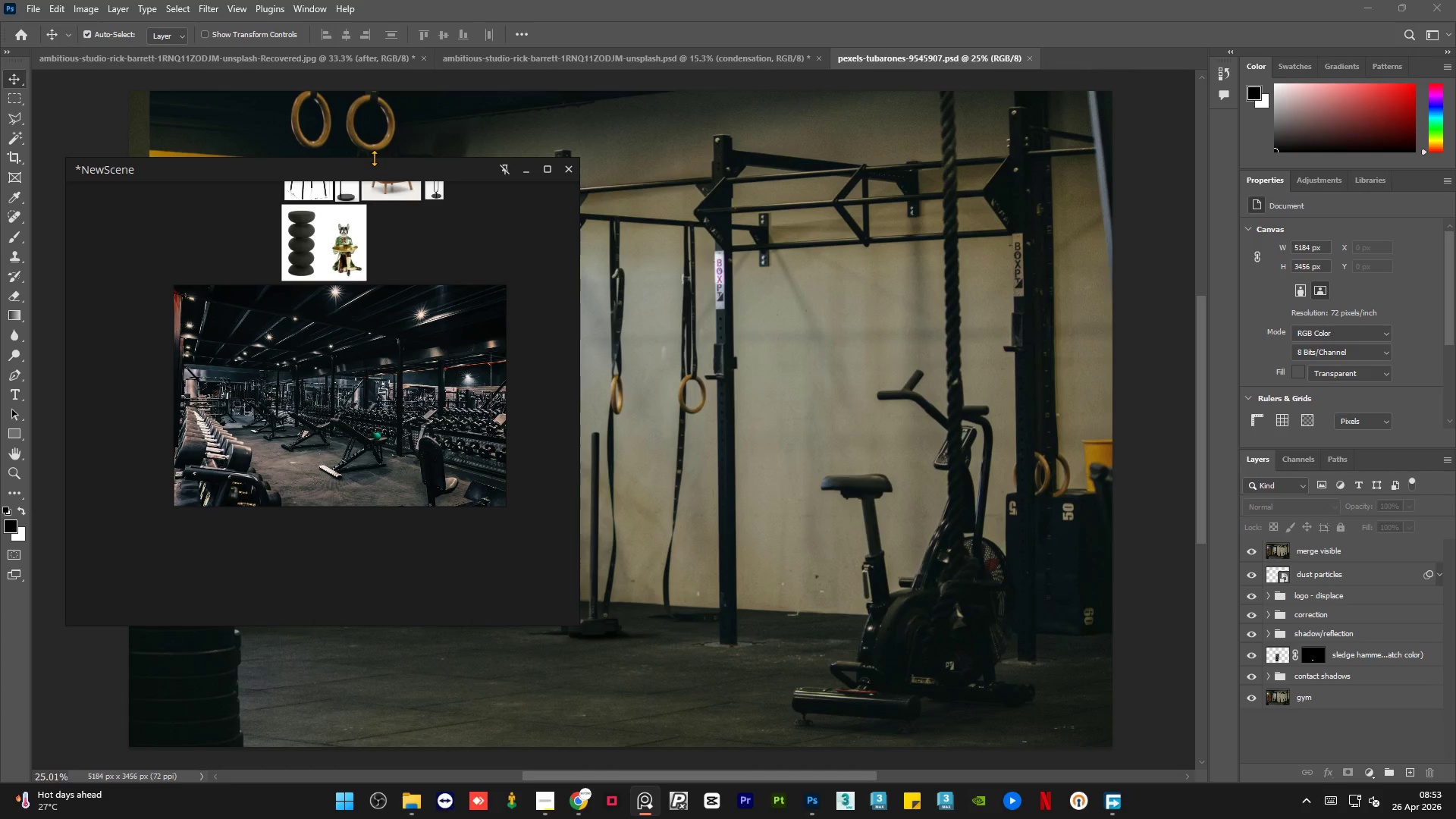 
left_click_drag(start_coordinate=[374, 158], to_coordinate=[384, 253])
 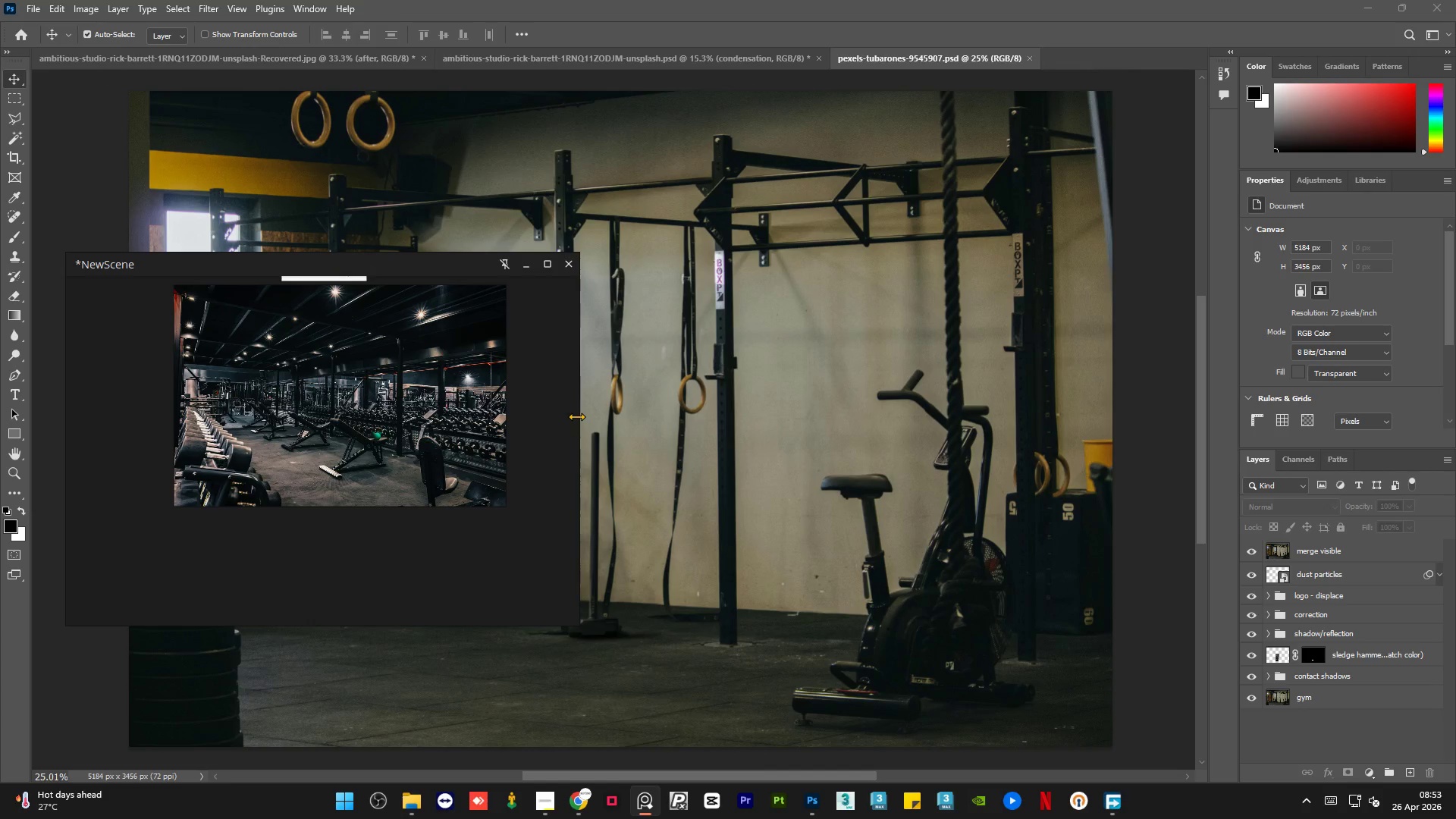 
left_click_drag(start_coordinate=[576, 416], to_coordinate=[516, 429])
 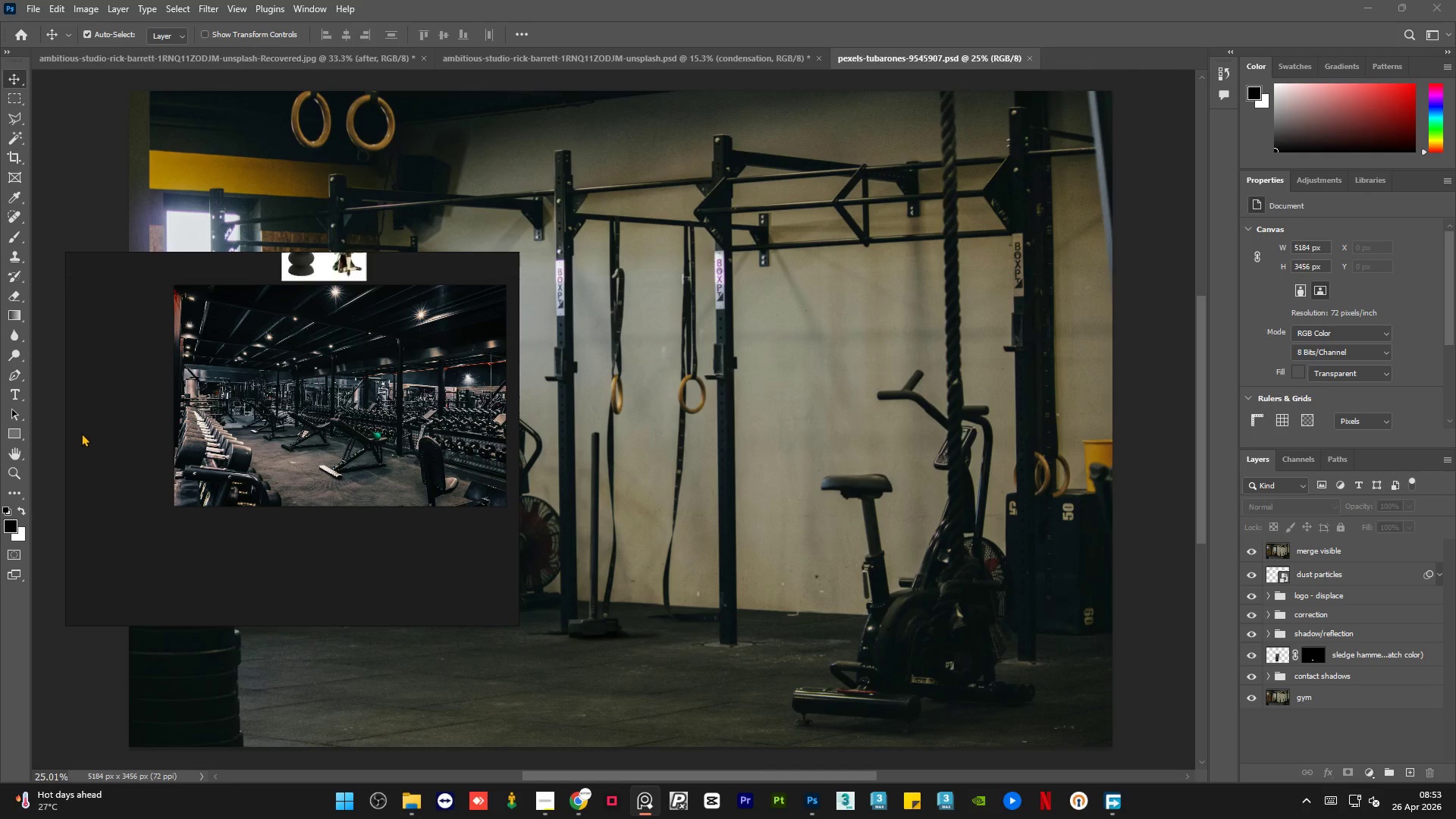 
left_click_drag(start_coordinate=[67, 436], to_coordinate=[168, 456])
 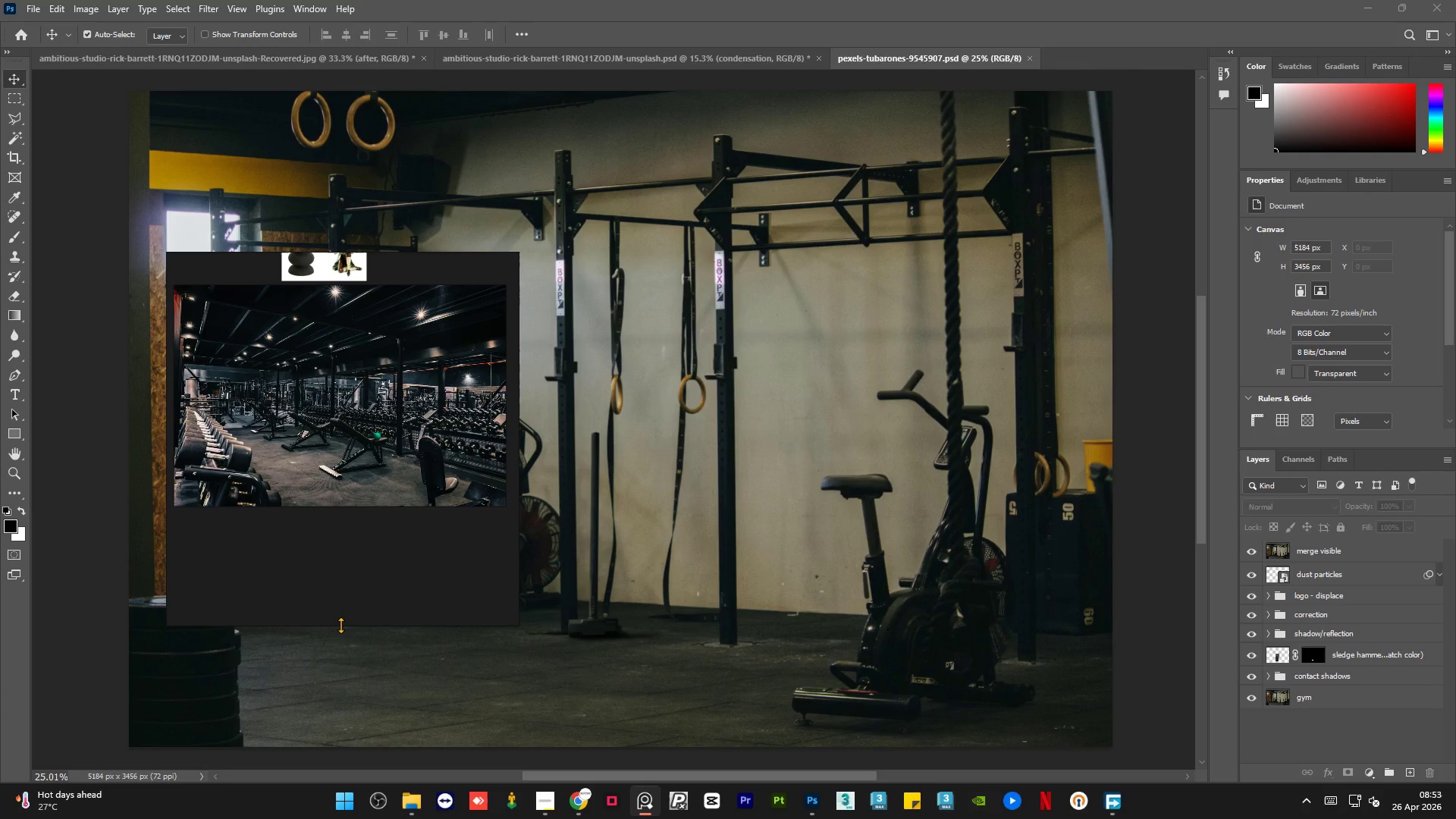 
left_click_drag(start_coordinate=[340, 625], to_coordinate=[359, 519])
 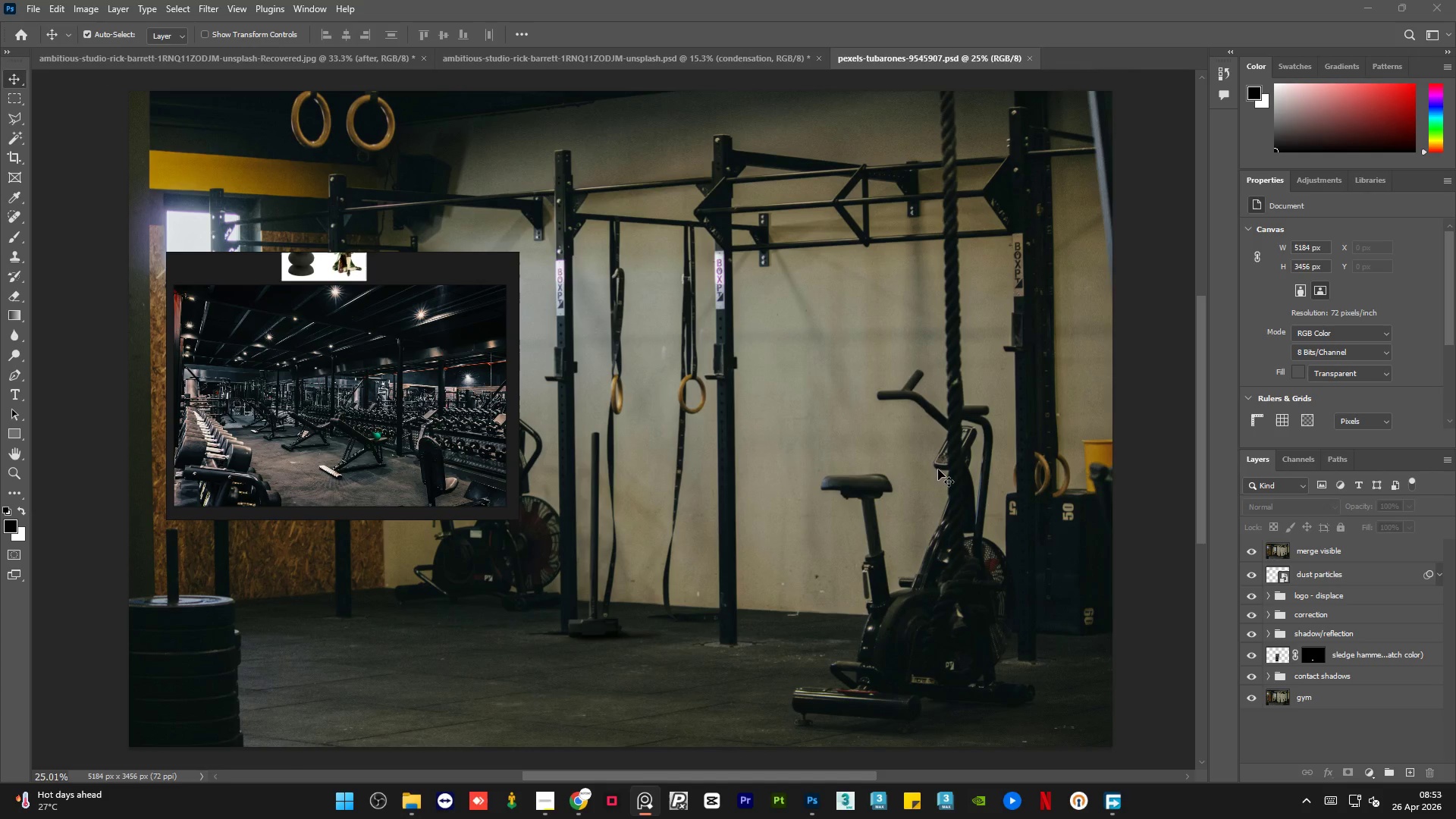 
hold_key(key=AltLeft, duration=1.19)
scroll: coordinate [759, 408], scroll_direction: down, amount: 2.0
 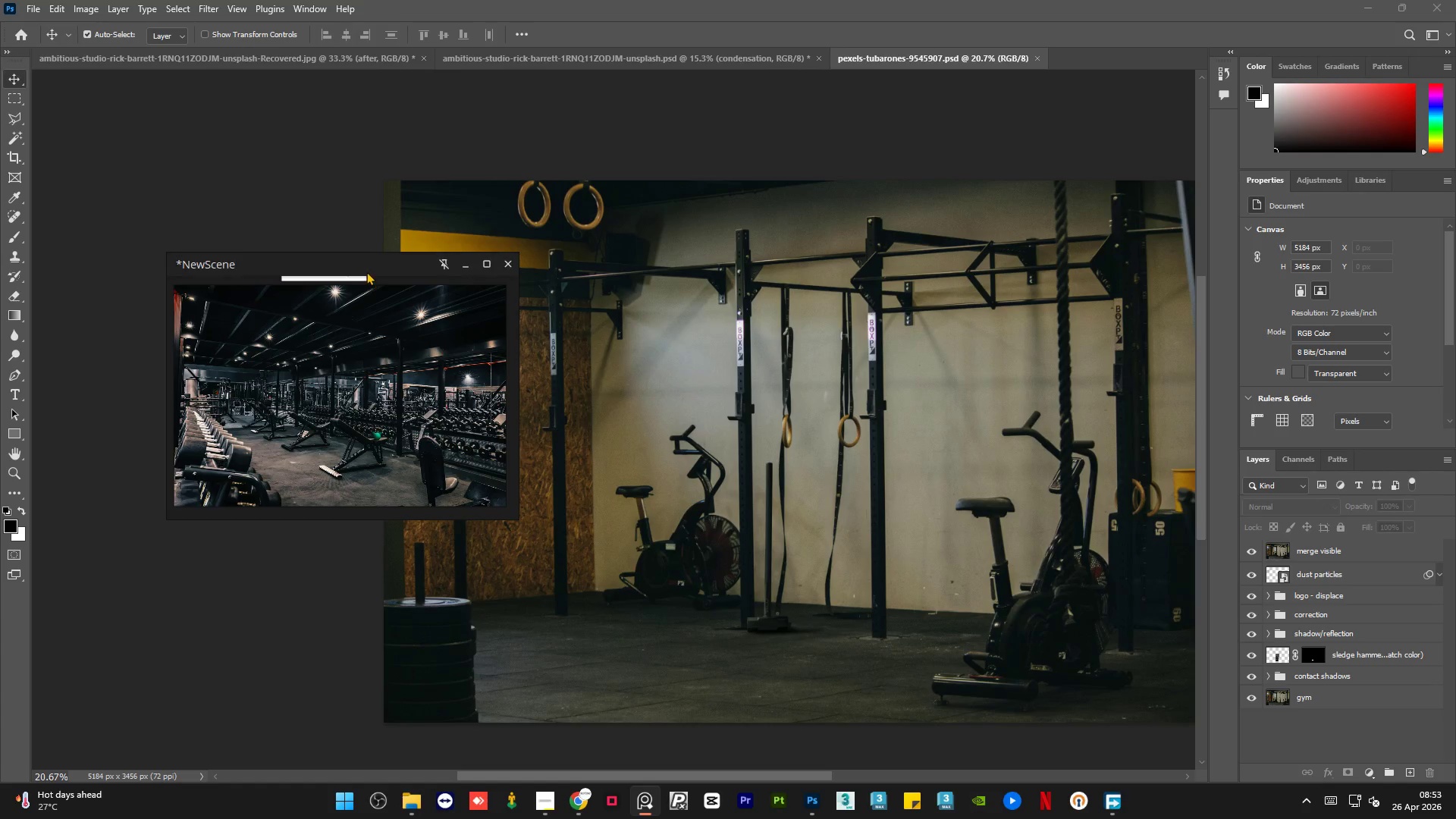 
left_click_drag(start_coordinate=[362, 267], to_coordinate=[192, 353])
 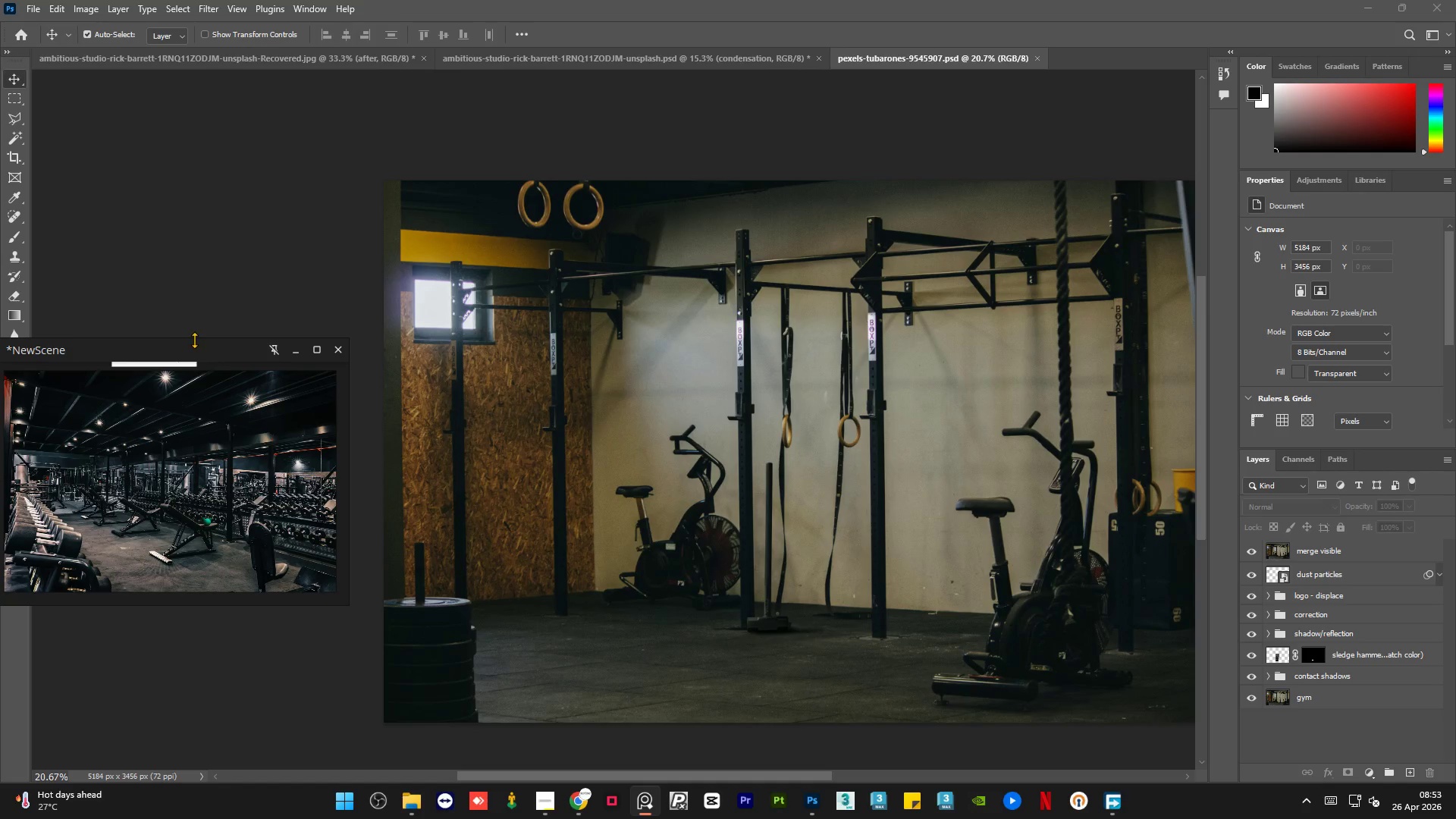 
left_click_drag(start_coordinate=[194, 340], to_coordinate=[199, 220])
 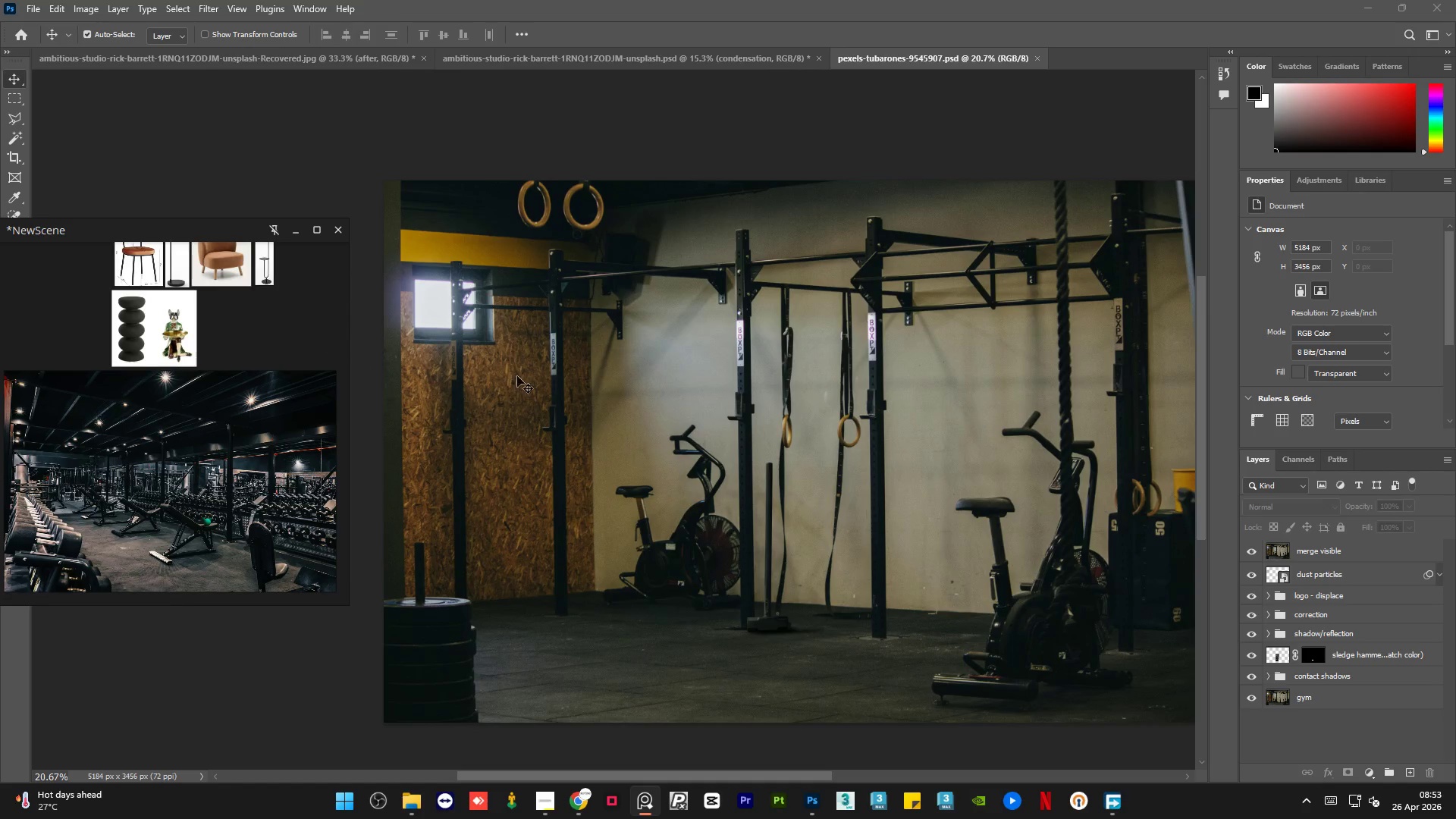 
hold_key(key=AltLeft, duration=1.91)
scroll: coordinate [1112, 431], scroll_direction: down, amount: 1.0
 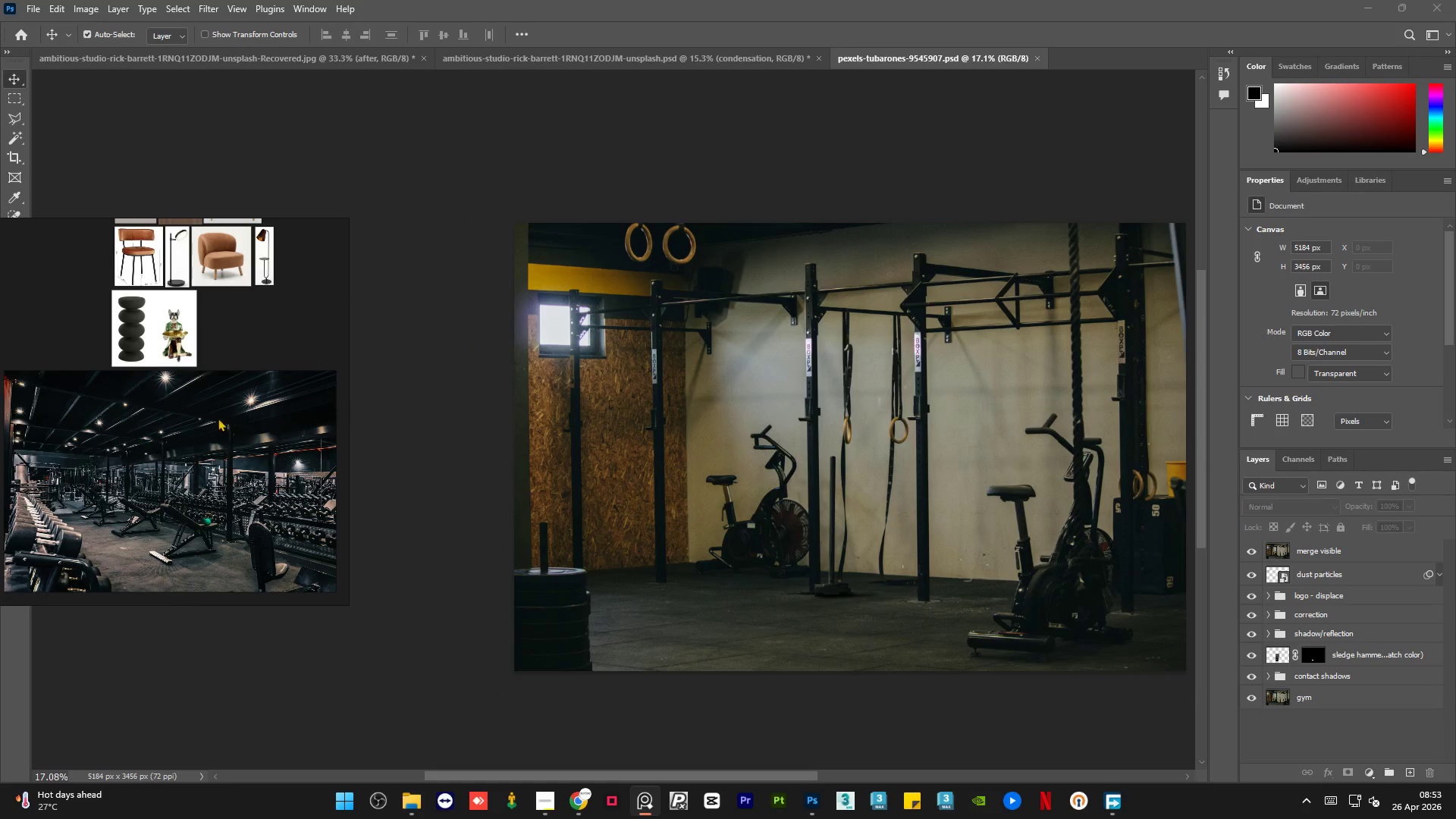 
scroll: coordinate [149, 494], scroll_direction: up, amount: 3.0
 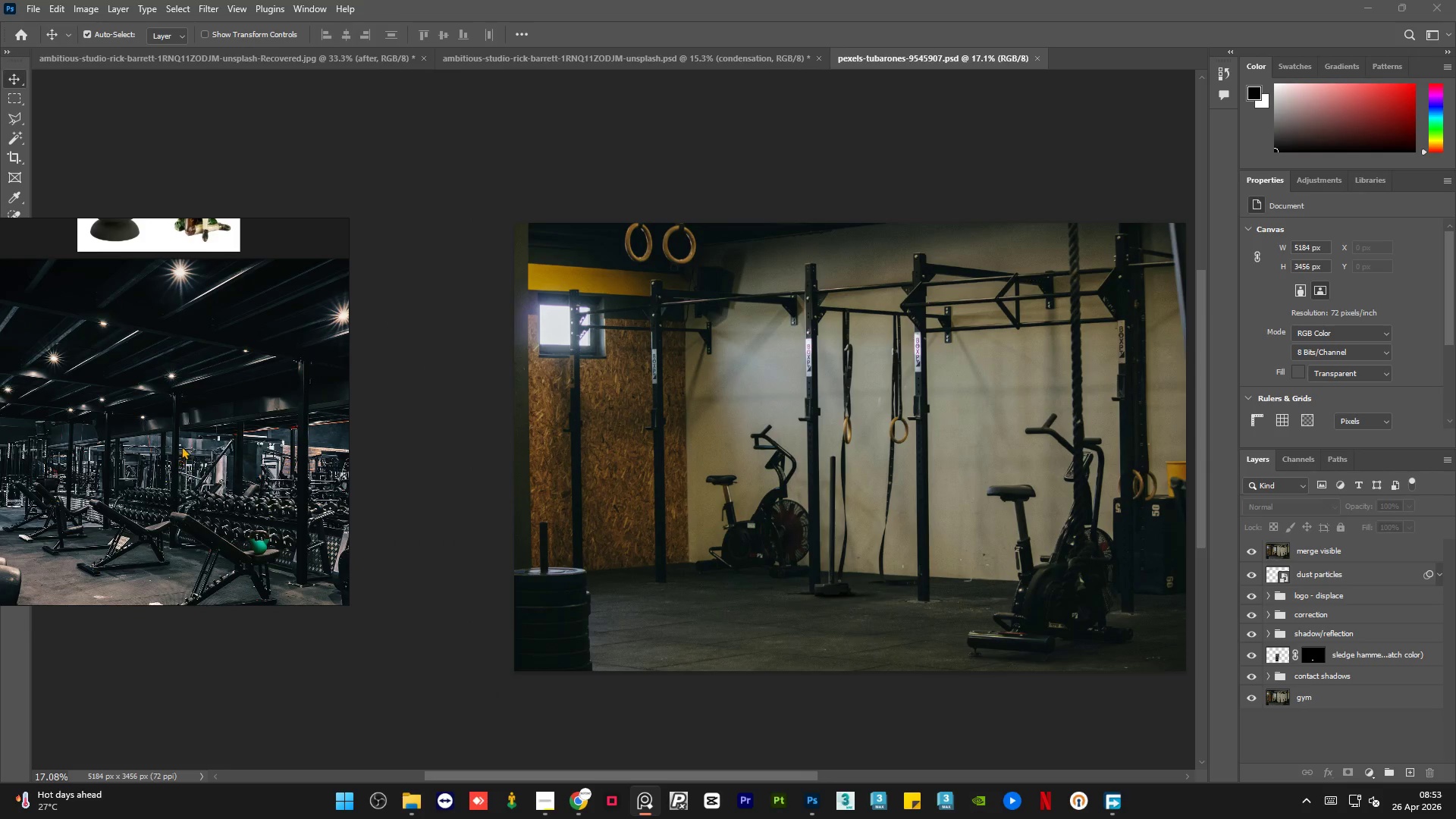 
scroll: coordinate [193, 438], scroll_direction: down, amount: 1.0
 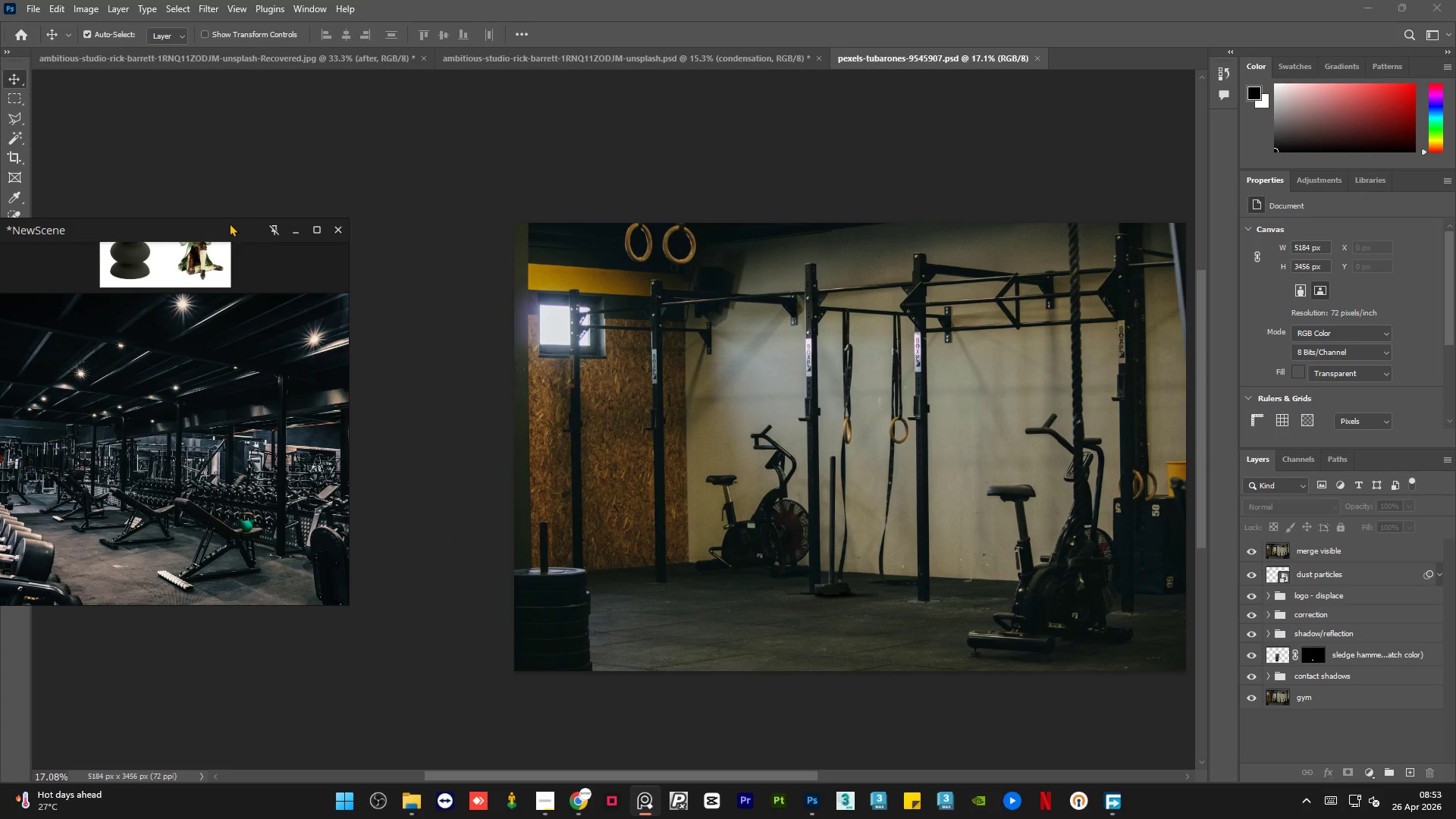 
left_click_drag(start_coordinate=[212, 228], to_coordinate=[271, 226])
 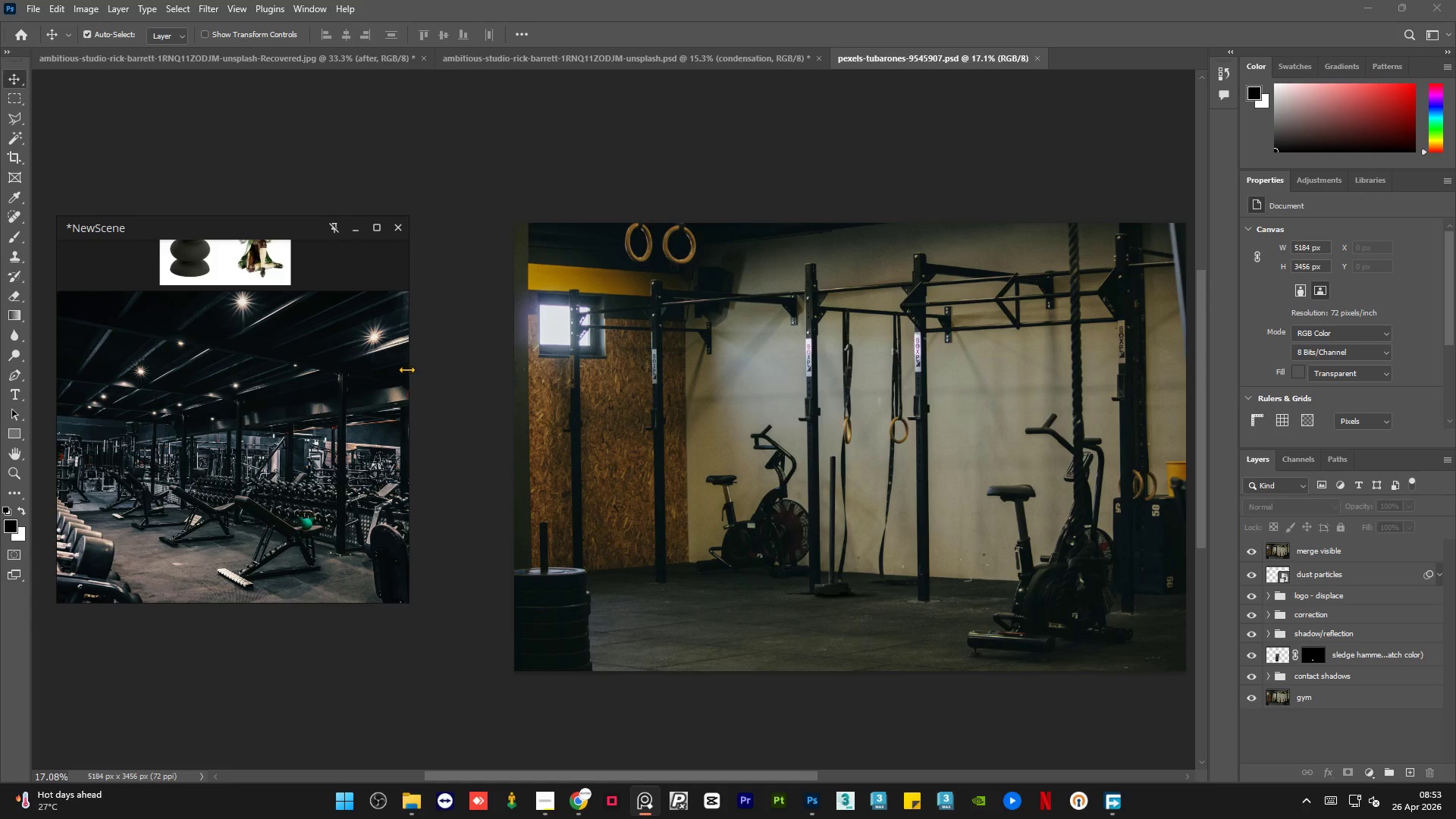 
left_click_drag(start_coordinate=[406, 369], to_coordinate=[512, 393])
 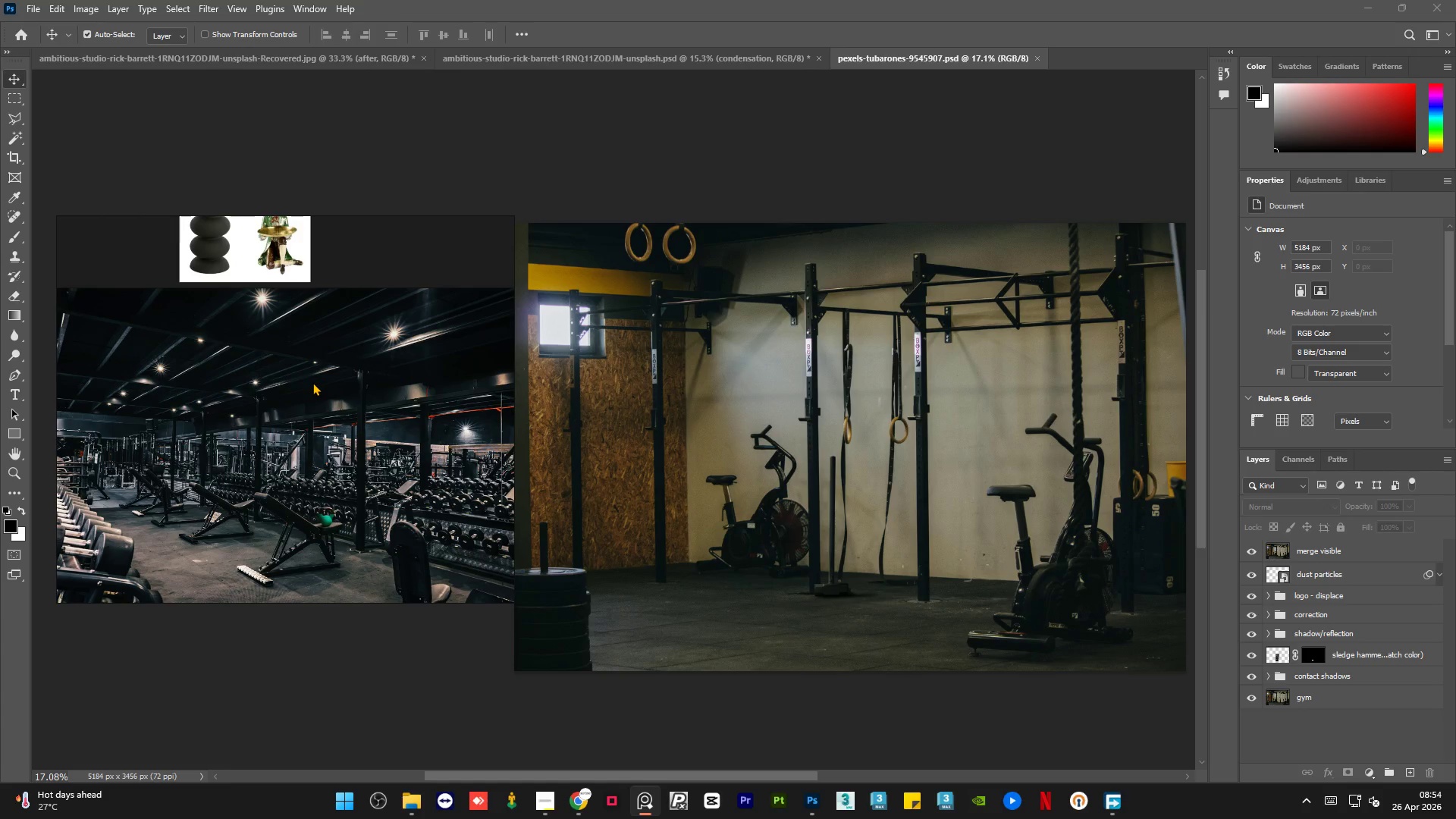 
scroll: coordinate [306, 383], scroll_direction: down, amount: 2.0
 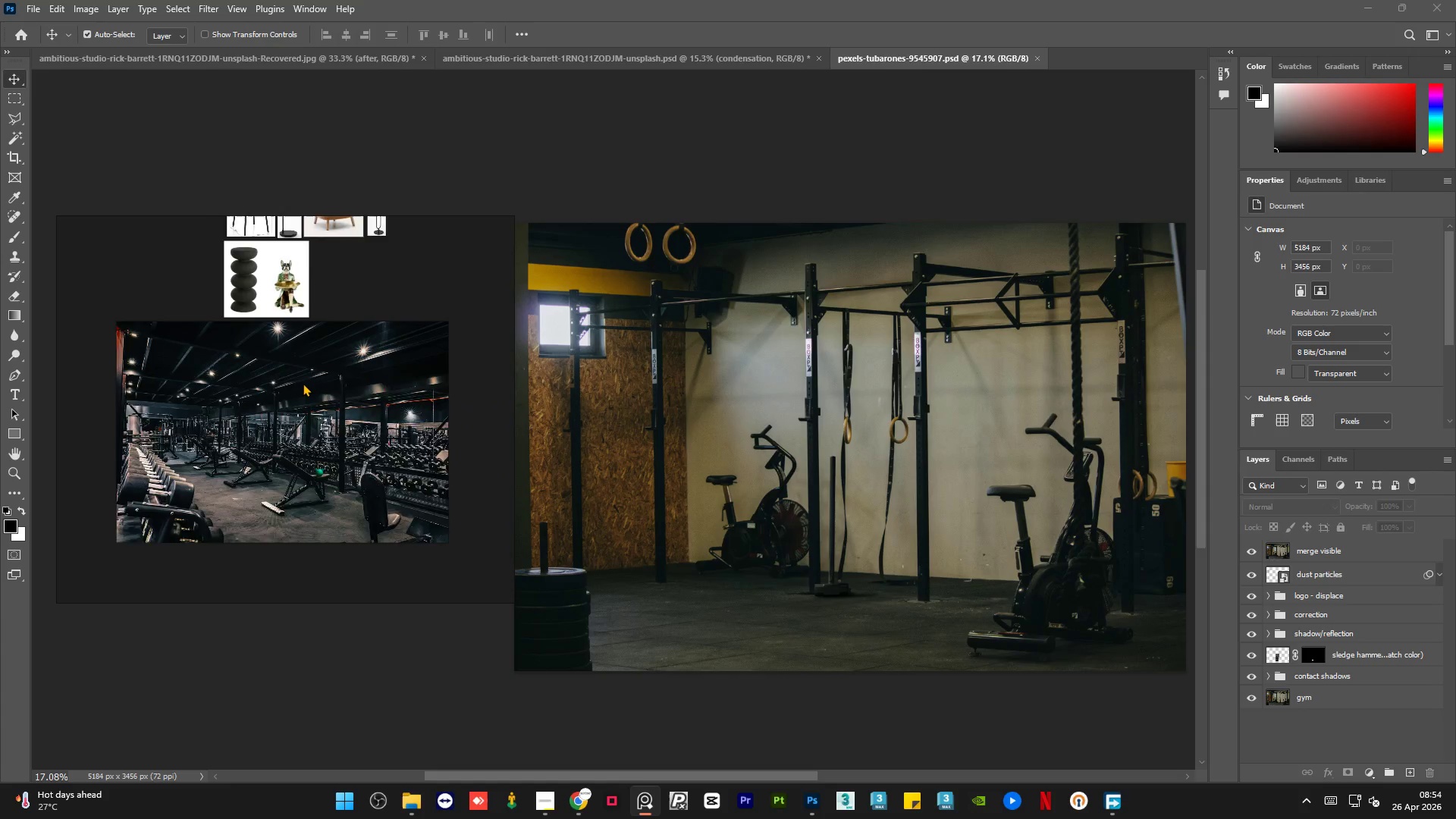 
scroll: coordinate [303, 383], scroll_direction: up, amount: 1.0
 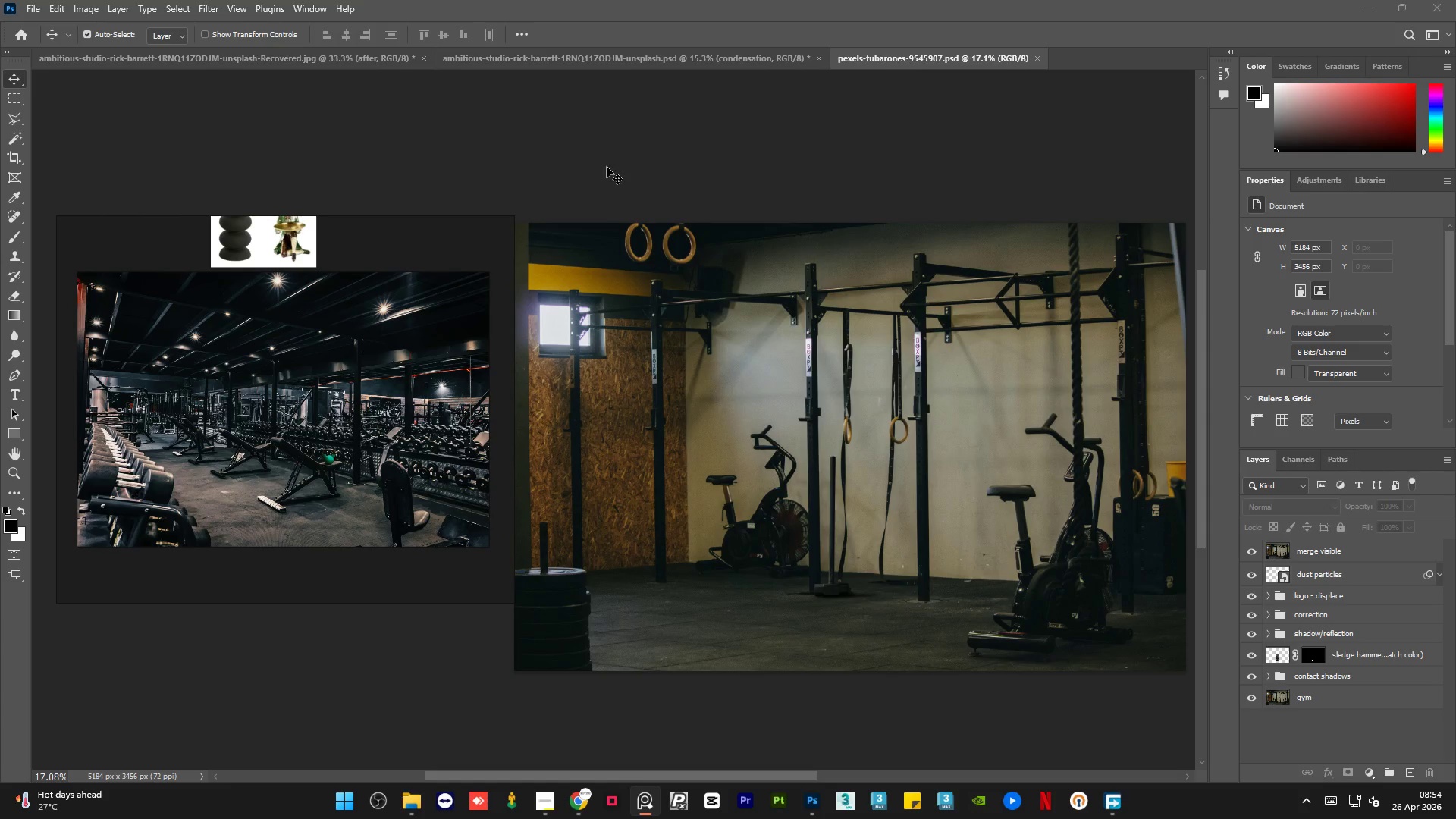 
double_click([607, 167])
 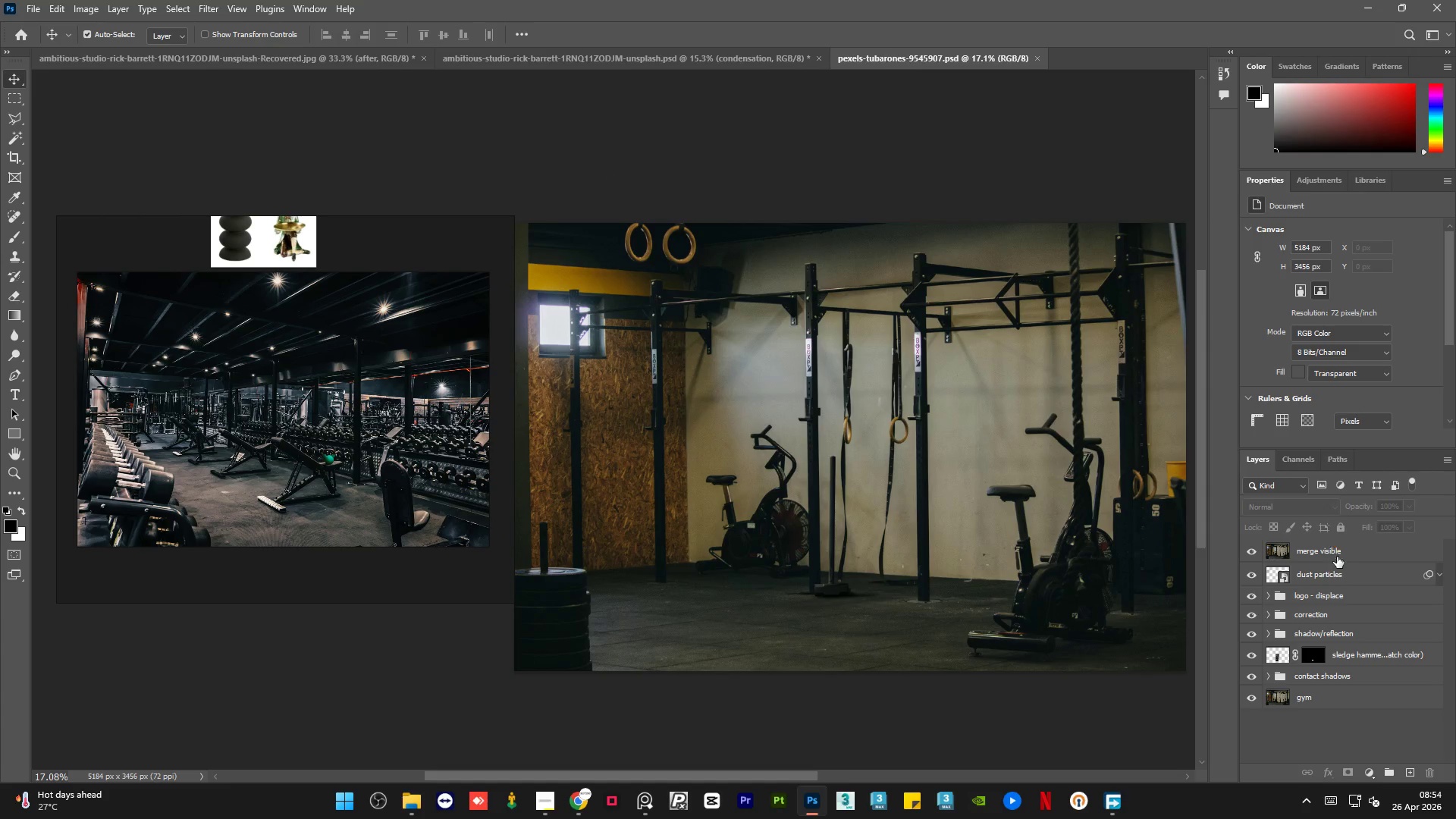 
left_click([1359, 549])
 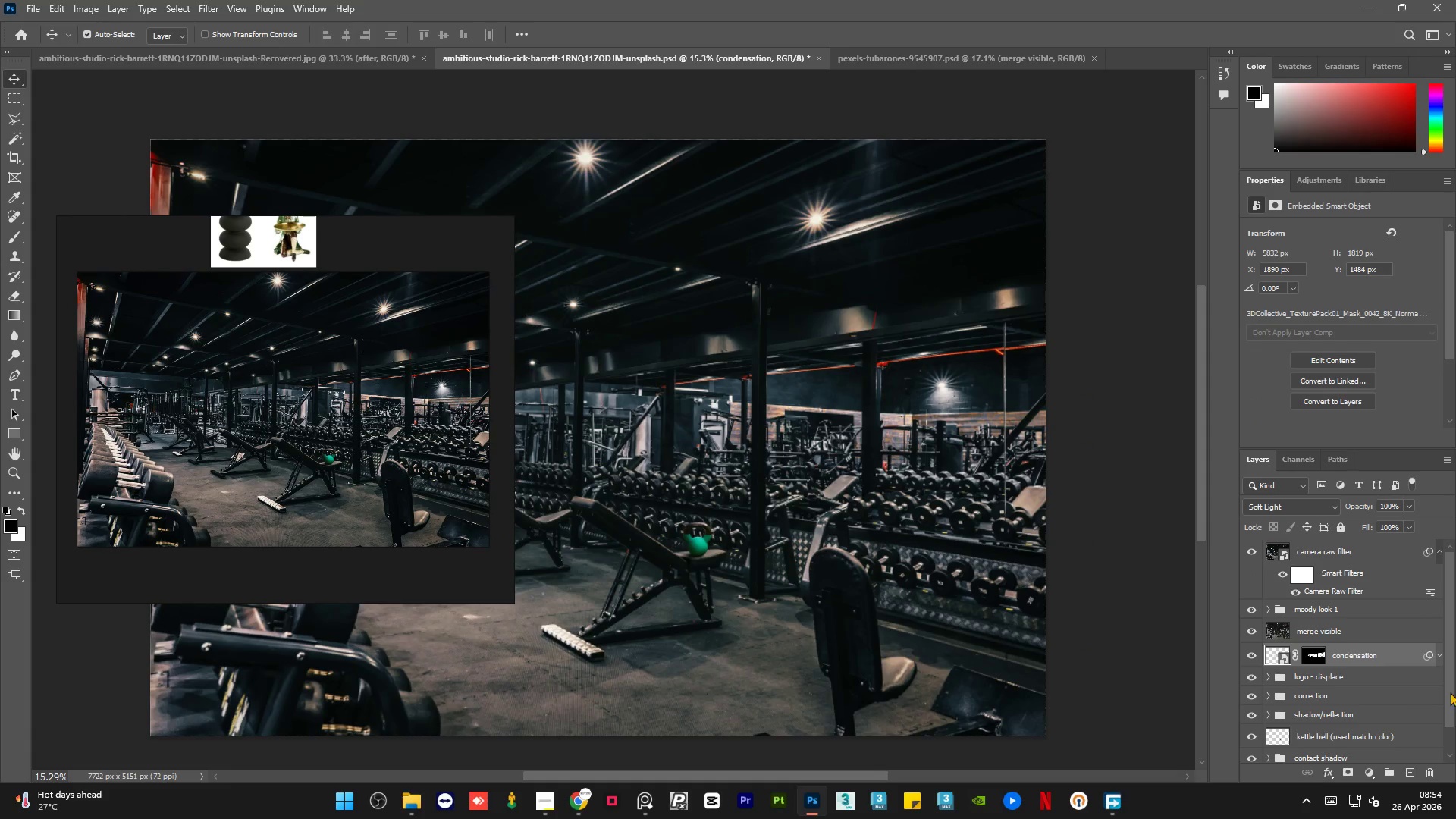 
left_click_drag(start_coordinate=[1453, 651], to_coordinate=[1449, 670])
 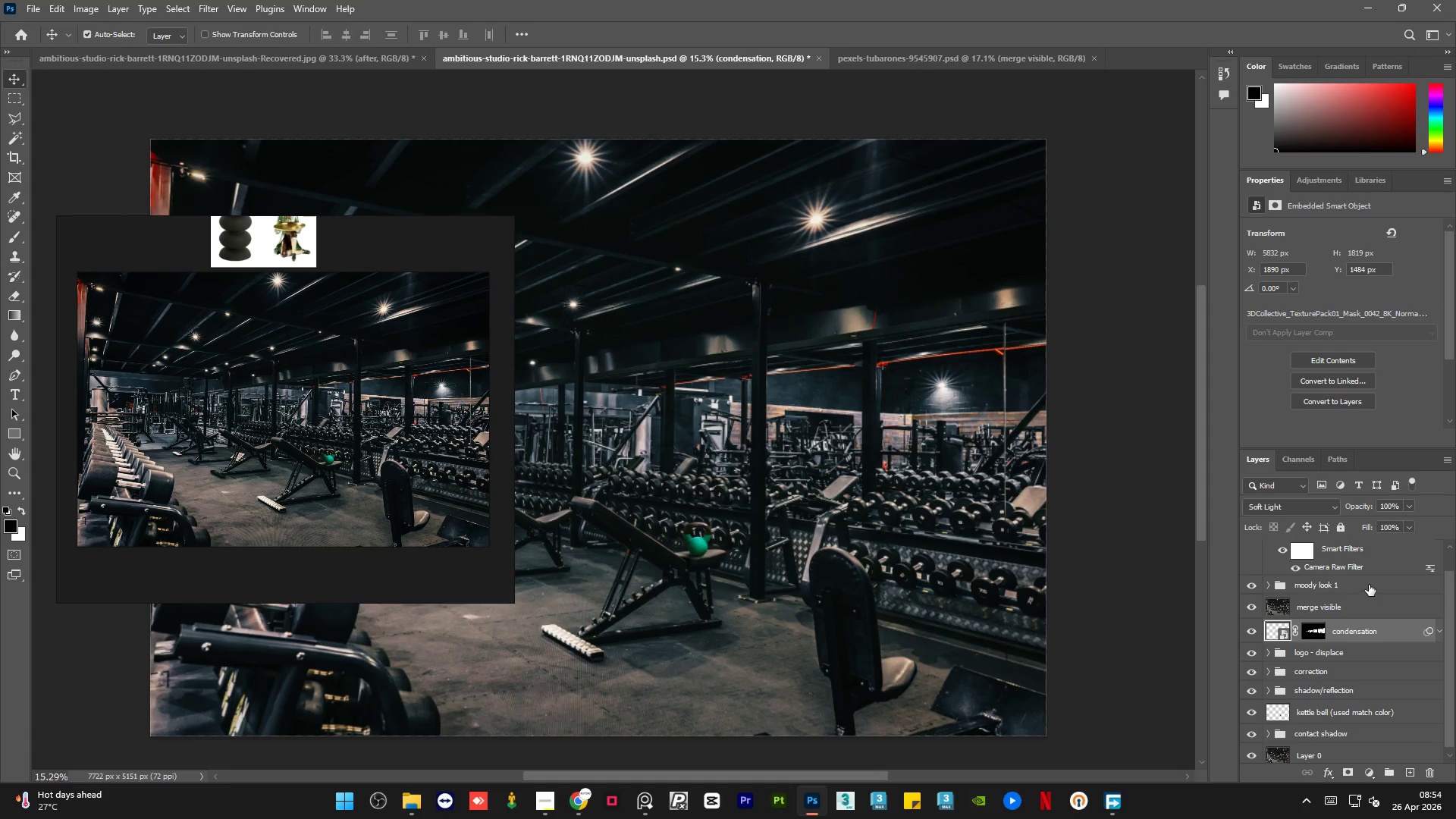 
left_click([1369, 585])
 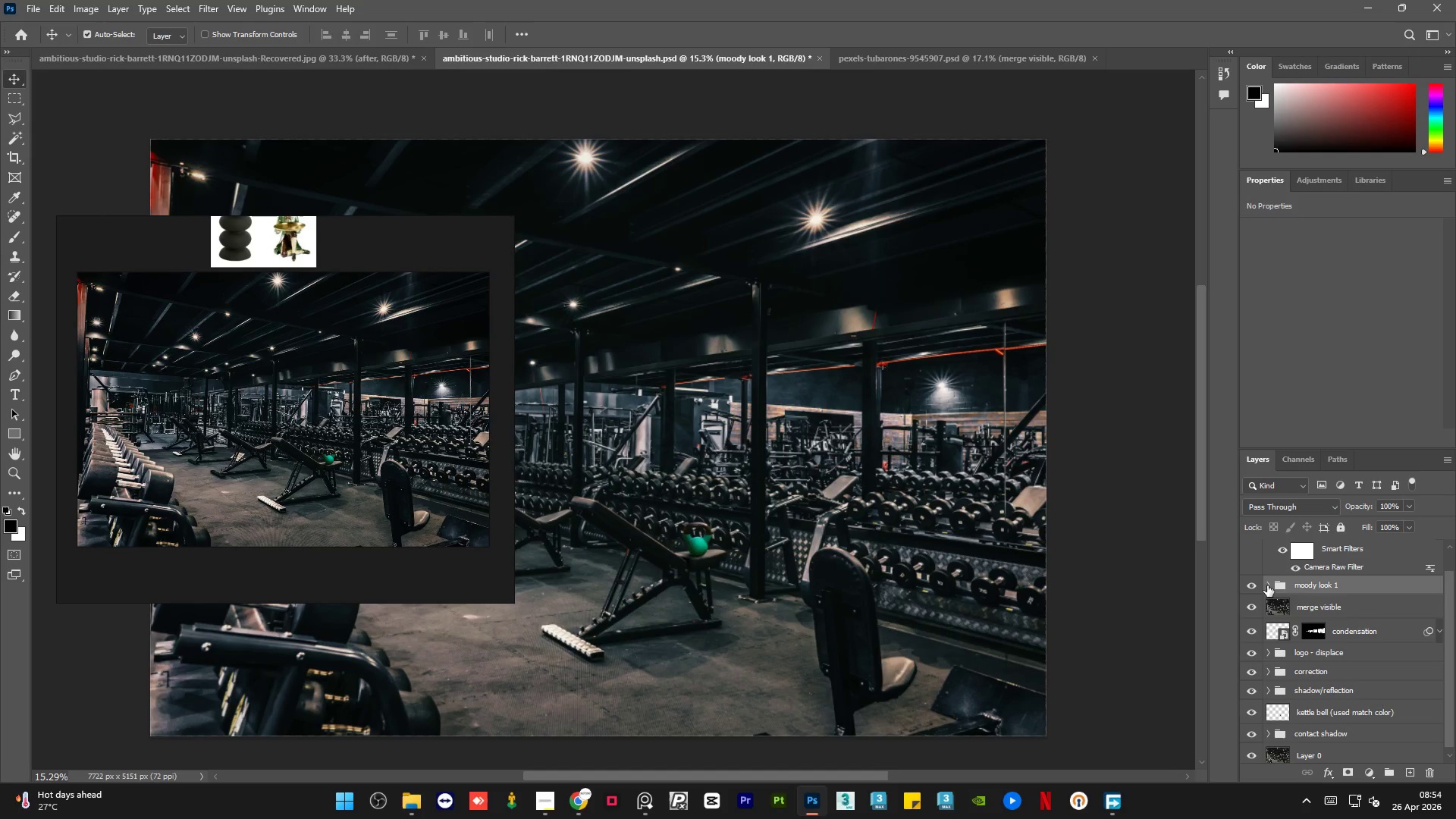 
left_click([1267, 585])
 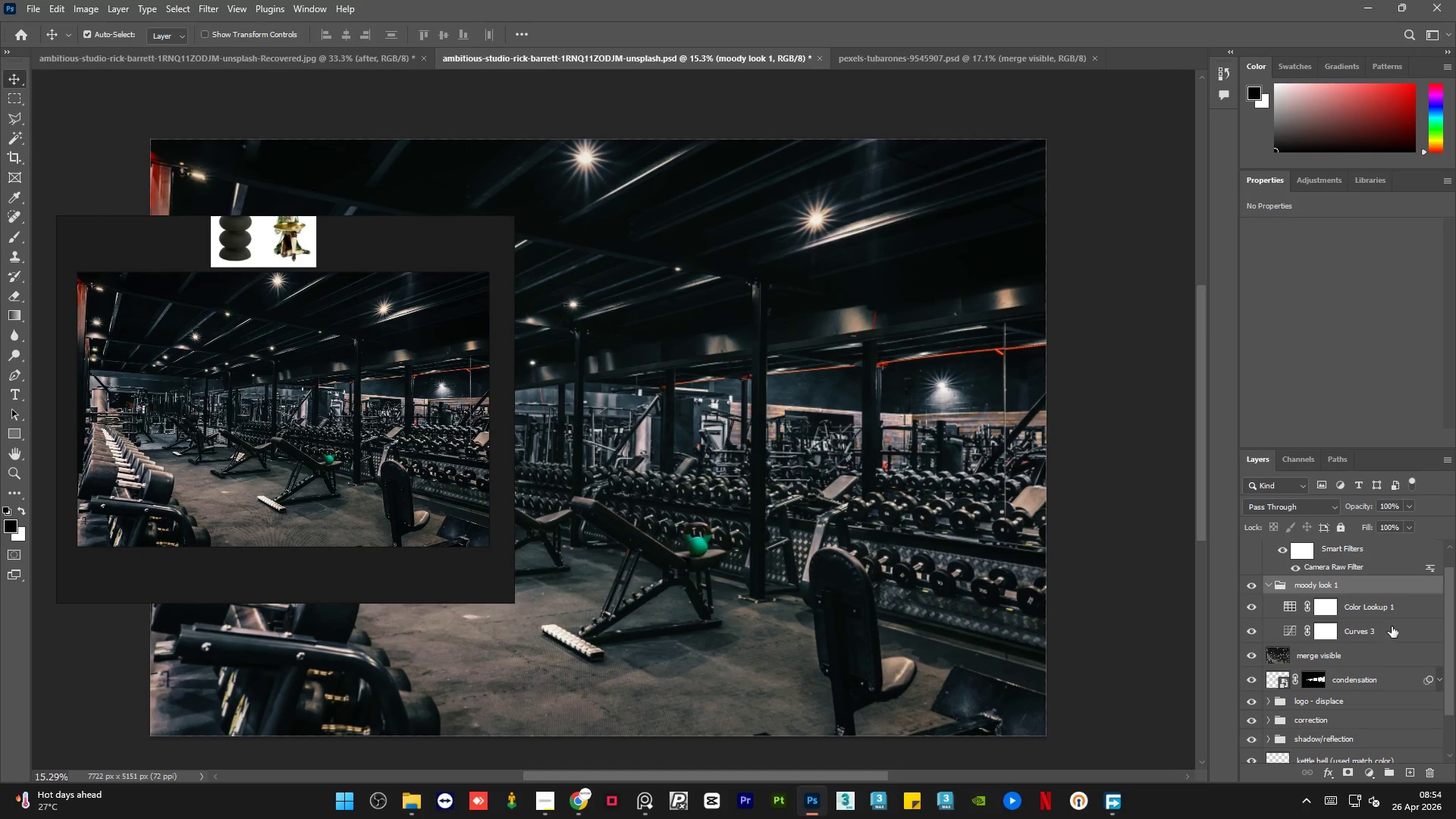 
left_click([1392, 625])
 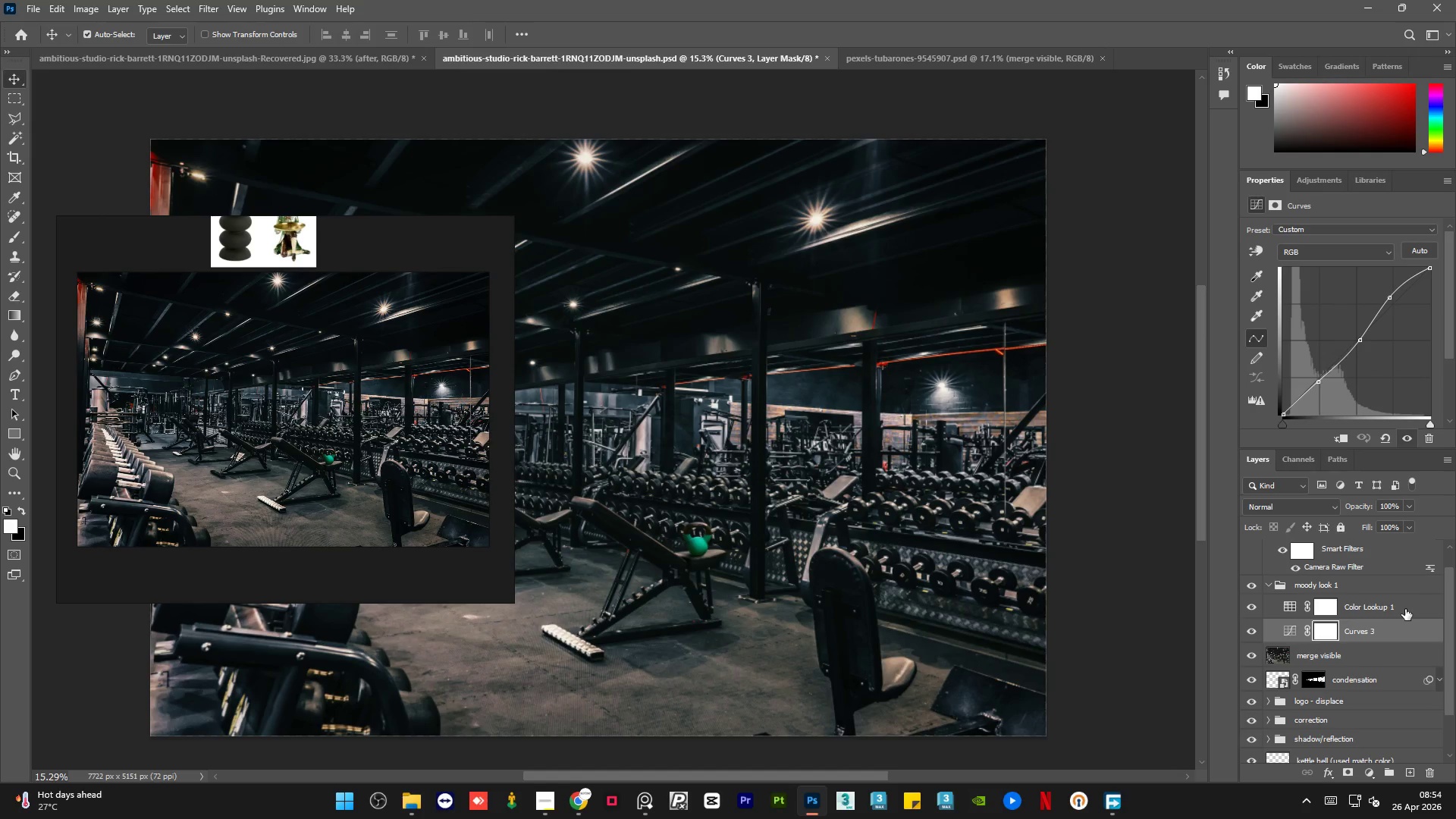 
left_click([1405, 609])
 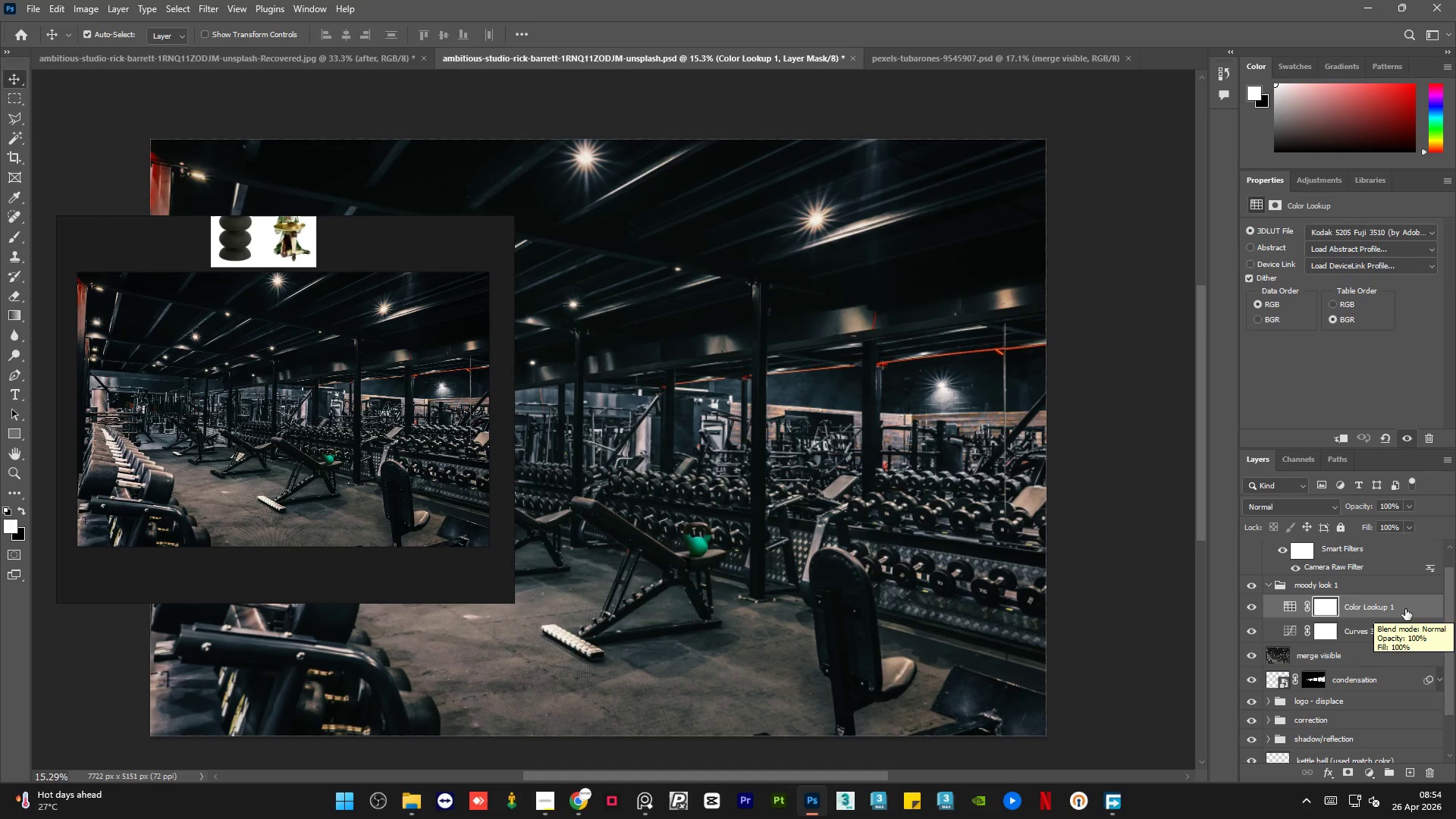 
wait(5.08)
 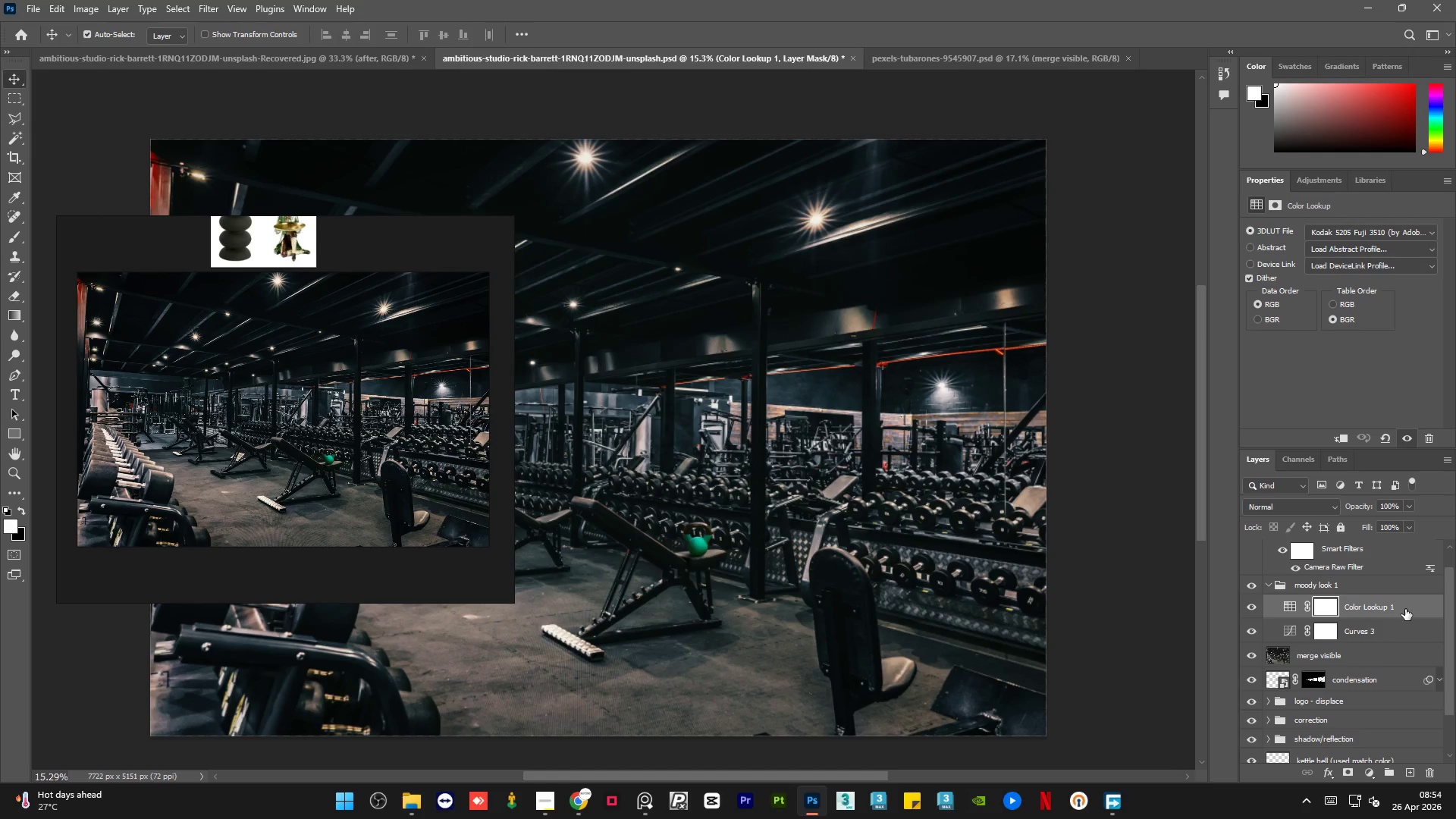 
left_click([1431, 232])
 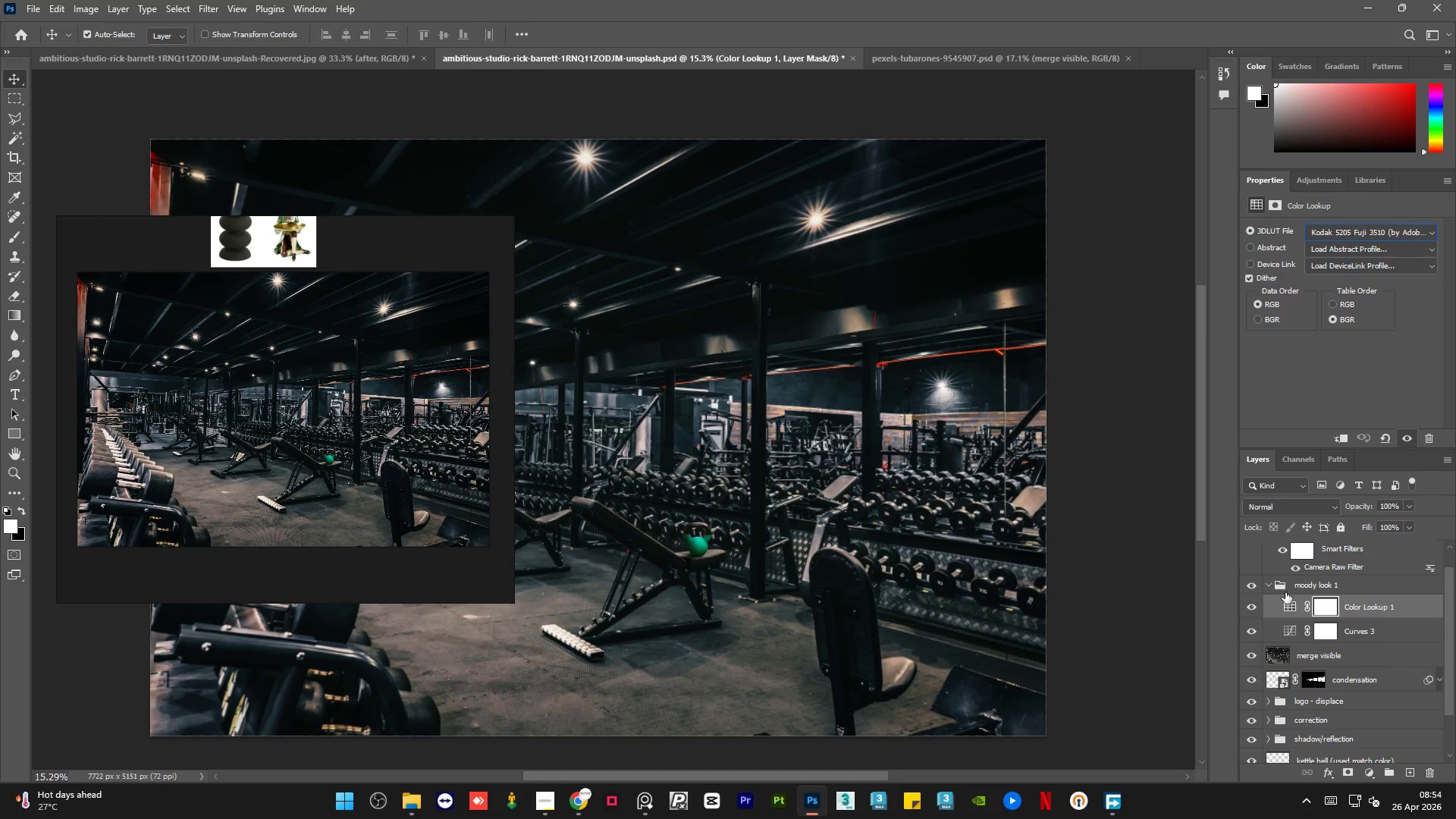 
wait(5.89)
 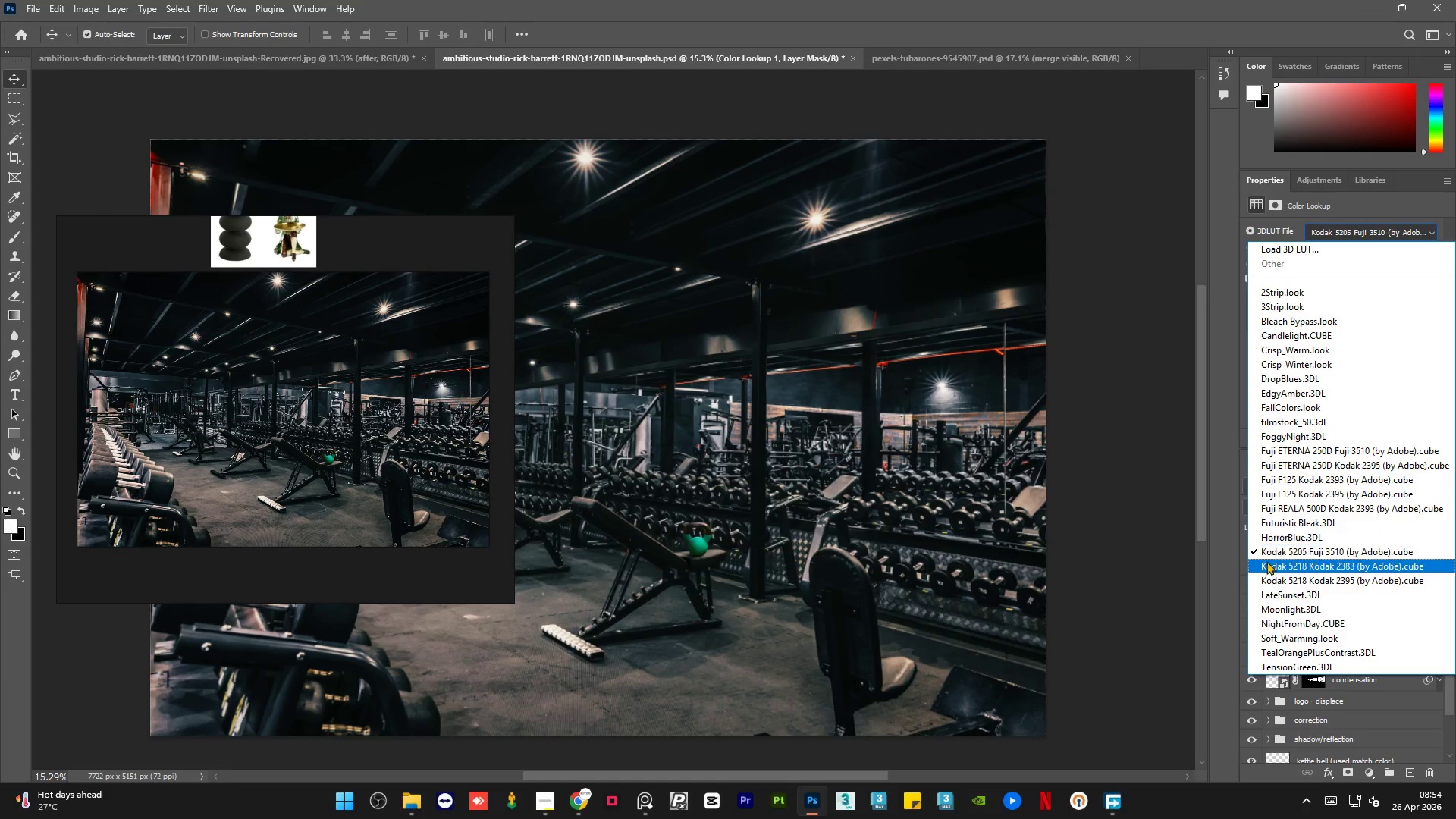 
left_click([1268, 583])
 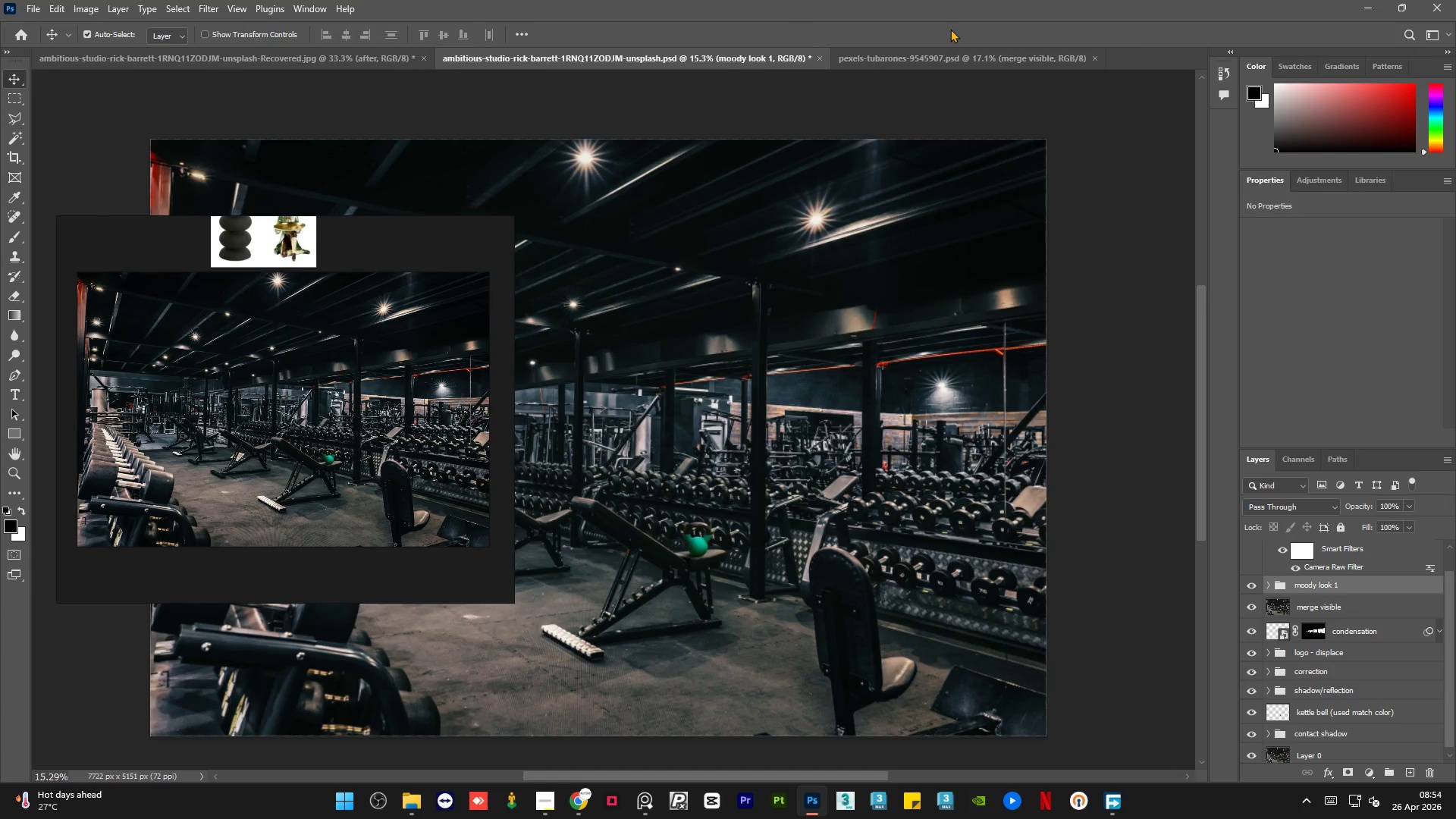 
left_click([912, 61])
 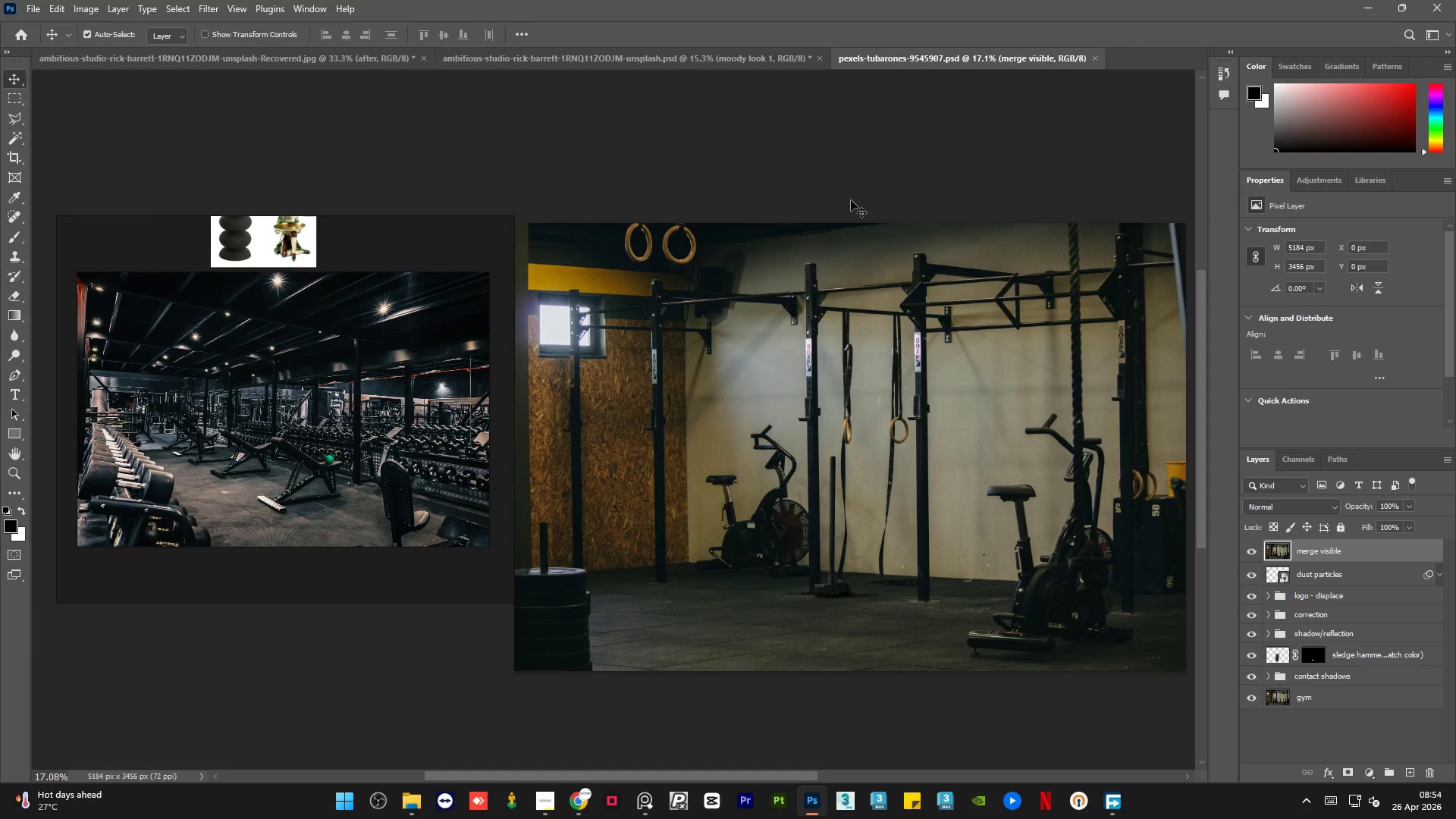 
scroll: coordinate [843, 322], scroll_direction: down, amount: 2.0
 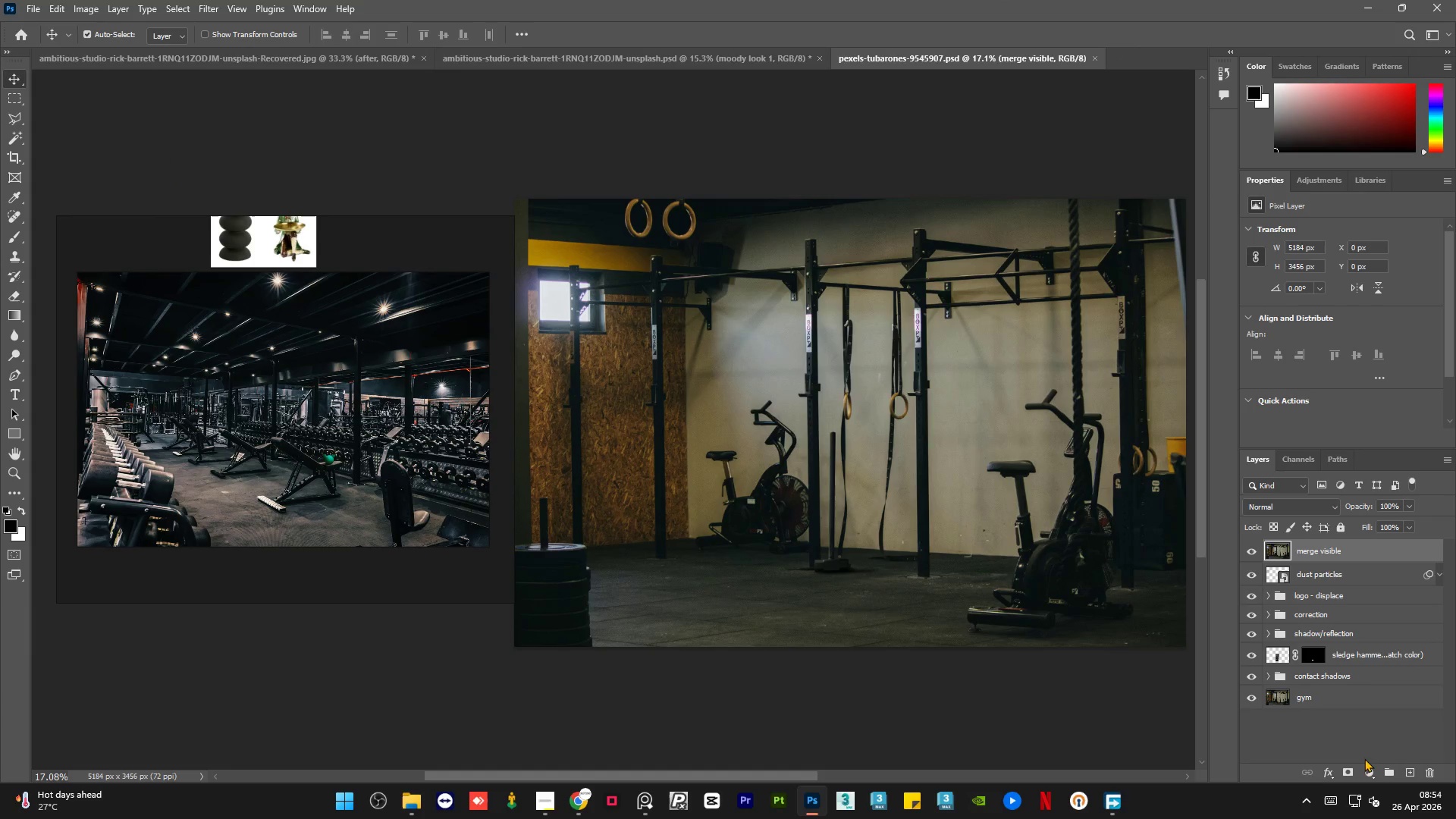 
left_click([1370, 774])
 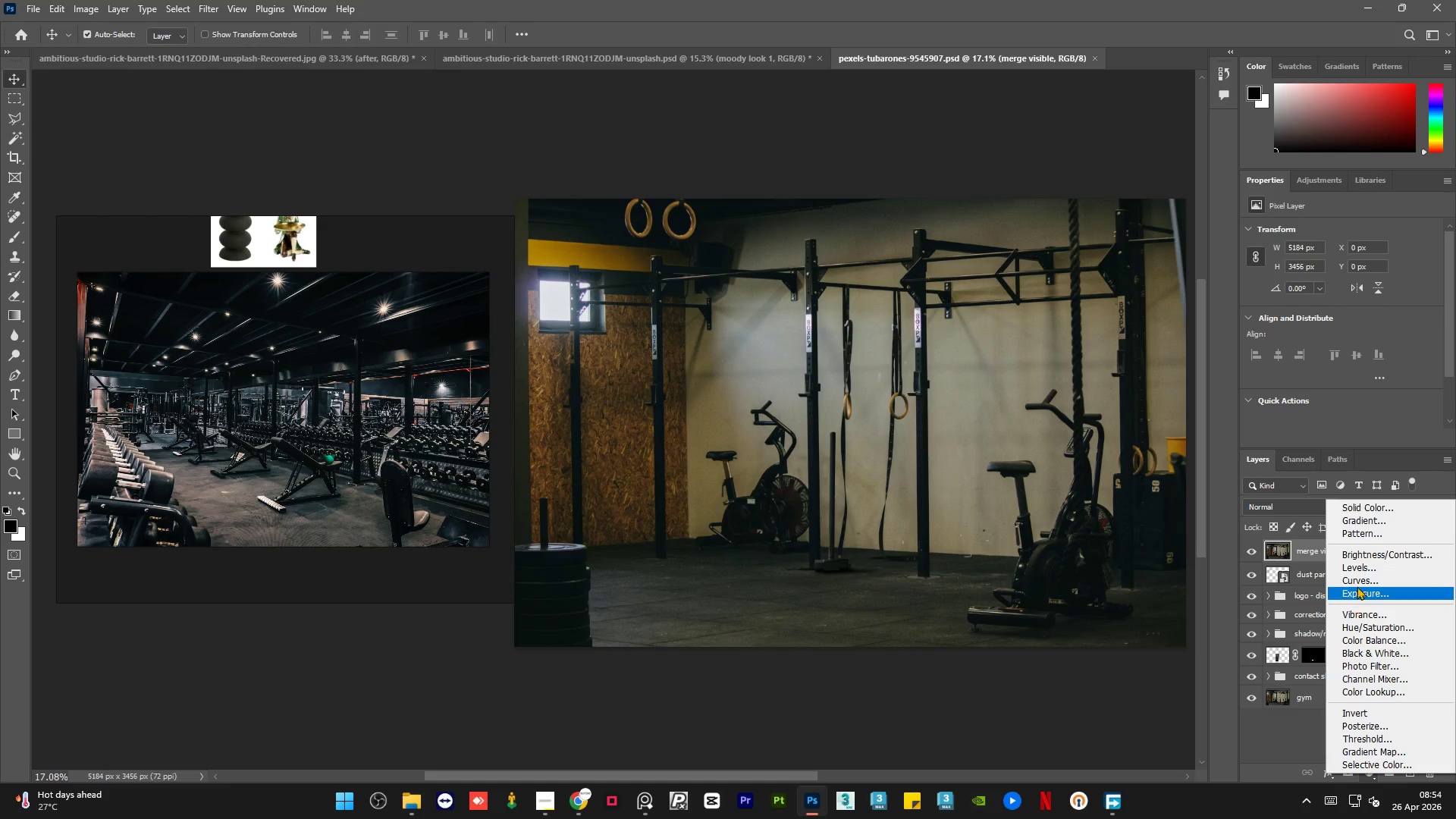 
left_click([1358, 582])
 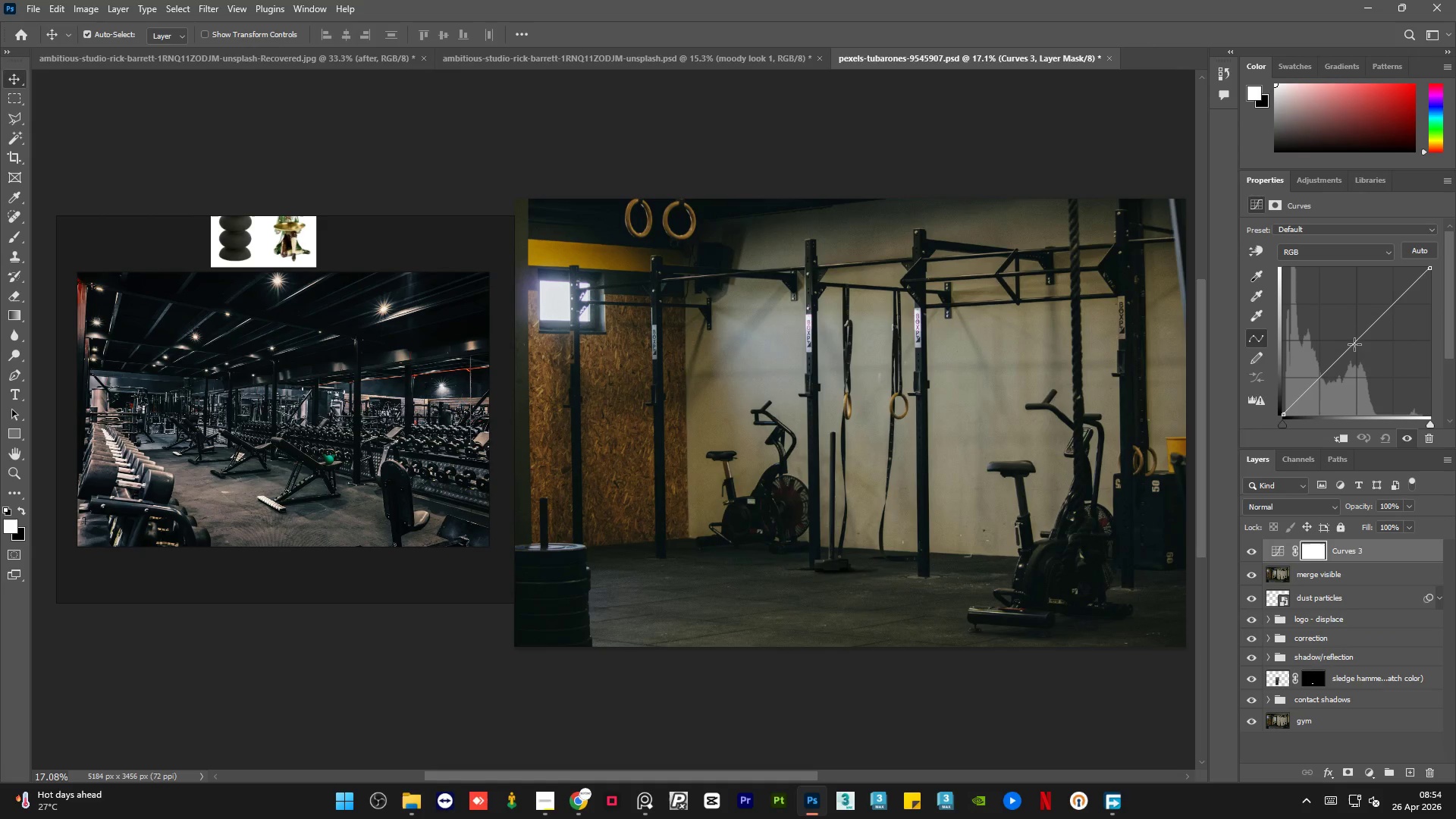 
left_click([1357, 340])
 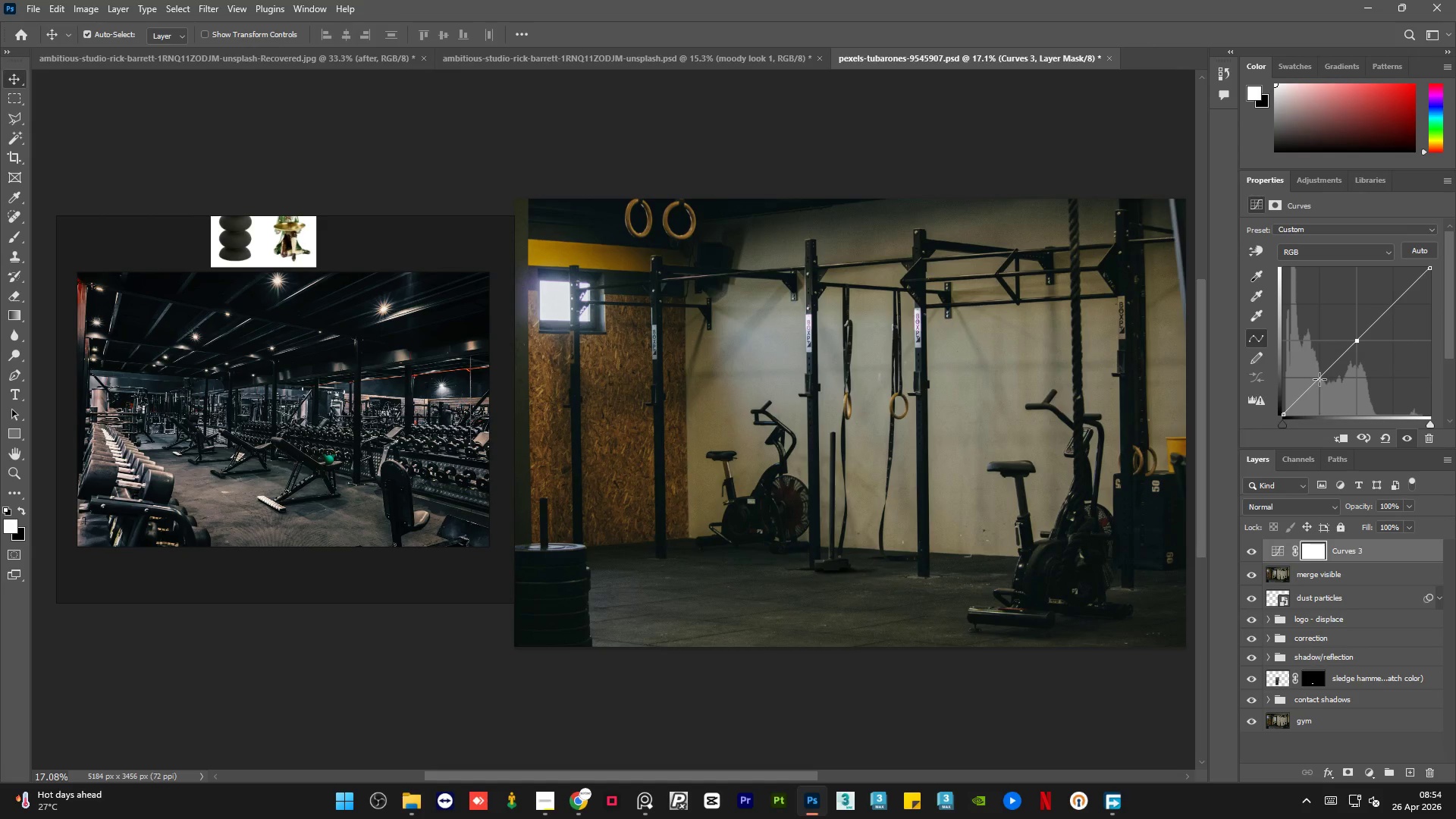 
left_click([1320, 379])
 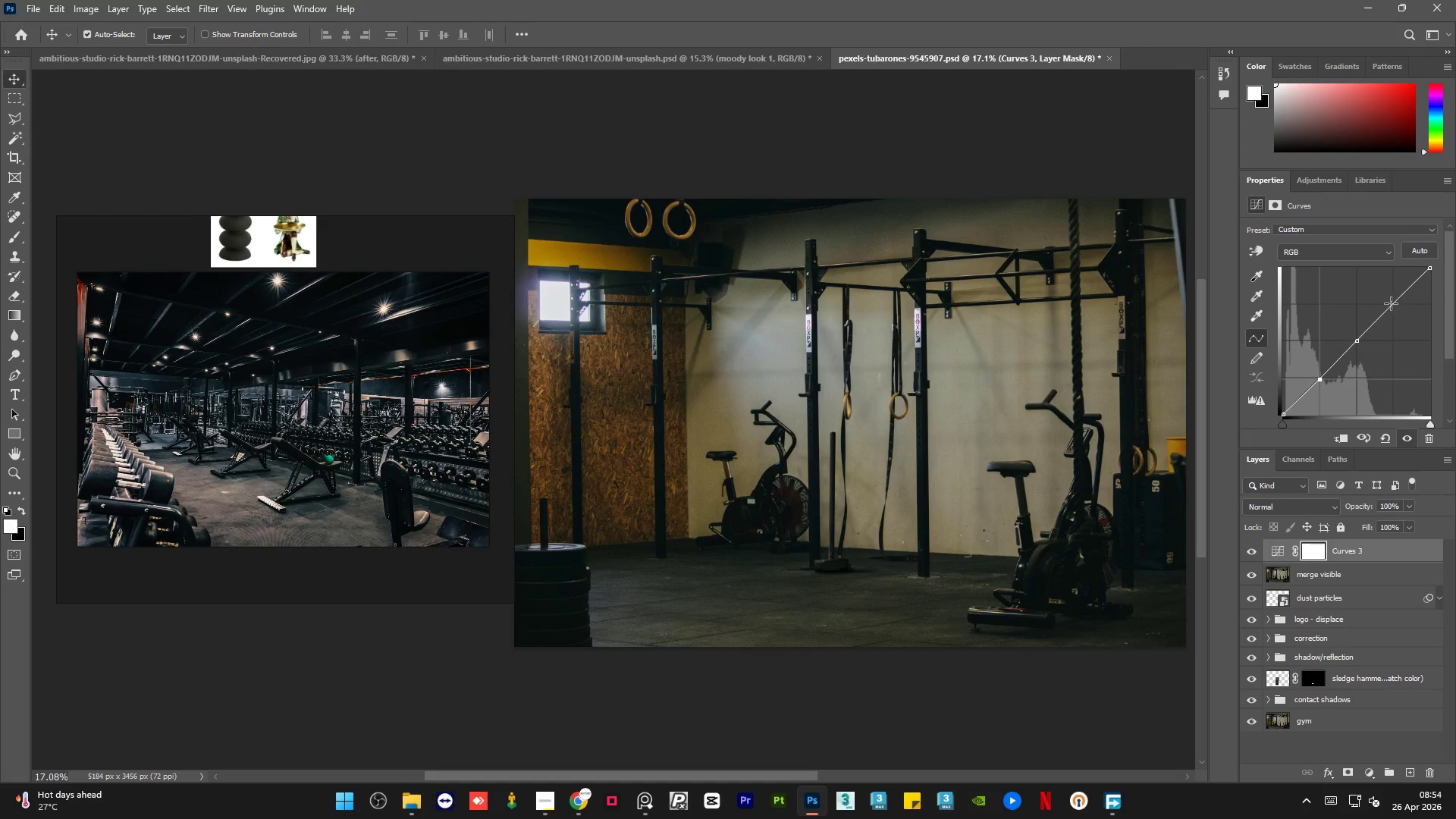 
left_click([1393, 303])
 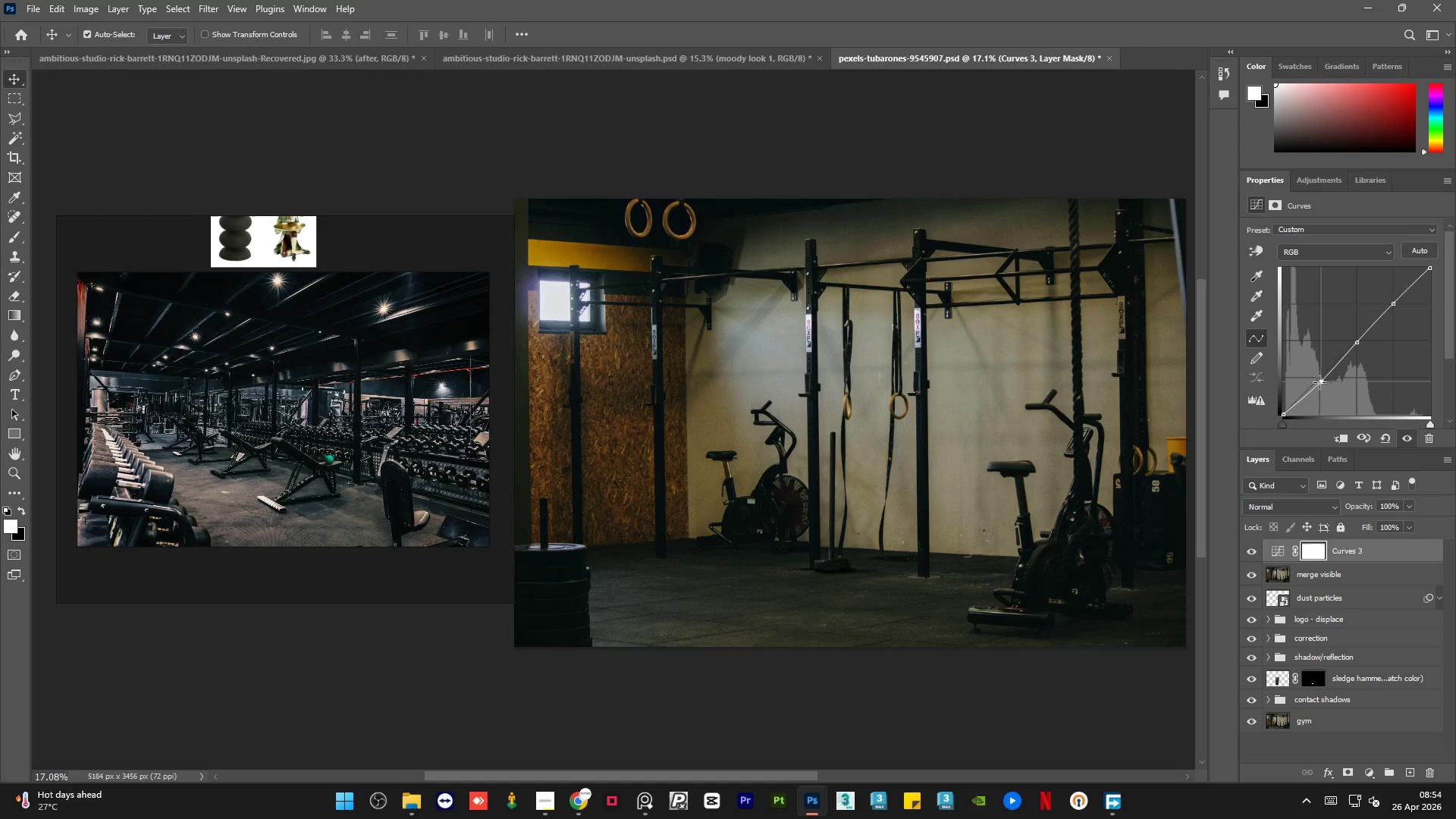 
wait(9.22)
 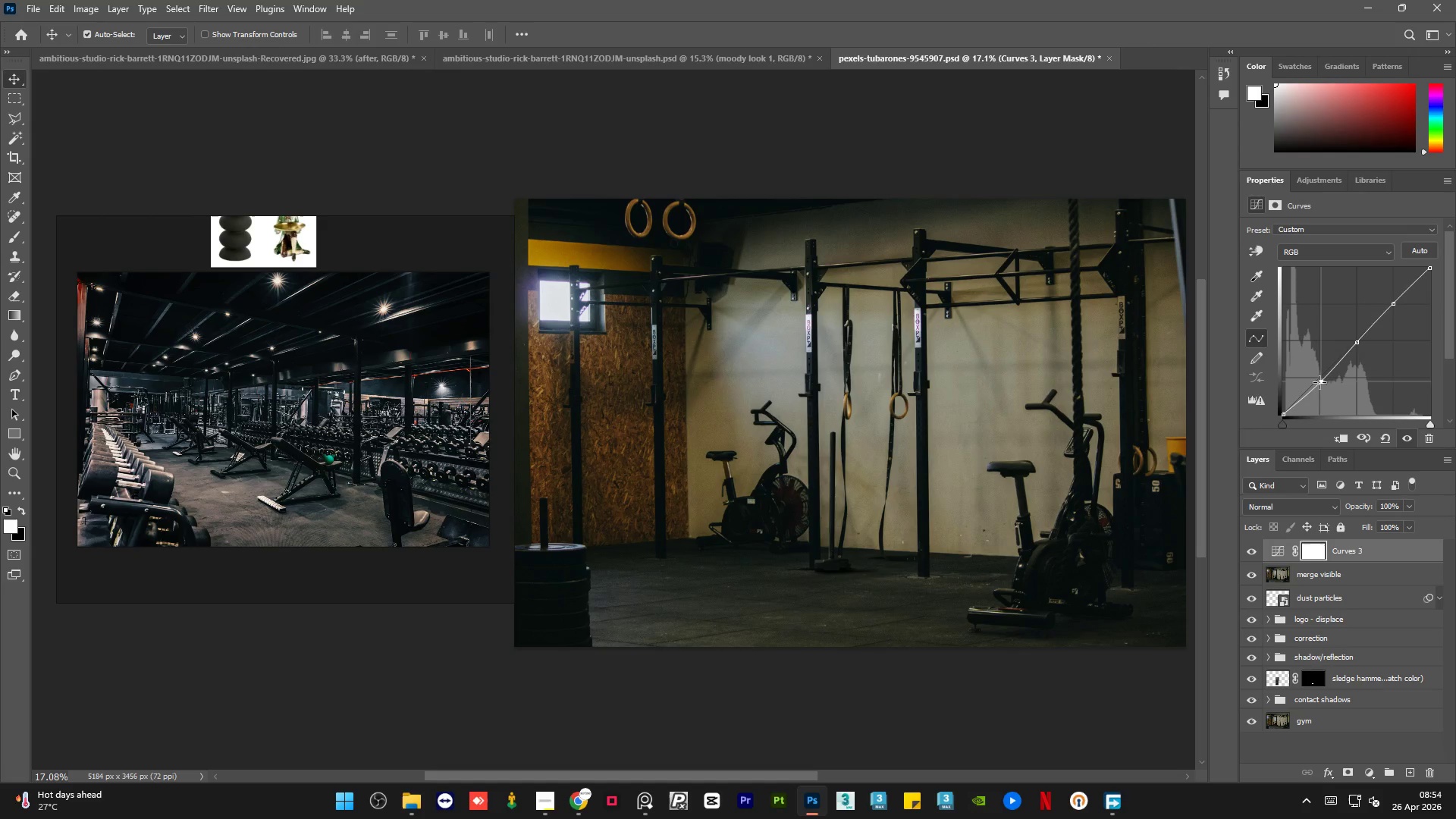 
left_click_drag(start_coordinate=[1393, 305], to_coordinate=[1389, 305])
 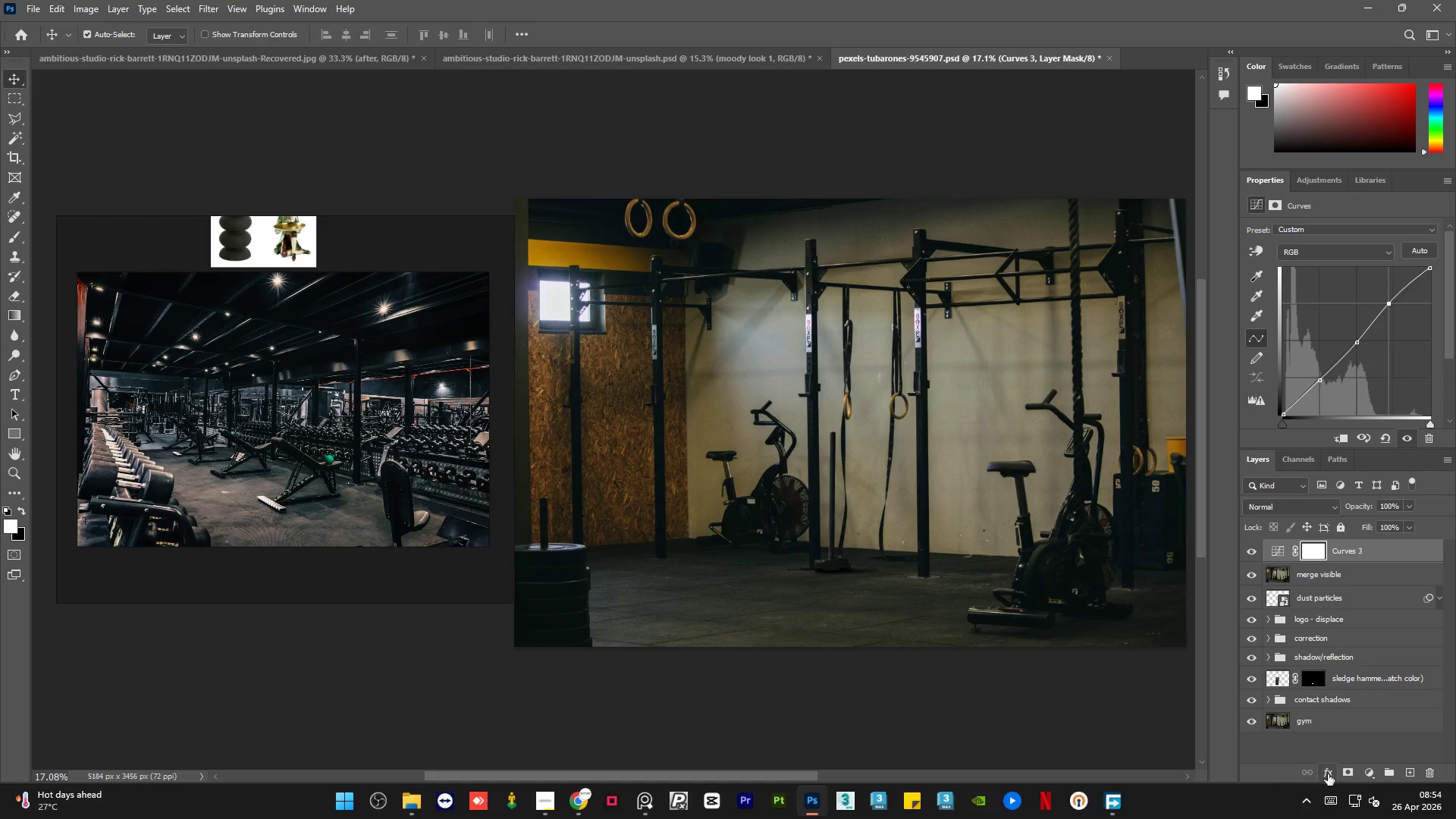 
left_click([1373, 771])
 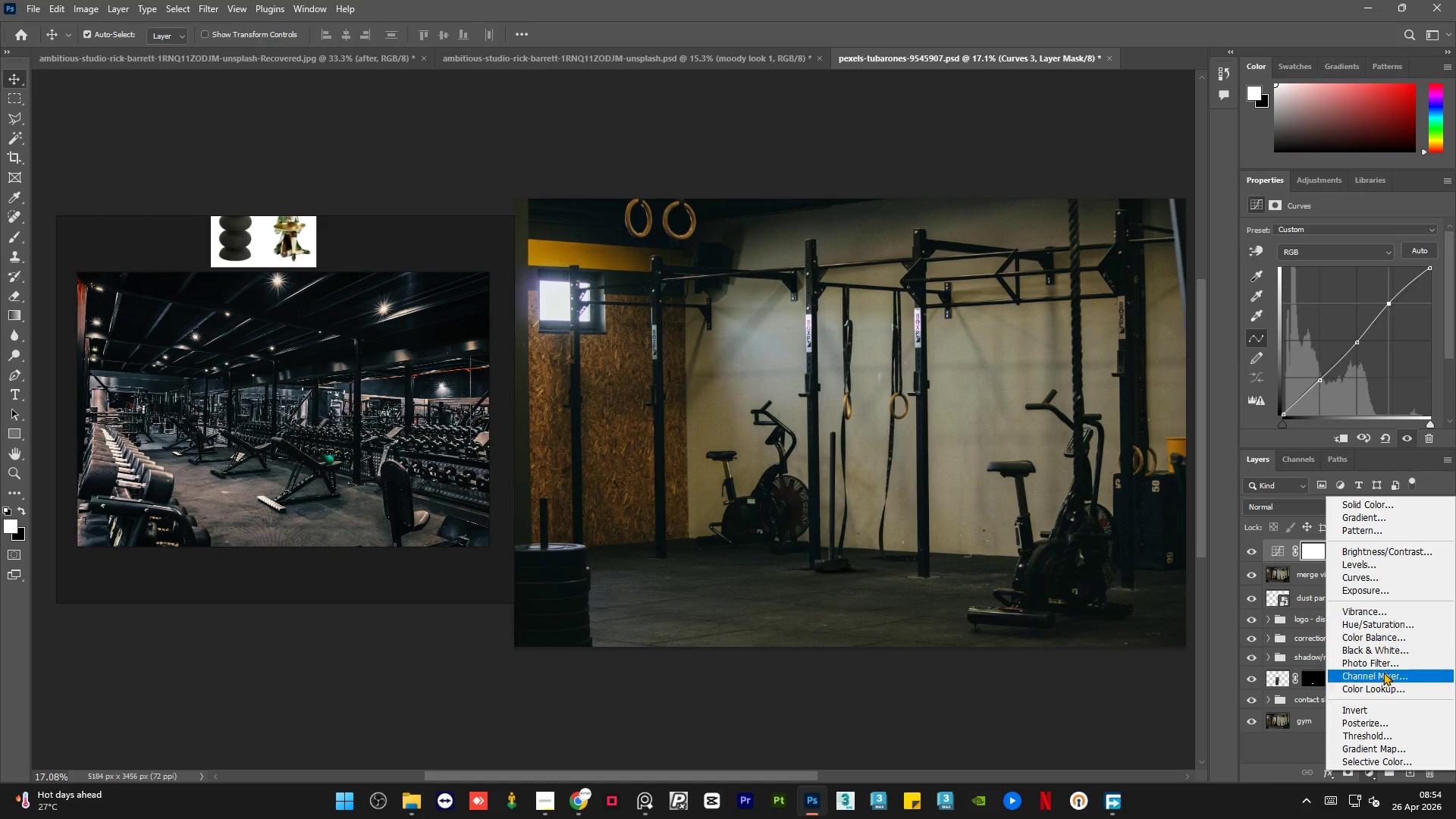 
left_click([1381, 689])
 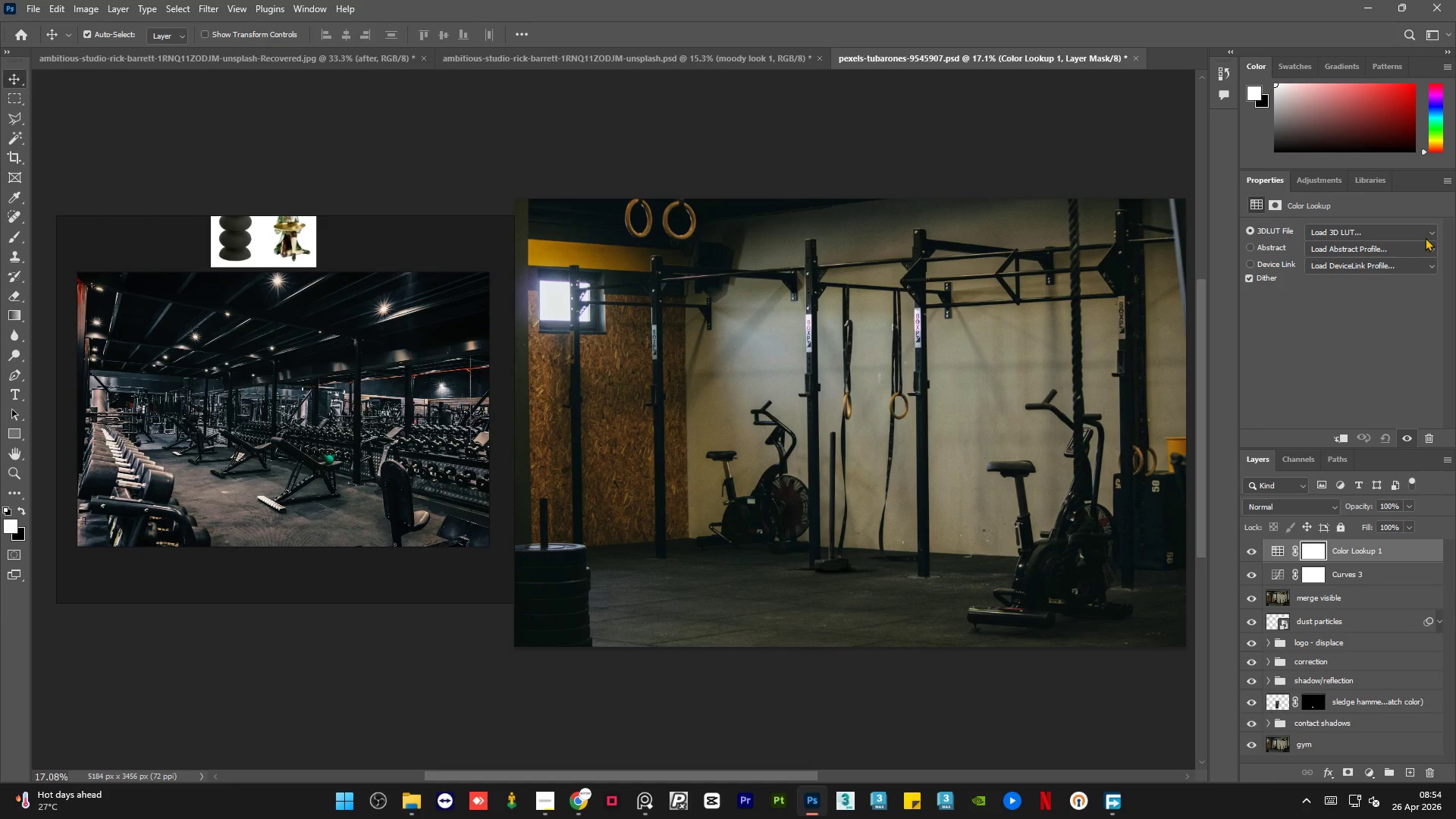 
left_click([1426, 228])
 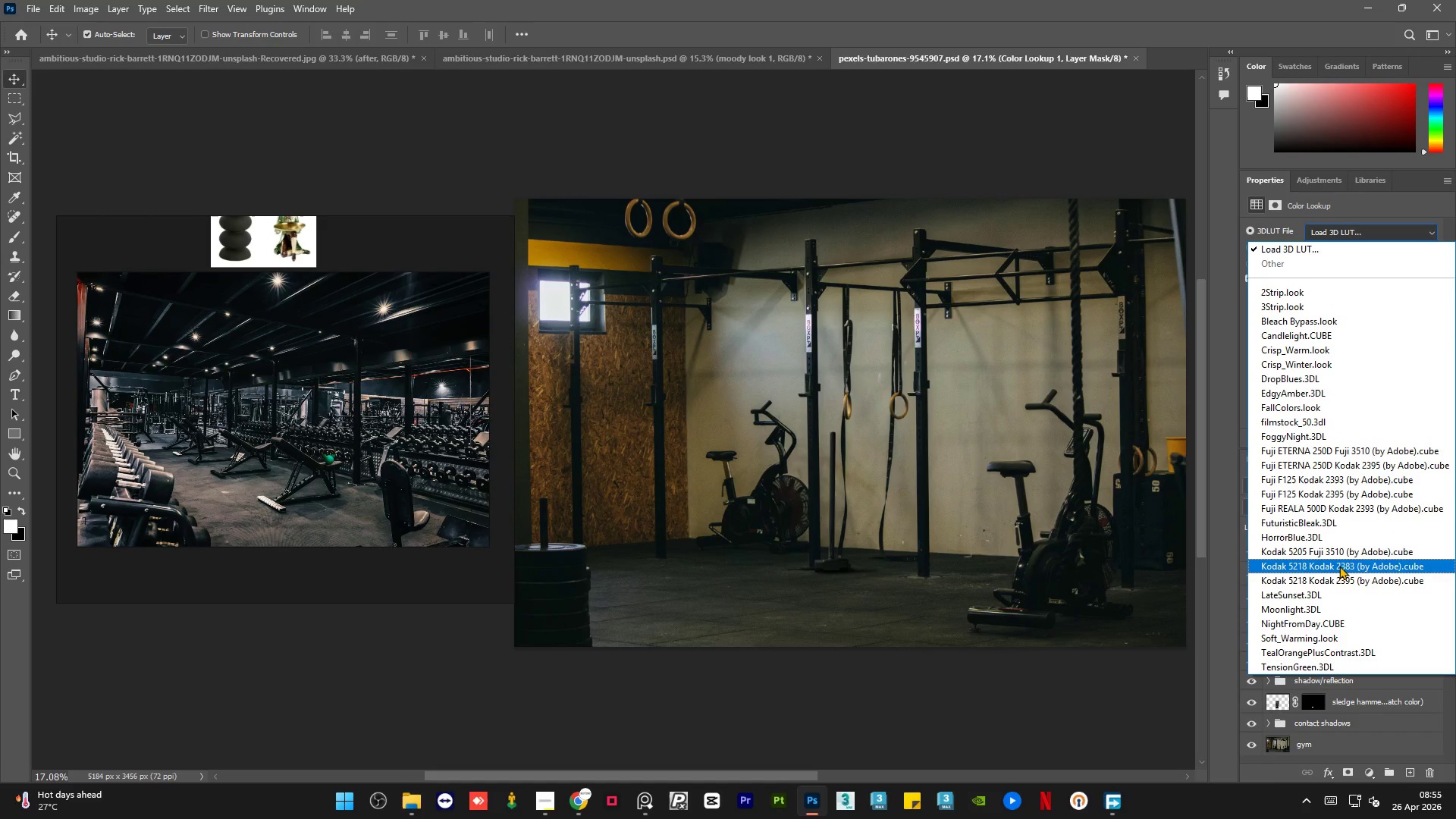 
left_click([1340, 554])
 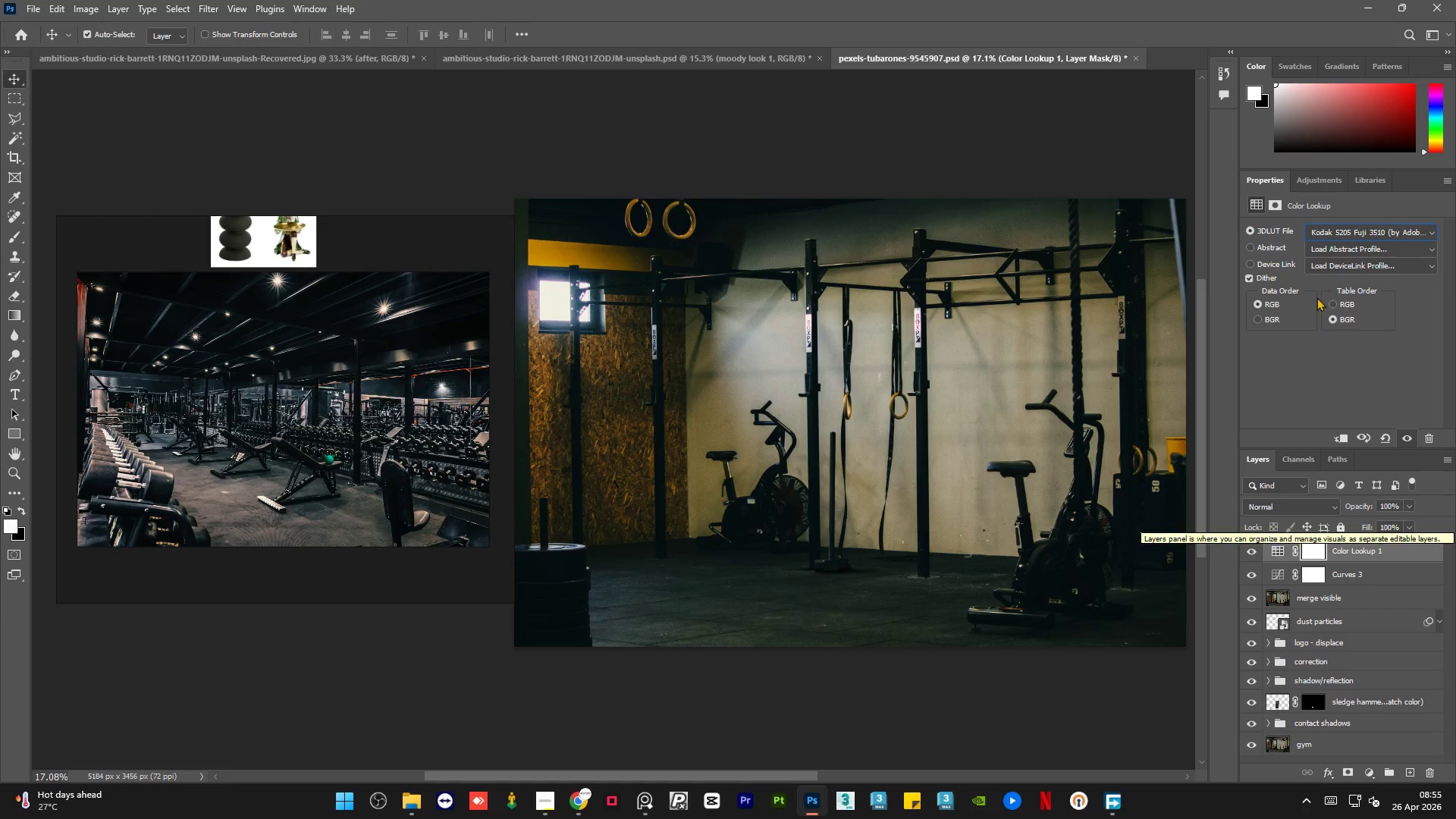 
left_click([1376, 228])
 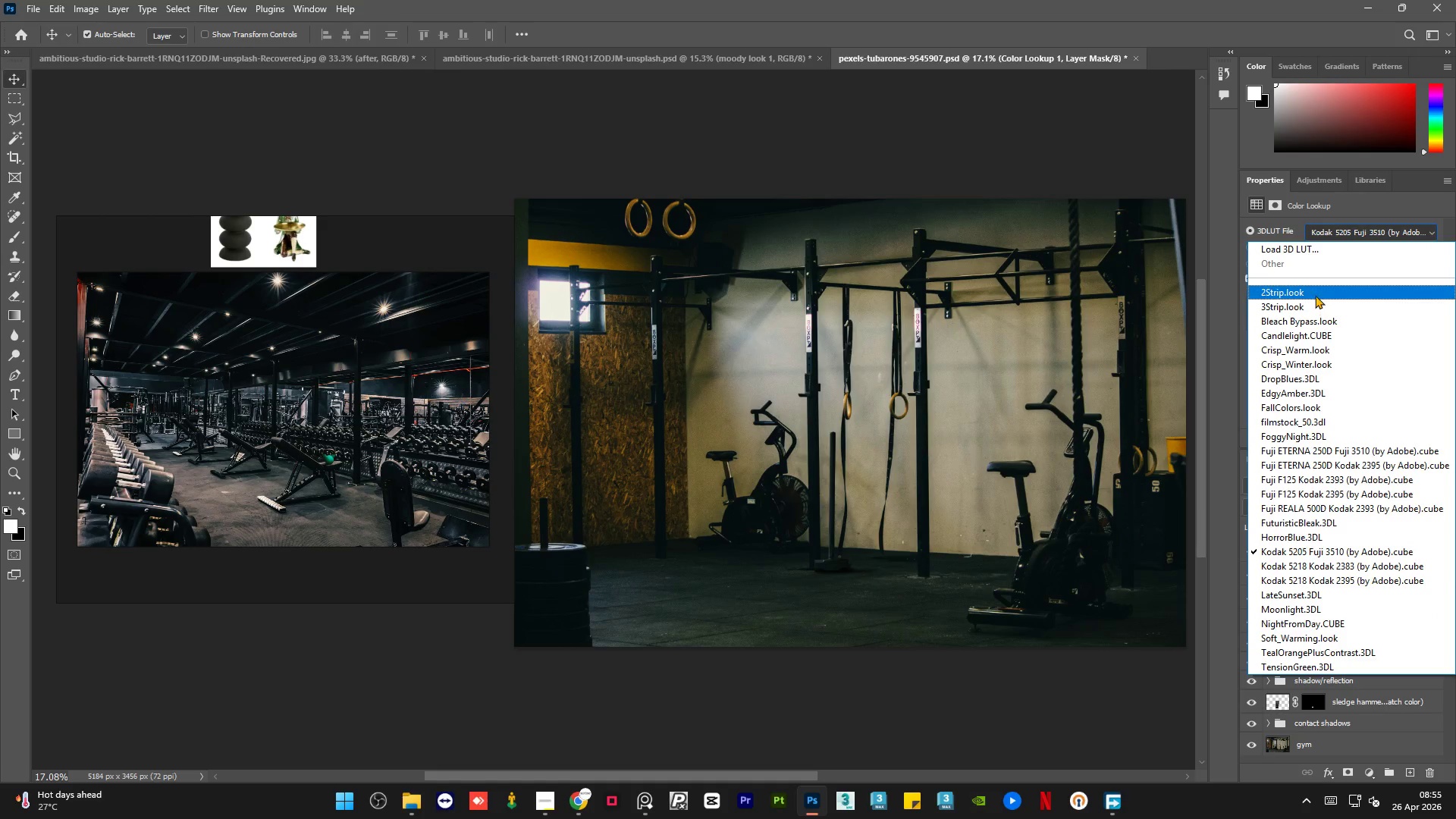 
left_click([1316, 293])
 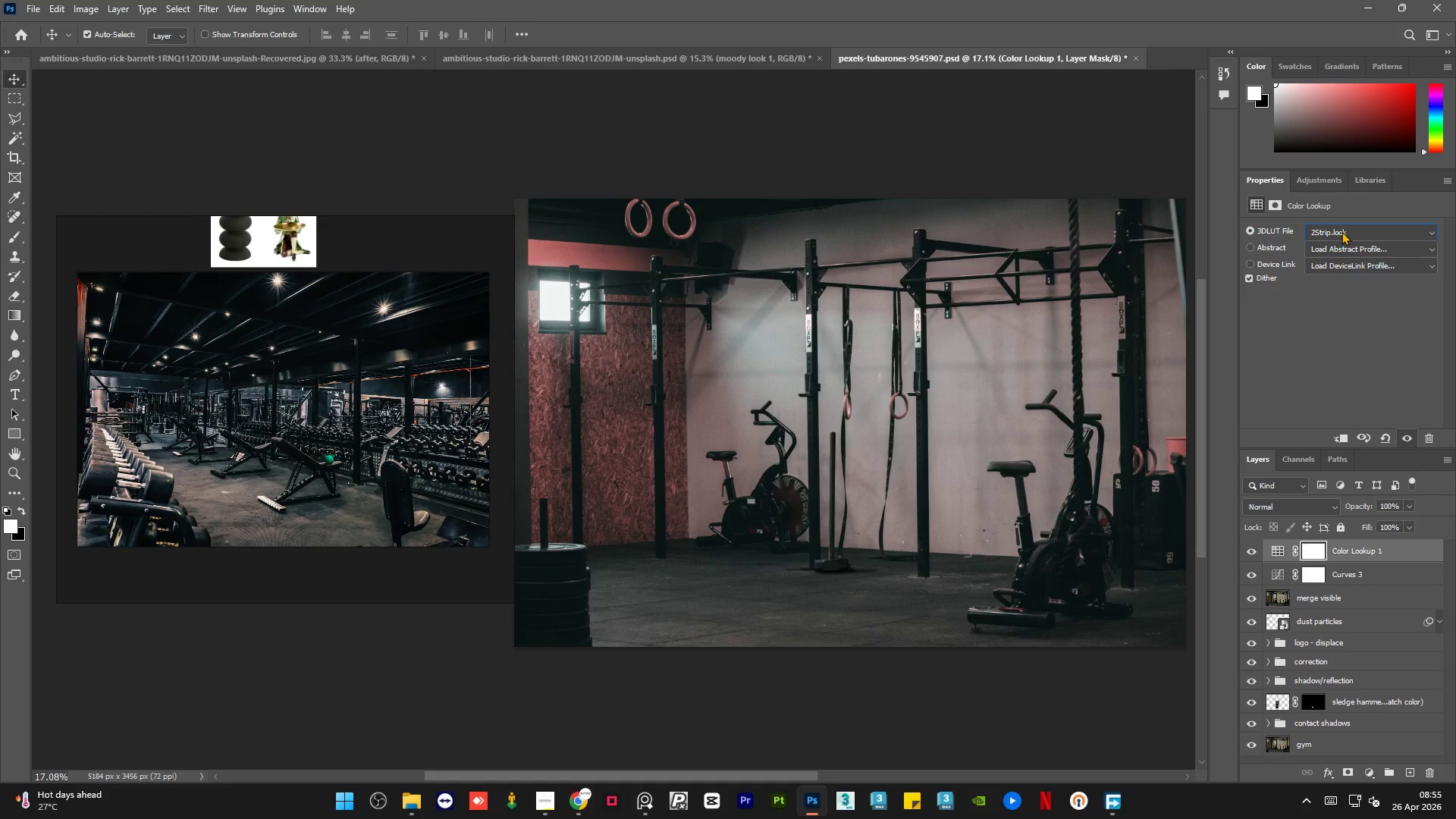 
scroll: coordinate [1341, 231], scroll_direction: down, amount: 2.0
 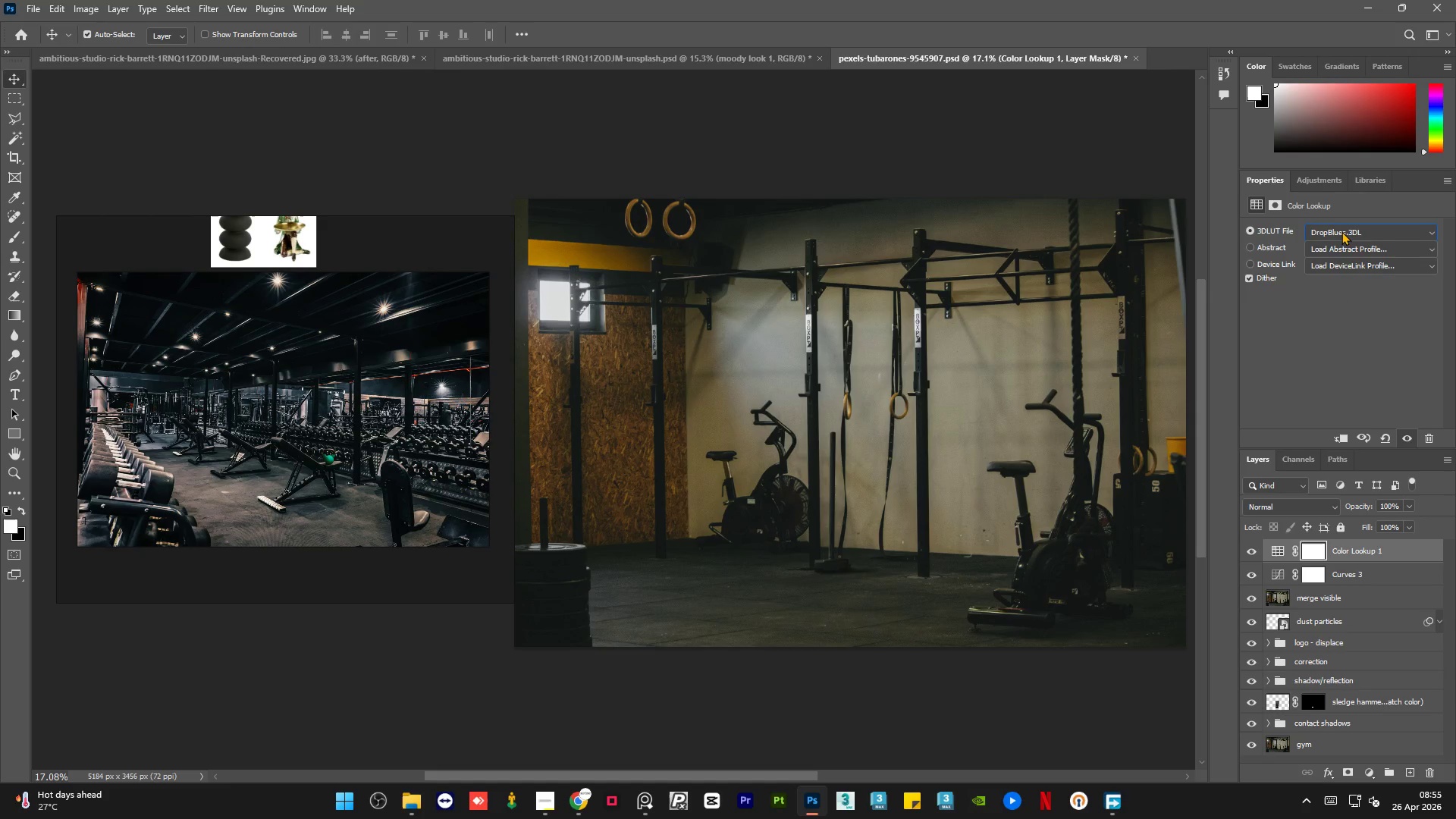 
scroll: coordinate [1341, 231], scroll_direction: up, amount: 1.0
 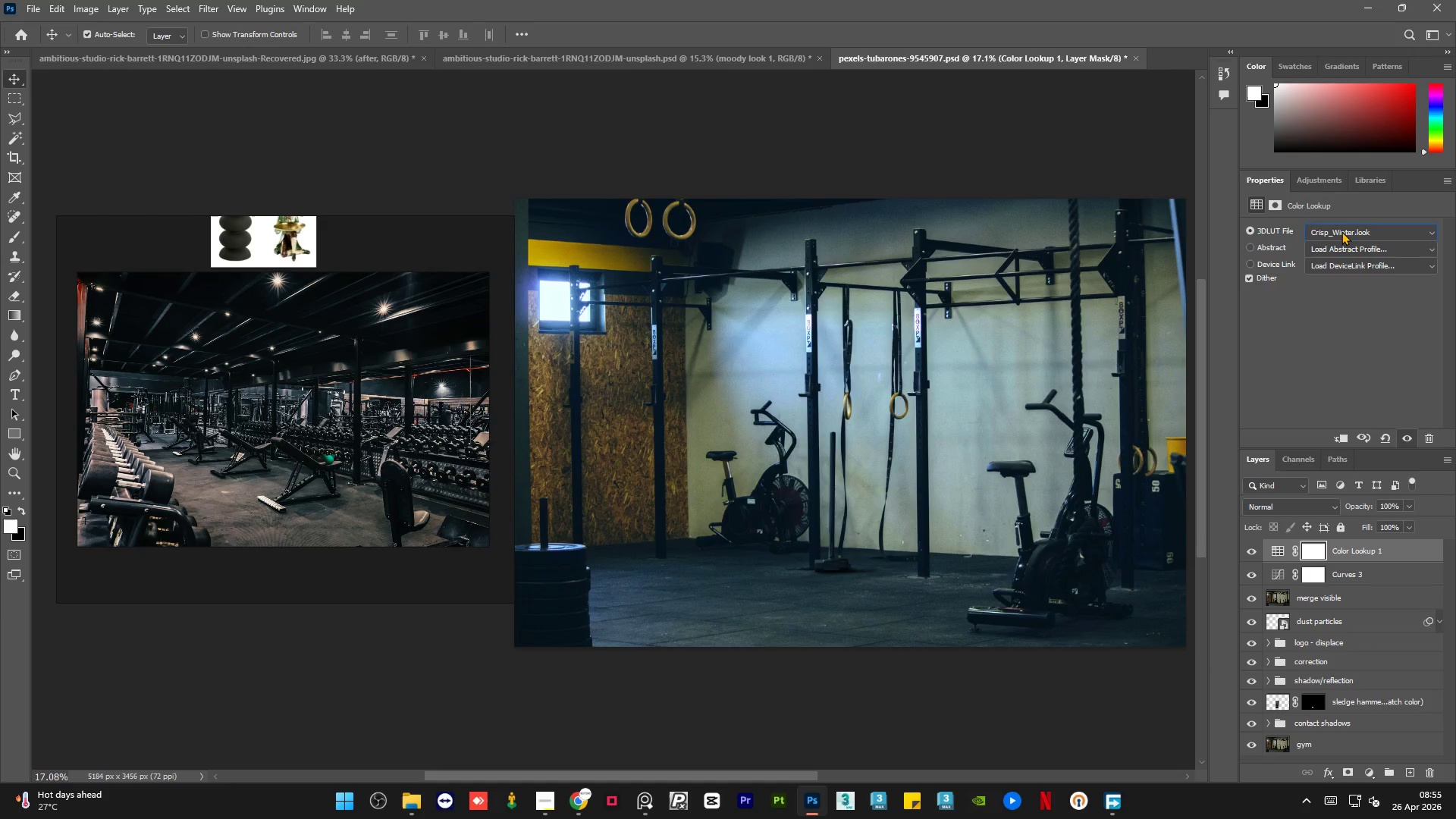 
scroll: coordinate [1341, 231], scroll_direction: down, amount: 2.0
 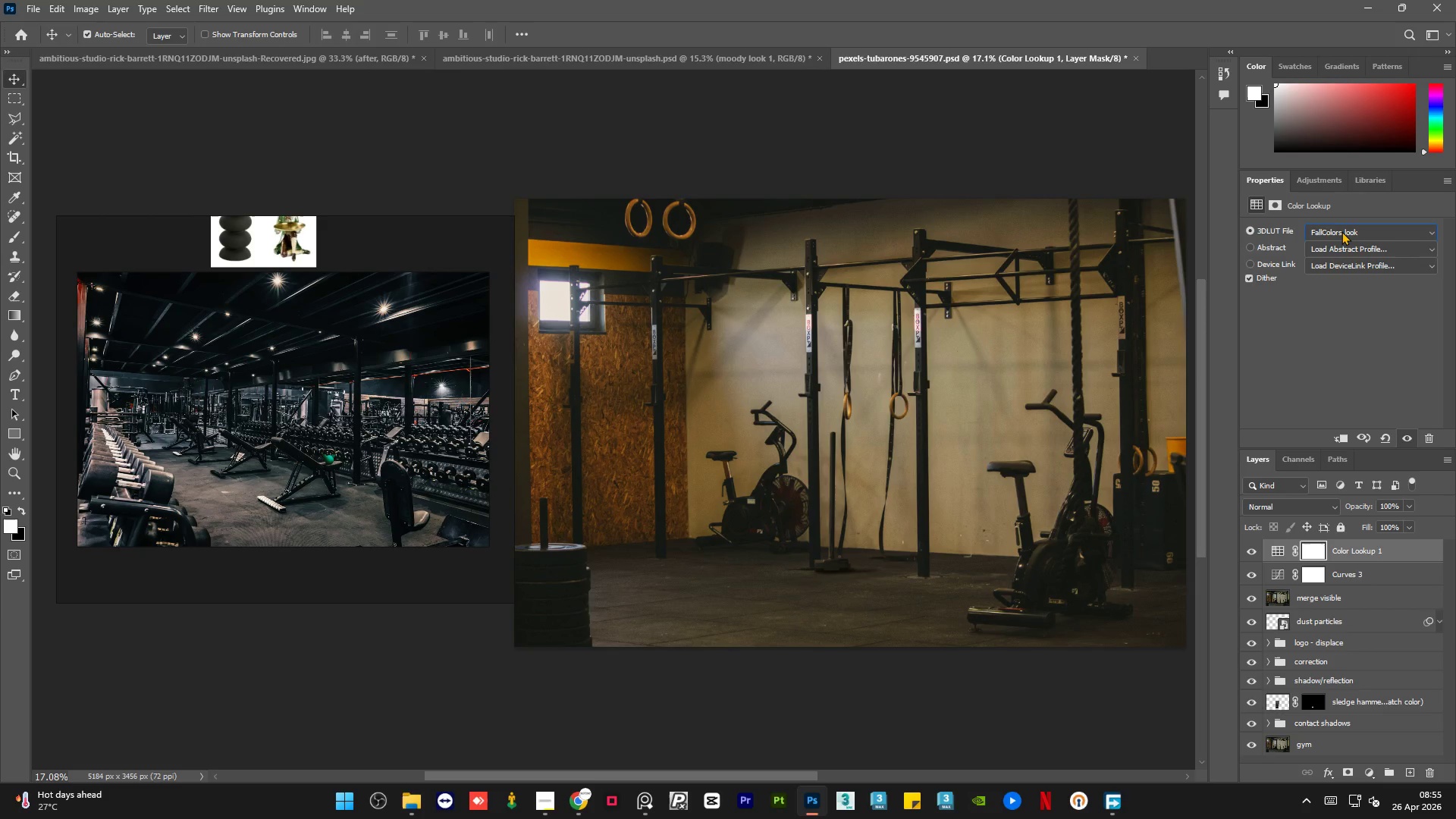 
scroll: coordinate [1341, 231], scroll_direction: up, amount: 1.0
 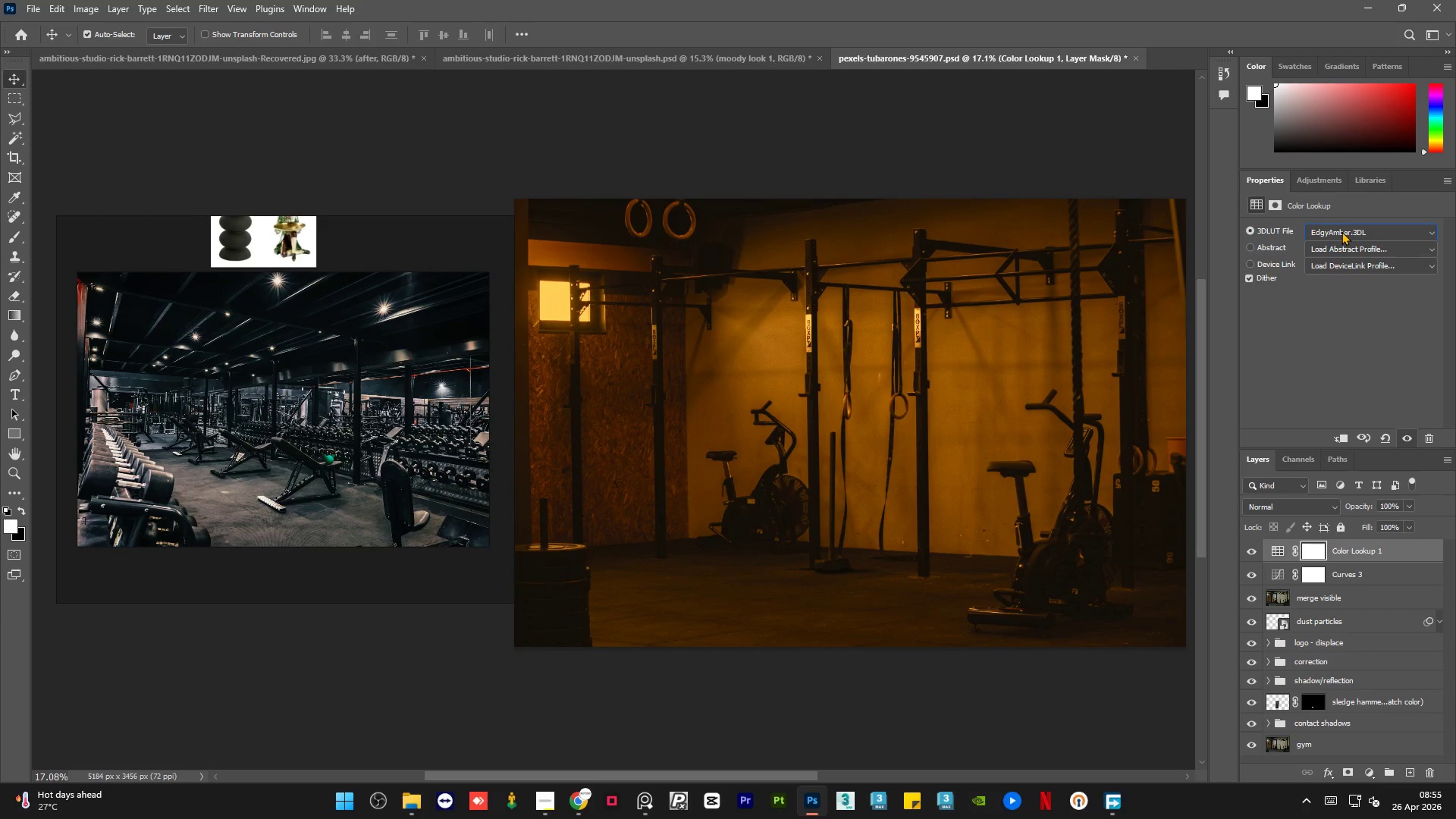 
scroll: coordinate [1341, 231], scroll_direction: down, amount: 5.0
 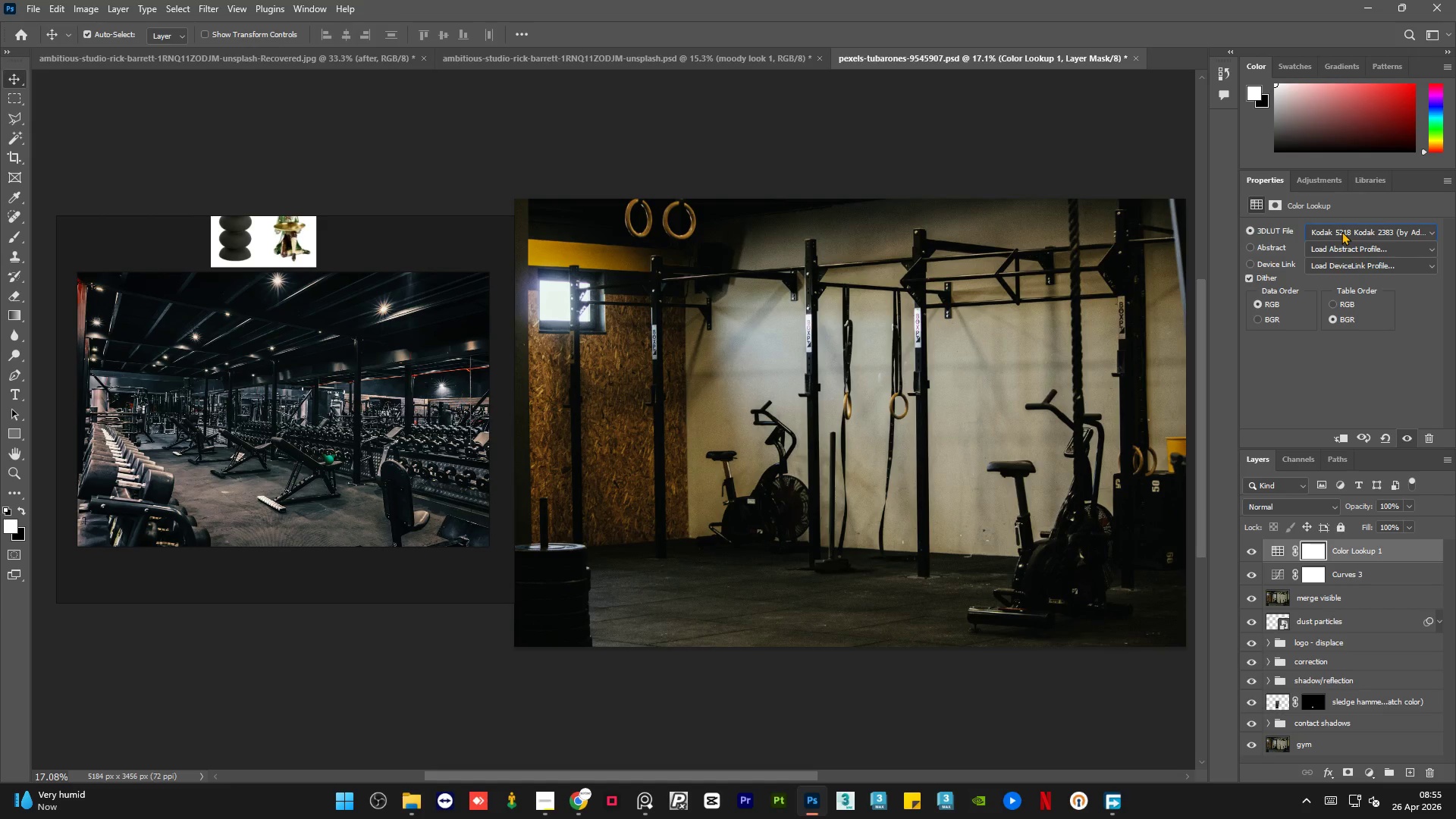 
scroll: coordinate [1341, 231], scroll_direction: up, amount: 1.0
 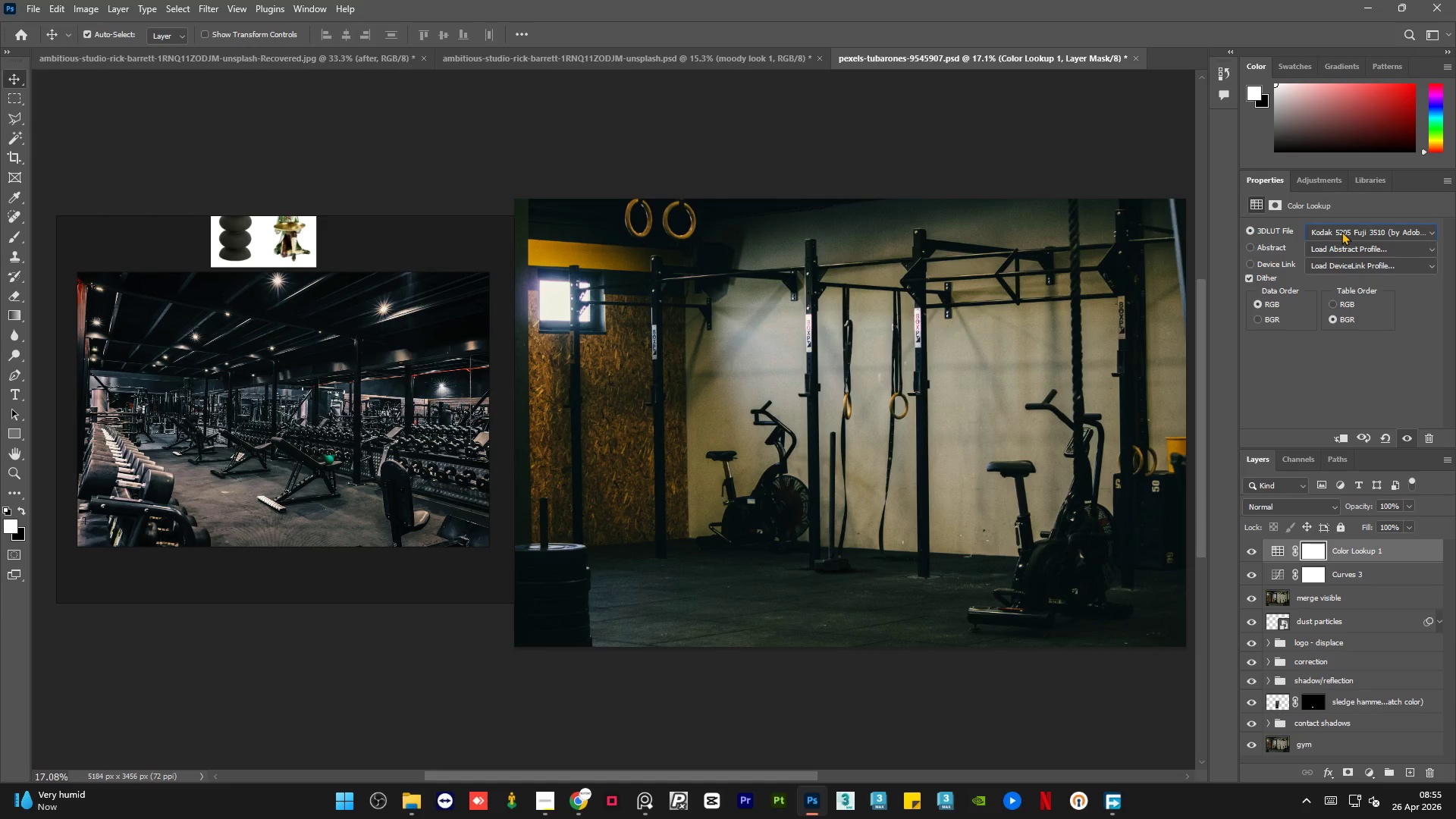 
left_click([1341, 231])
 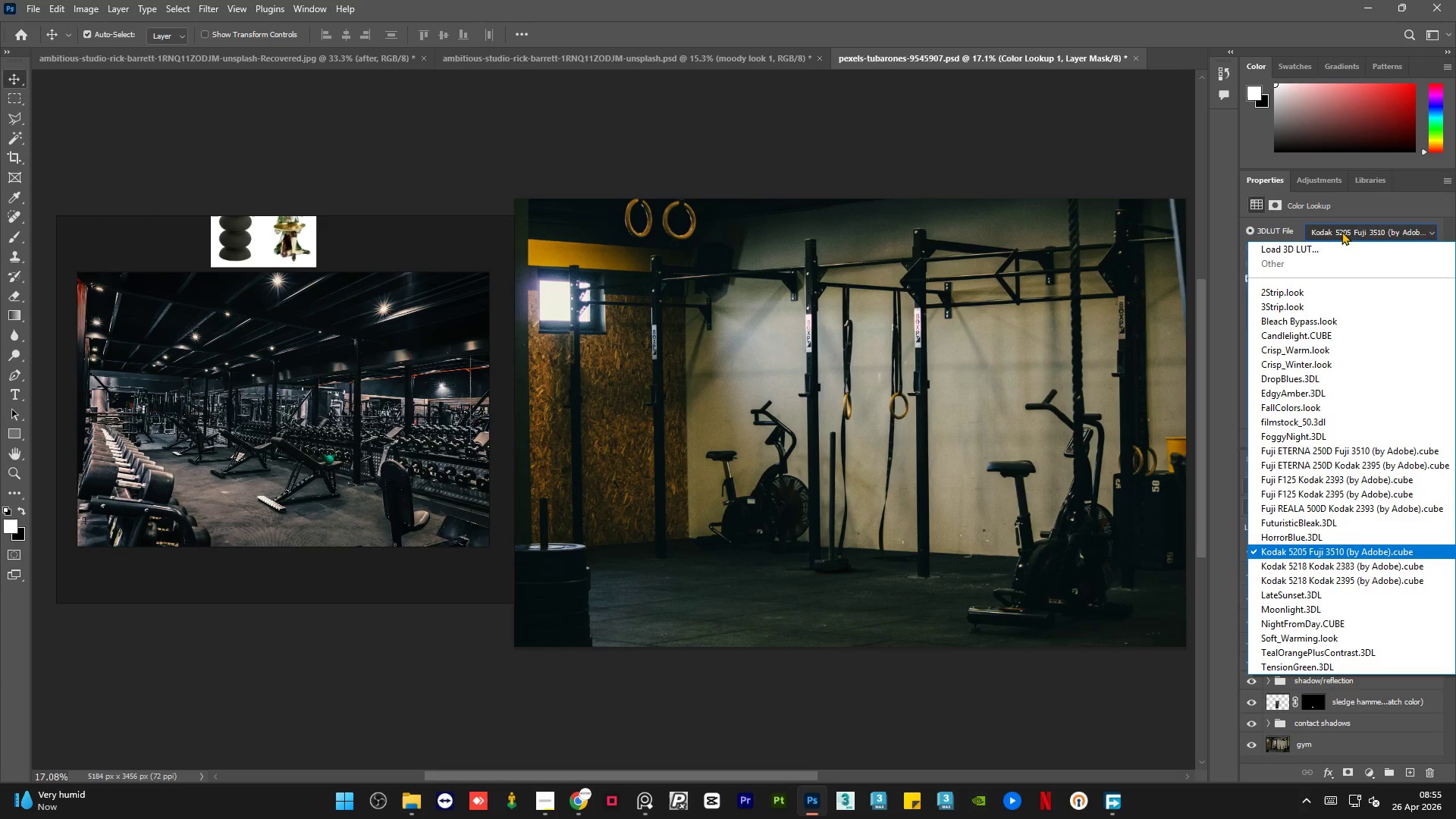 
left_click([1341, 231])
 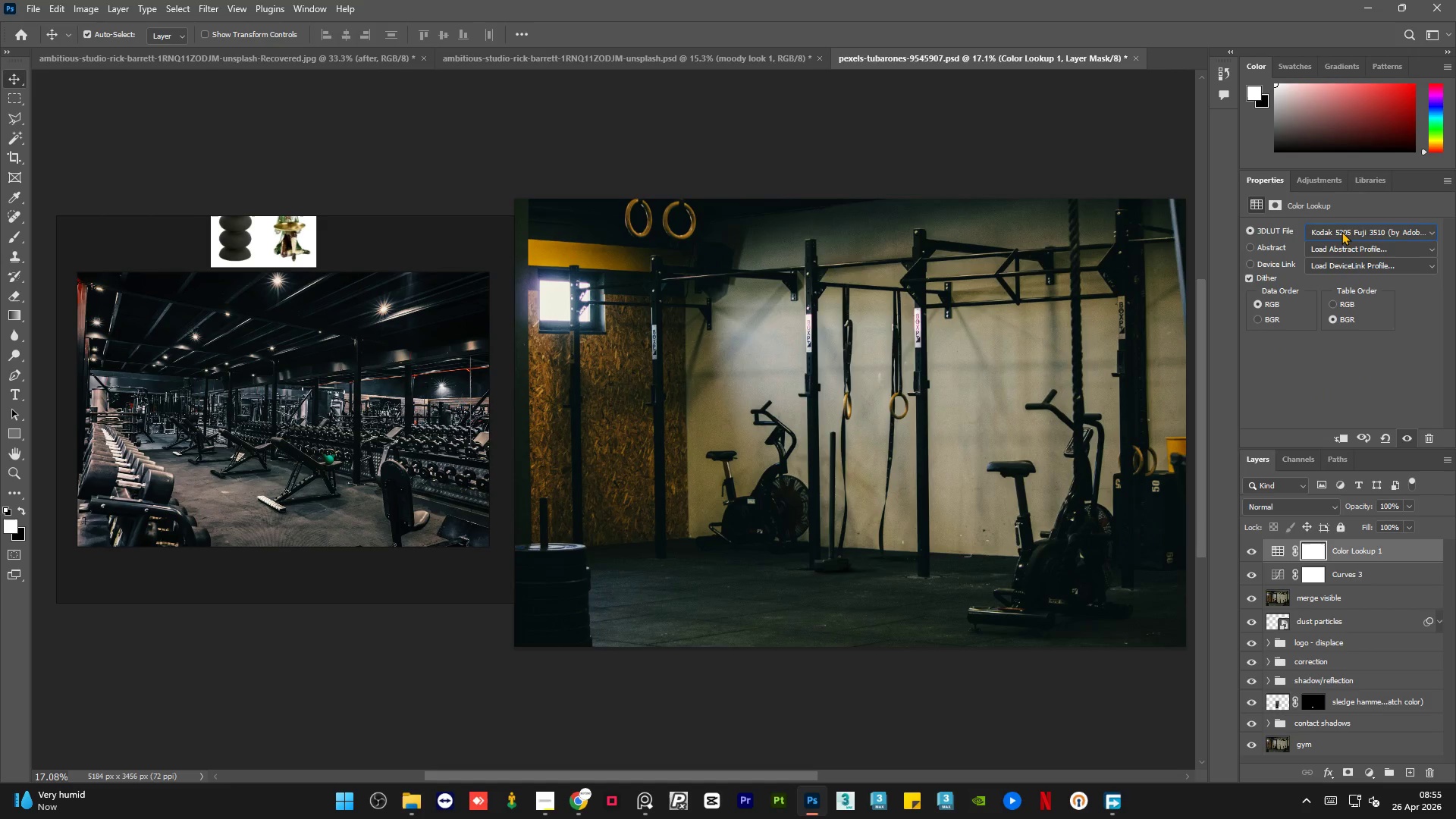 
scroll: coordinate [1341, 231], scroll_direction: down, amount: 2.0
 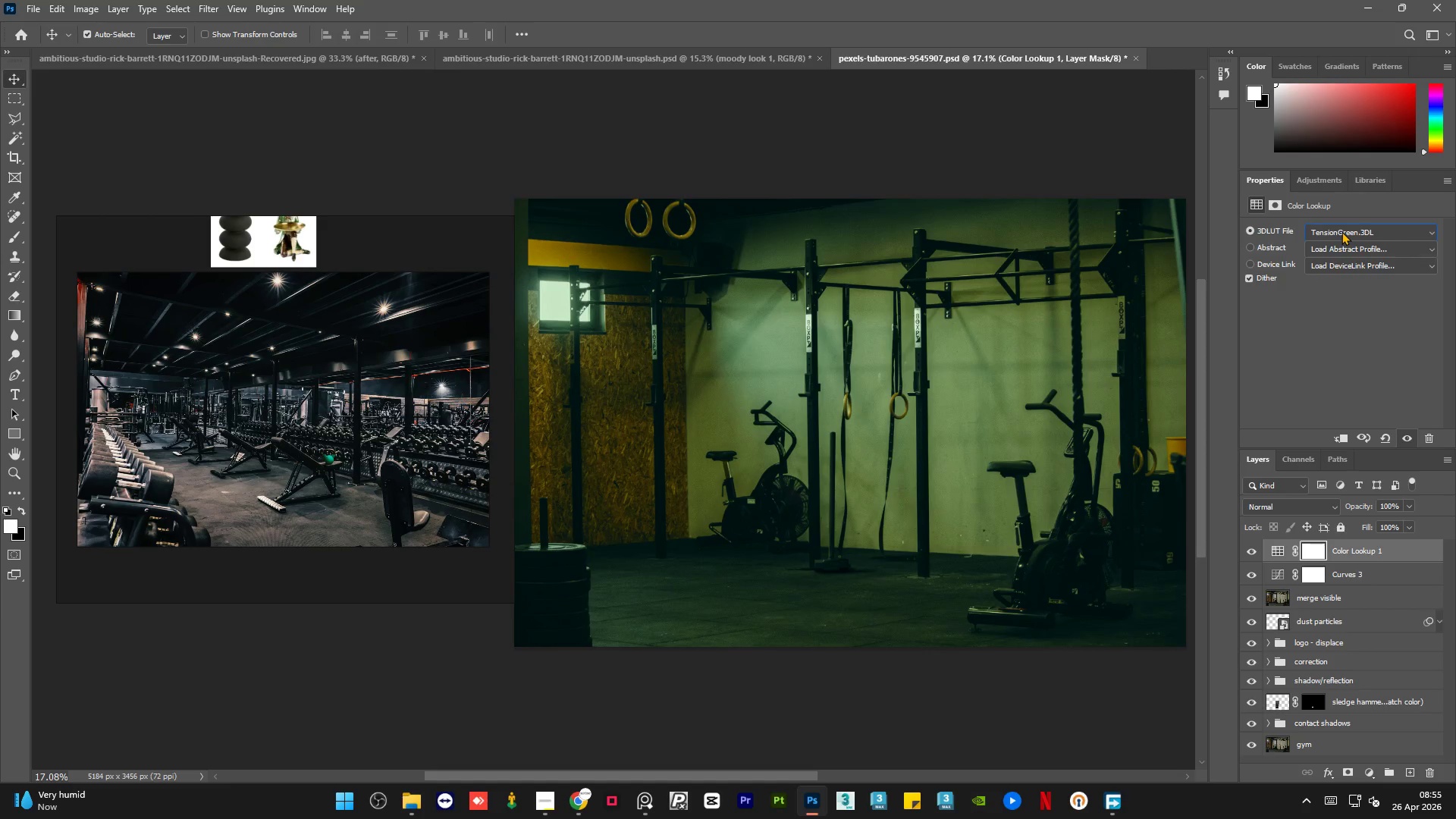 
scroll: coordinate [1341, 231], scroll_direction: up, amount: 2.0
 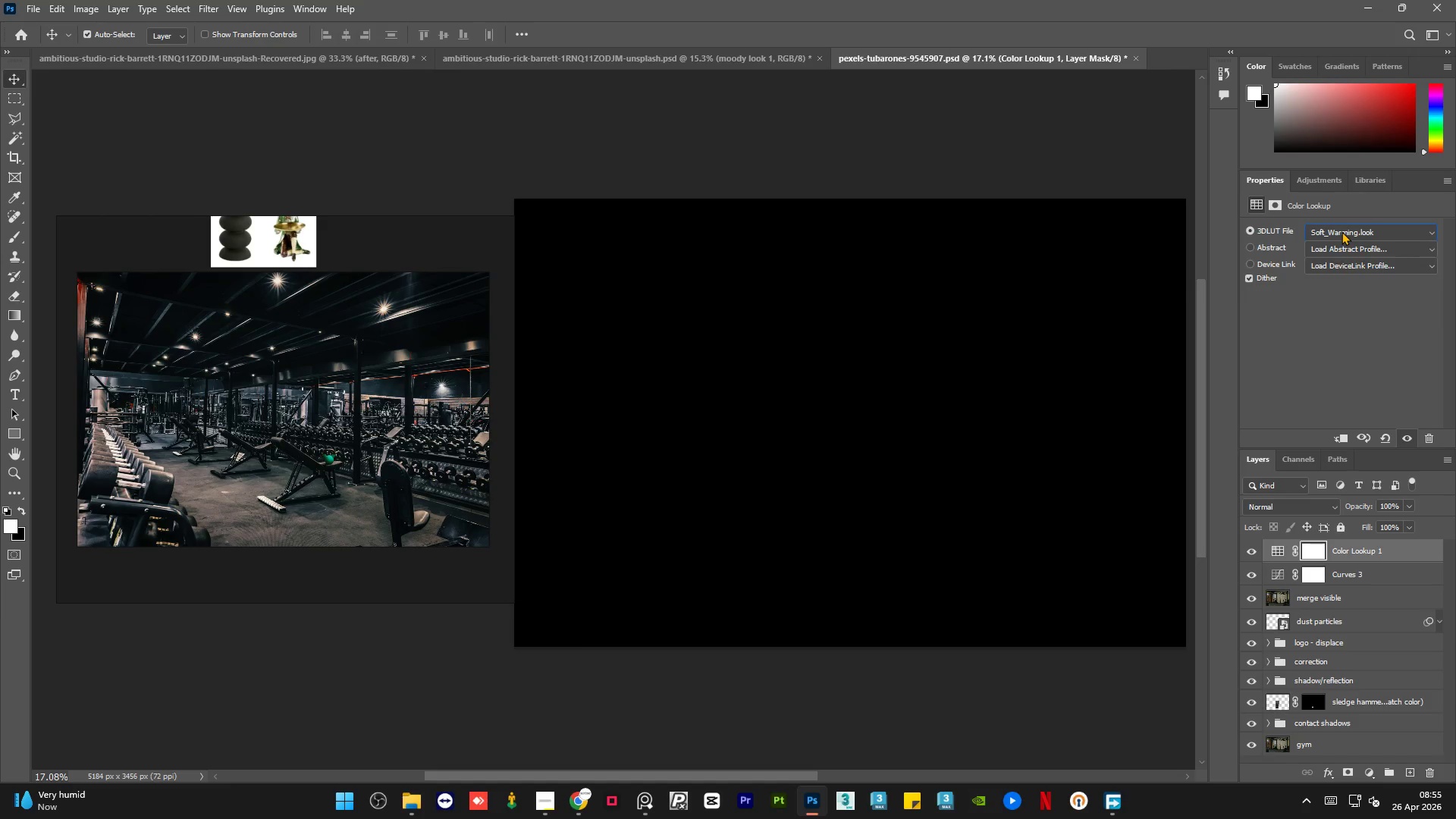 
left_click([1341, 231])
 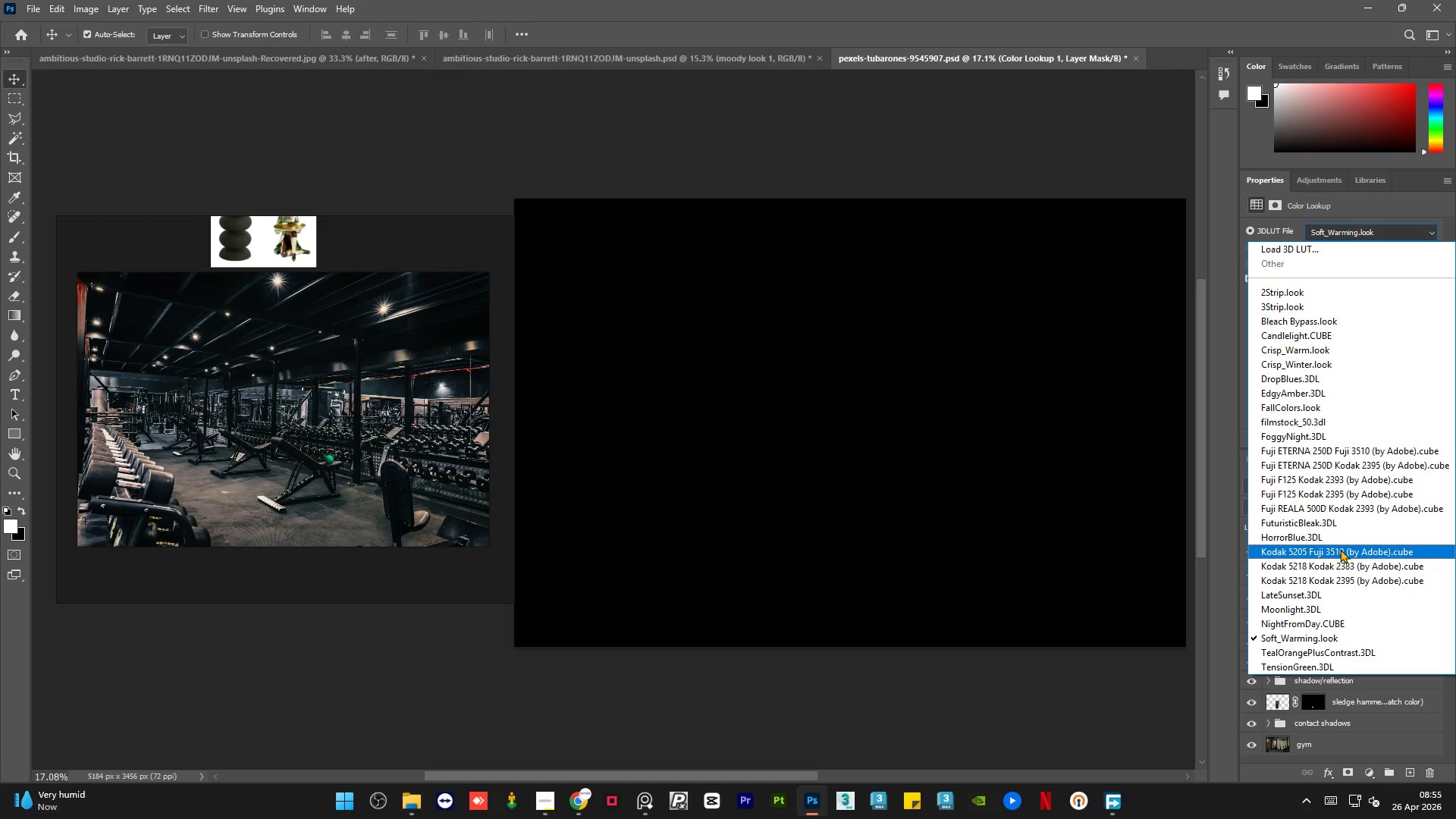 
left_click([1340, 549])
 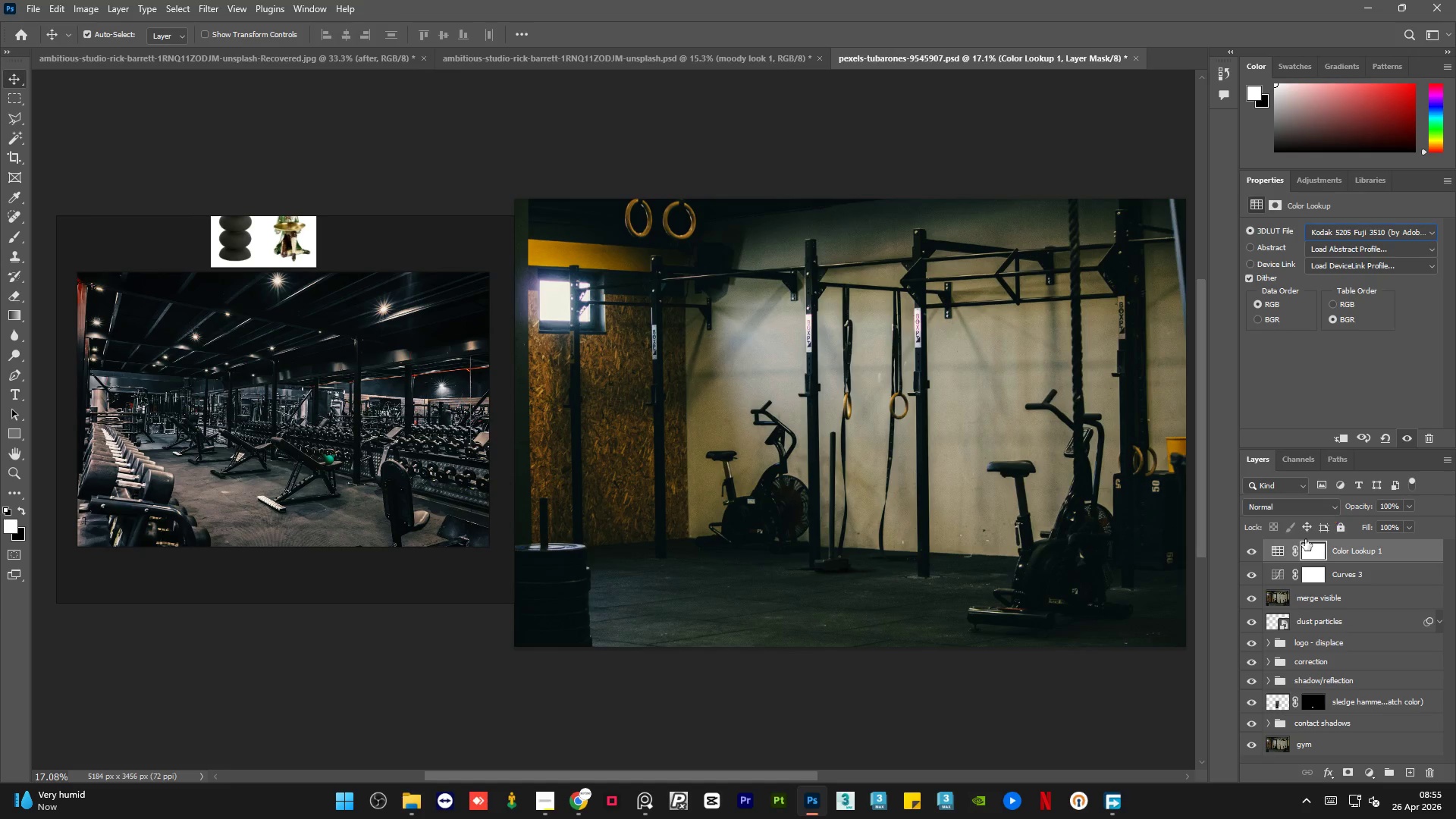 
left_click([1255, 570])
 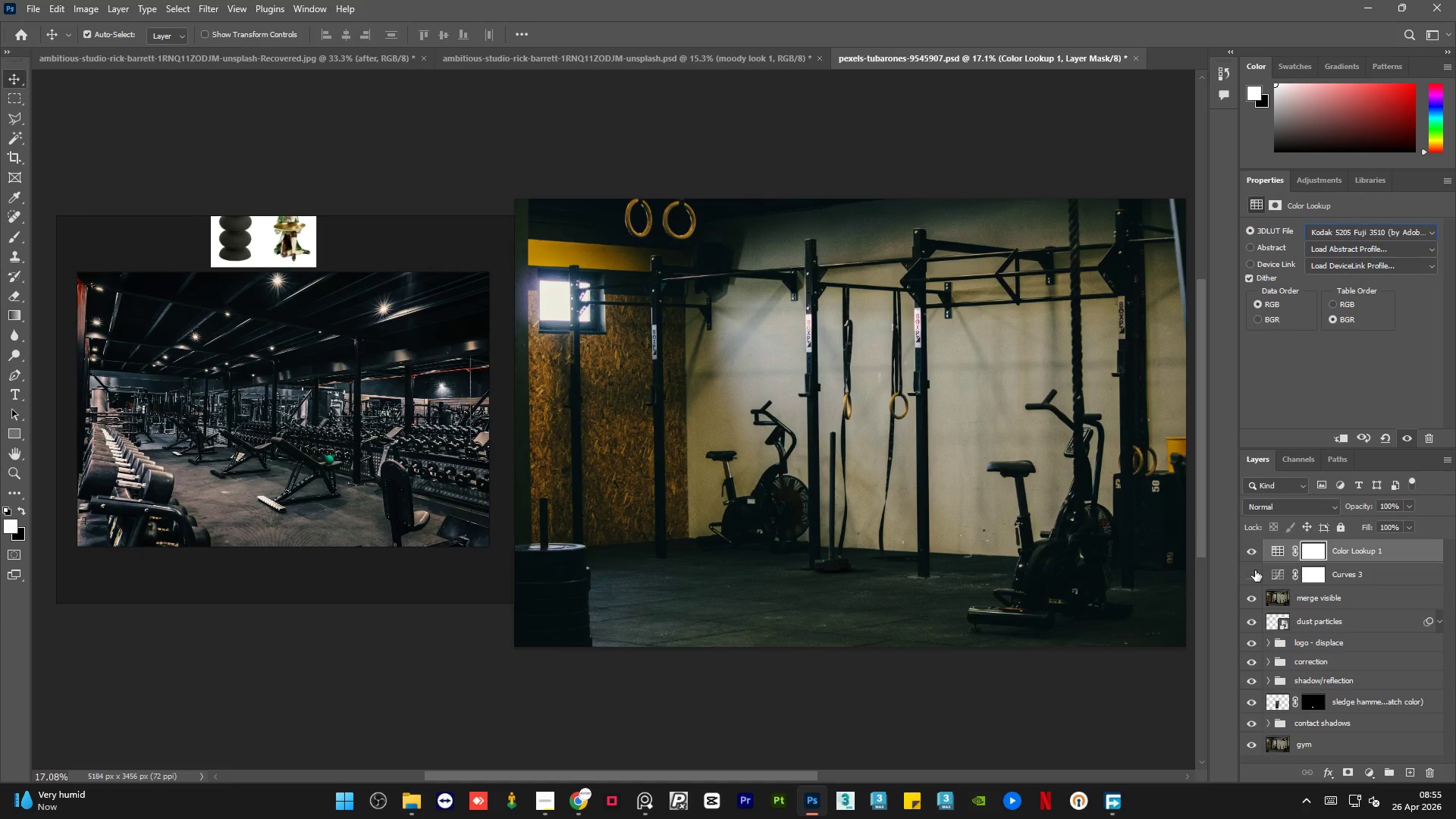 
left_click([1255, 570])
 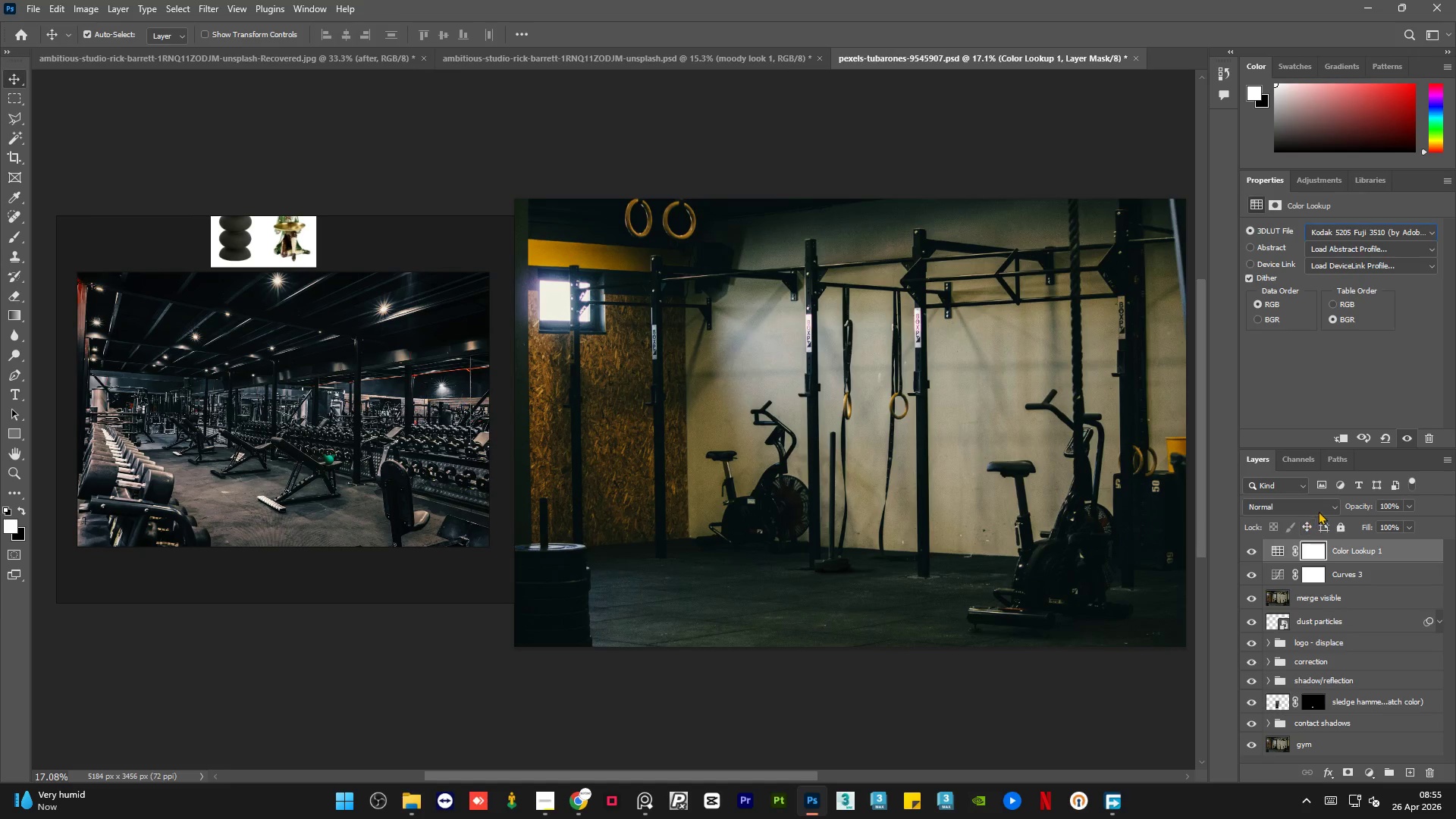 
left_click([1326, 504])
 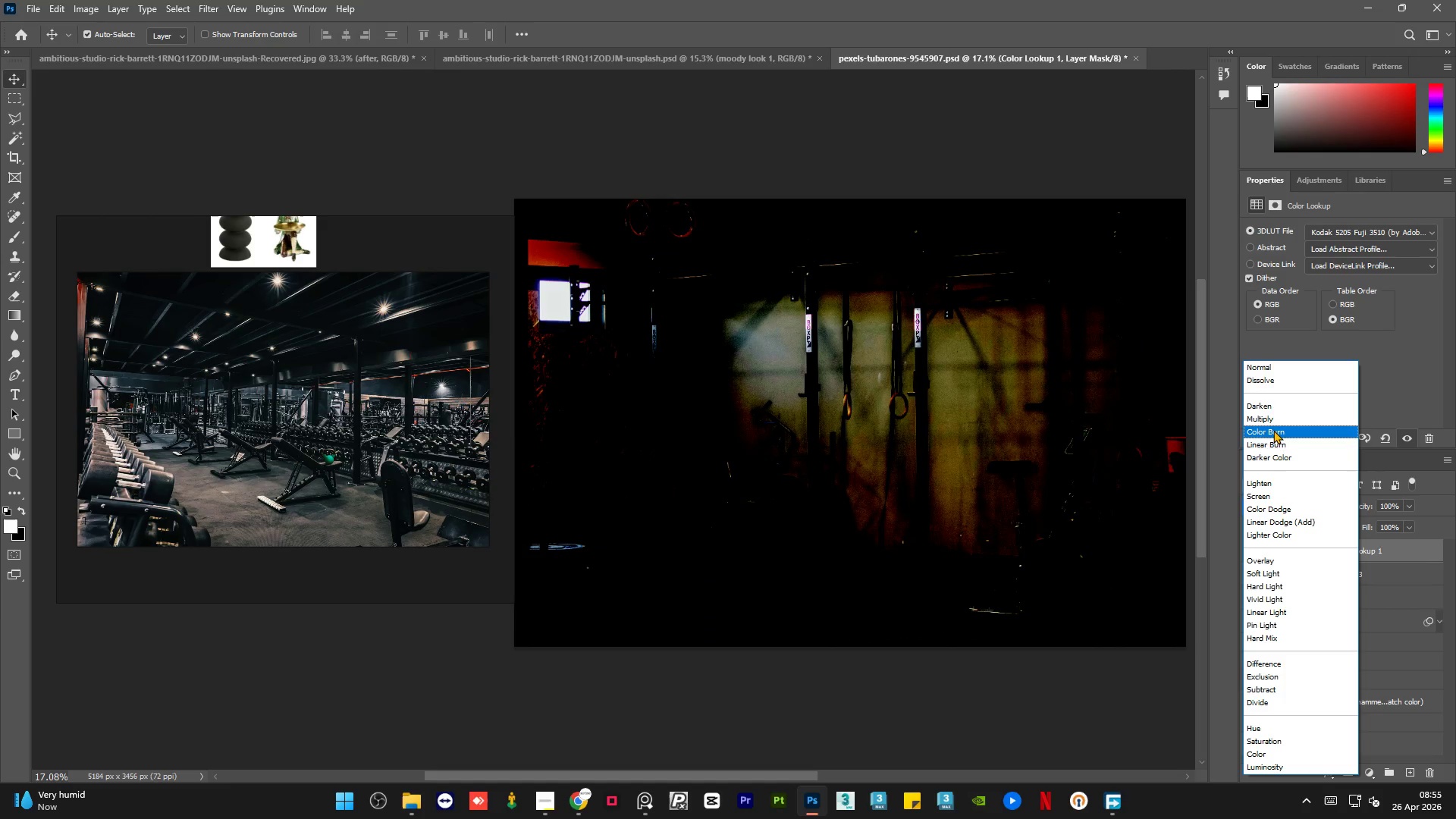 
left_click([1030, 692])
 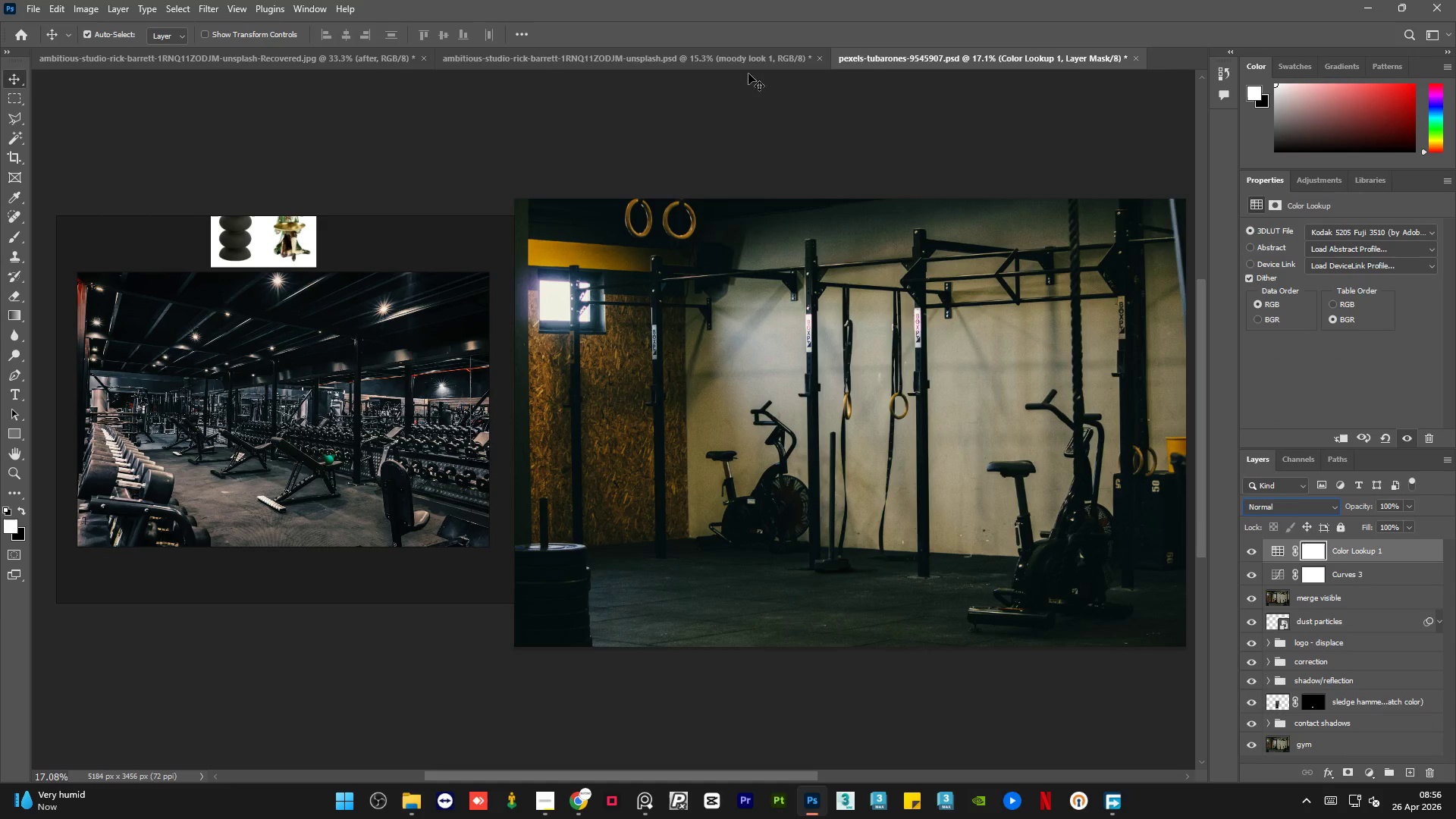 
left_click([749, 58])
 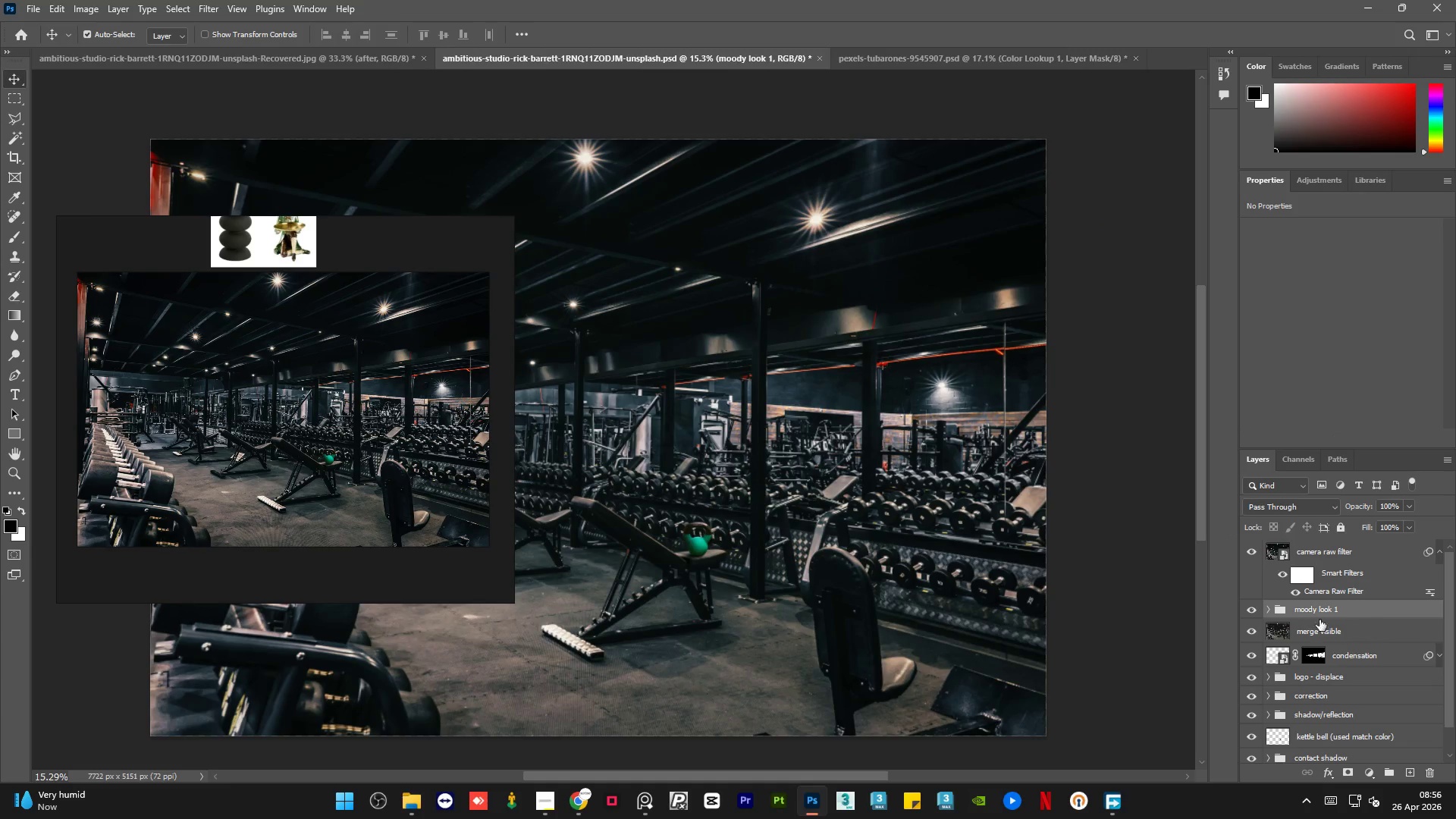 
left_click([1266, 611])
 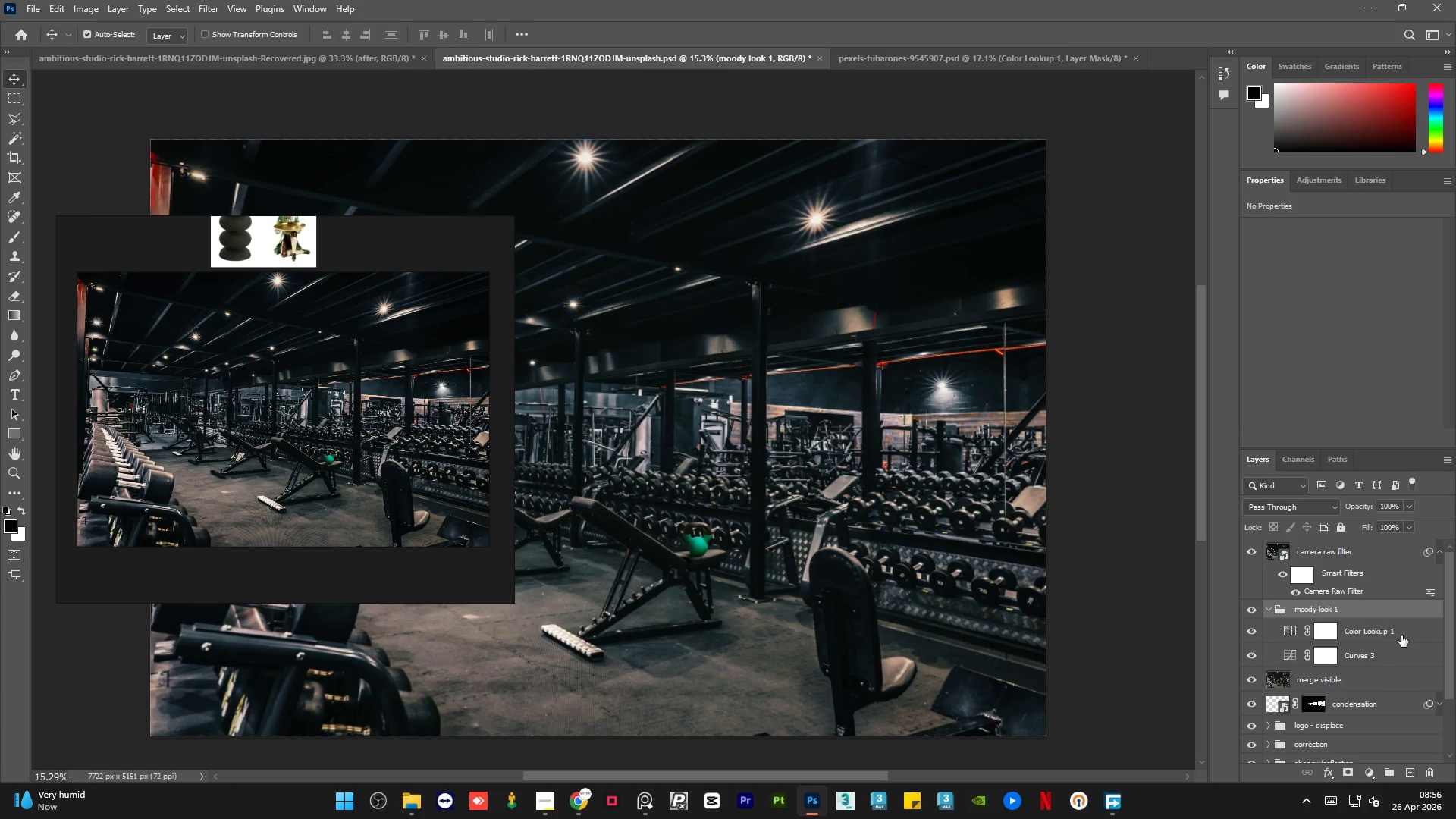 
left_click([1401, 635])
 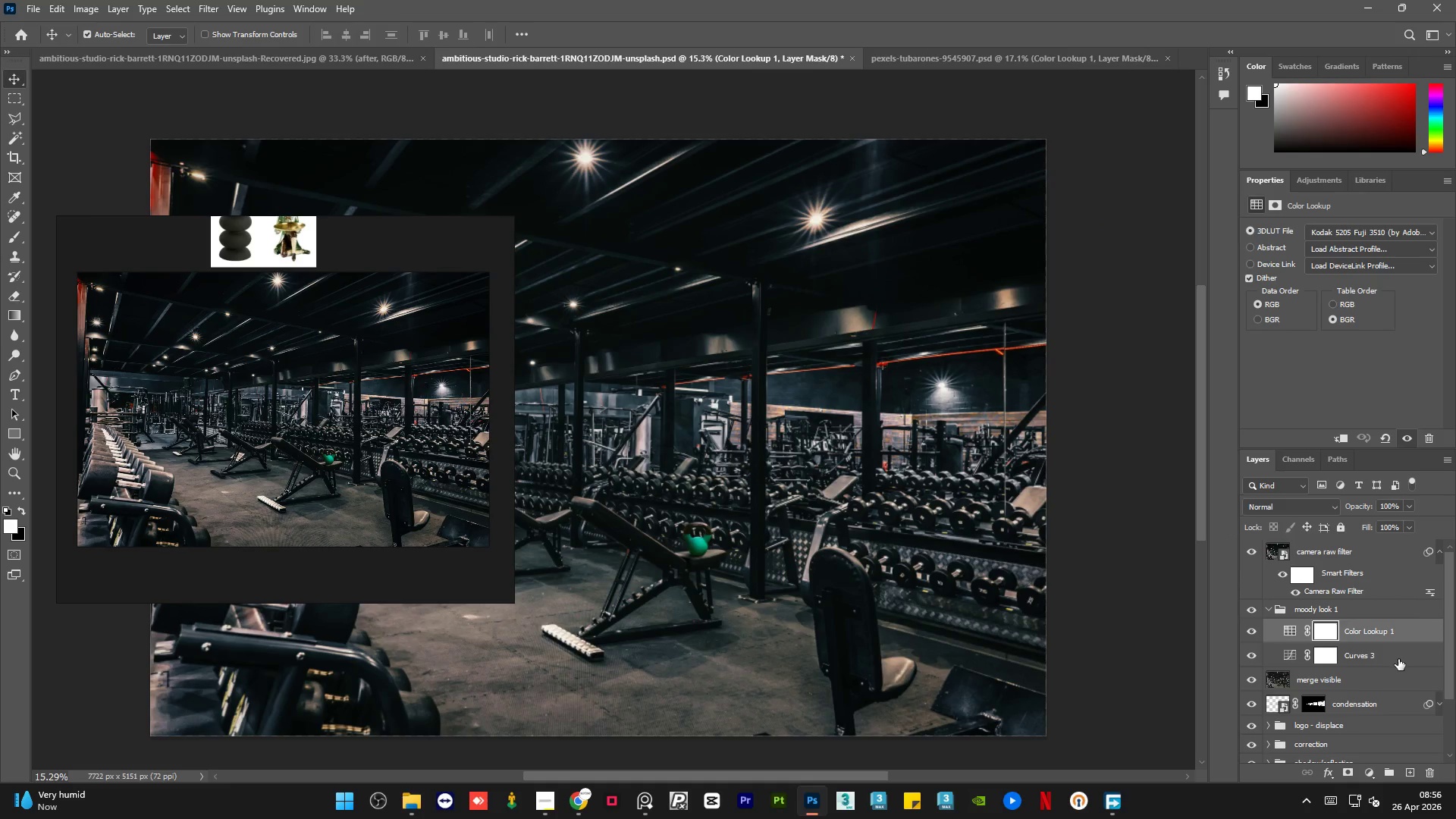 
left_click([1398, 659])
 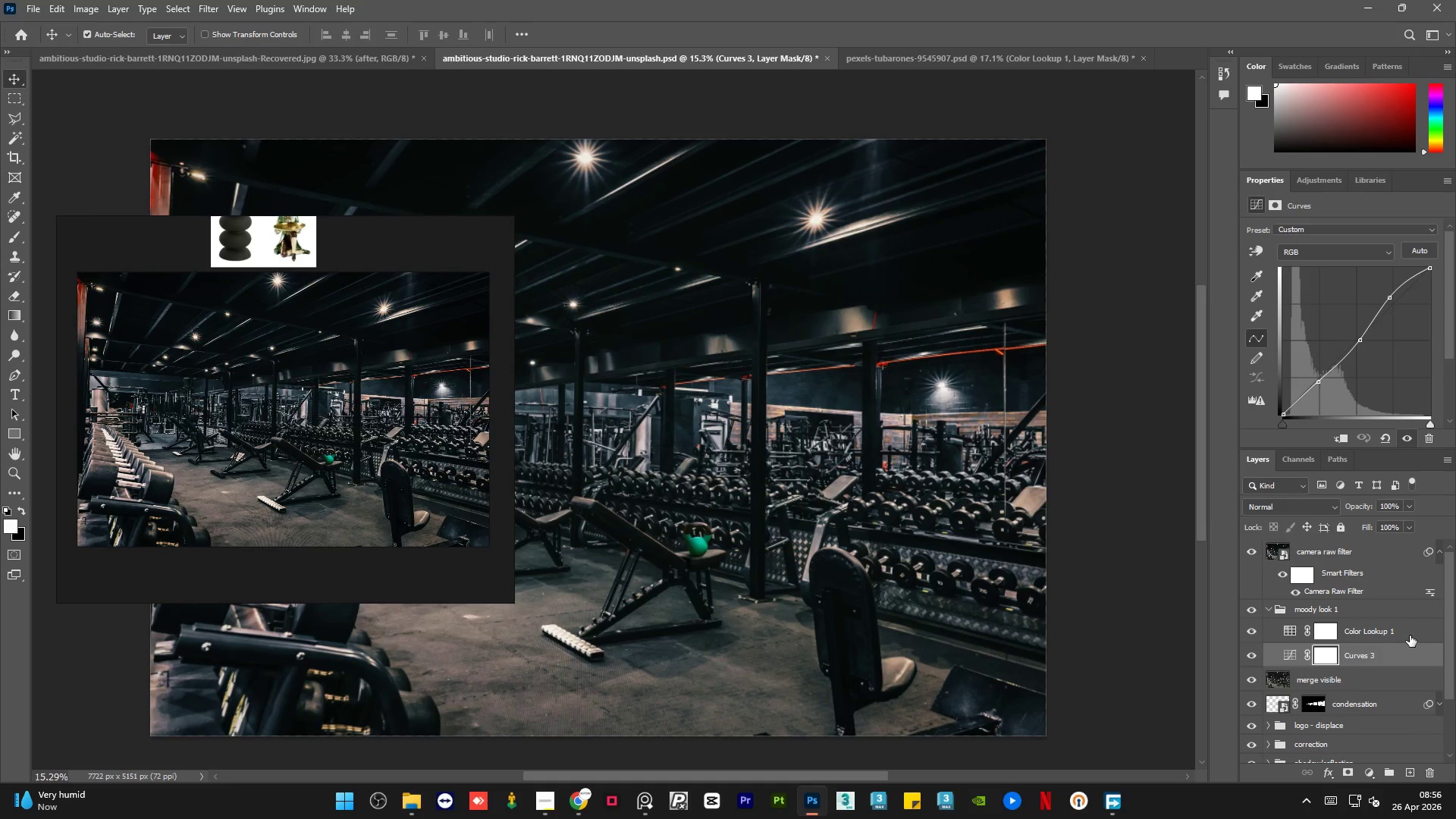 
left_click([1412, 633])
 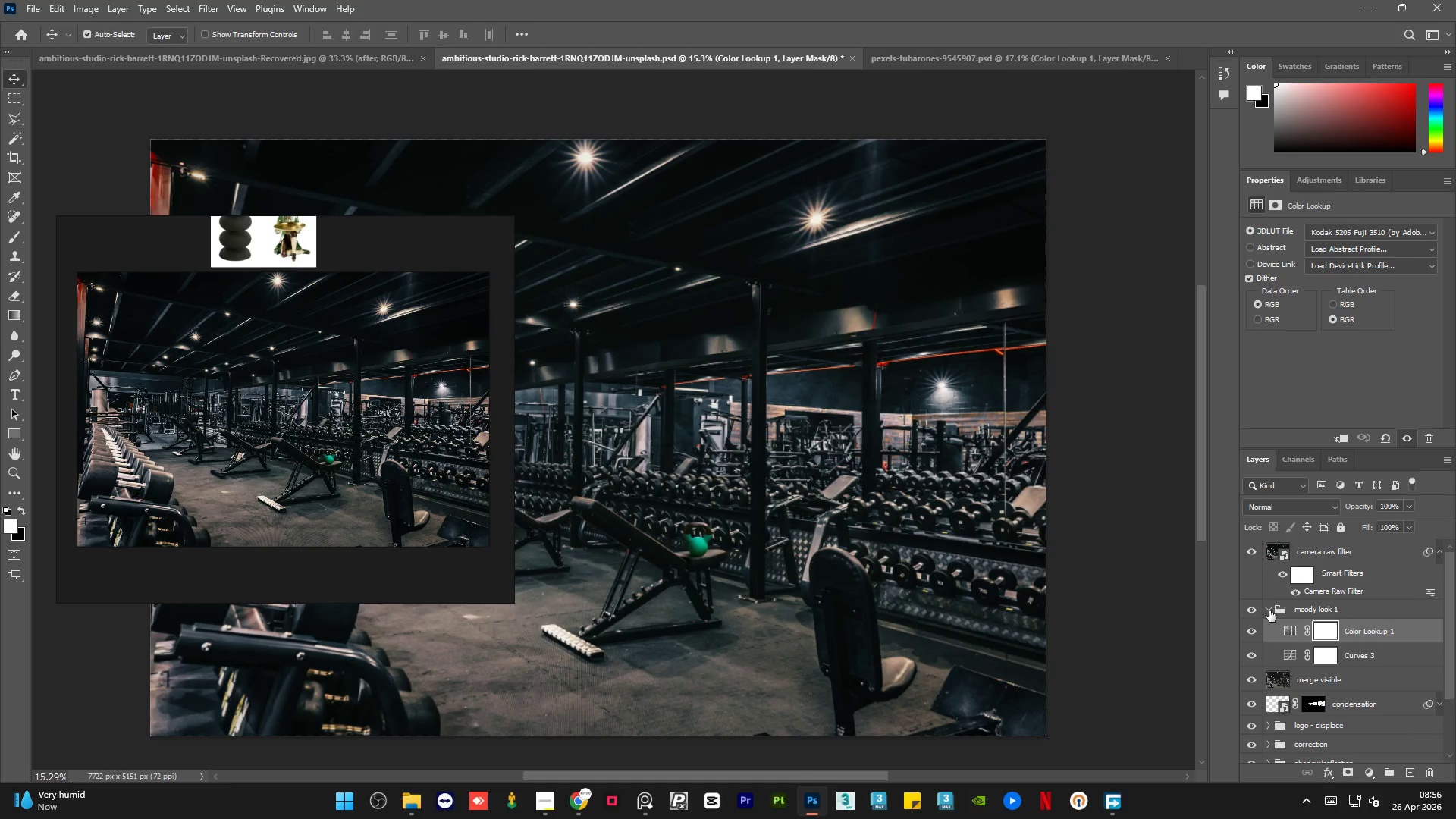 
left_click([1269, 610])
 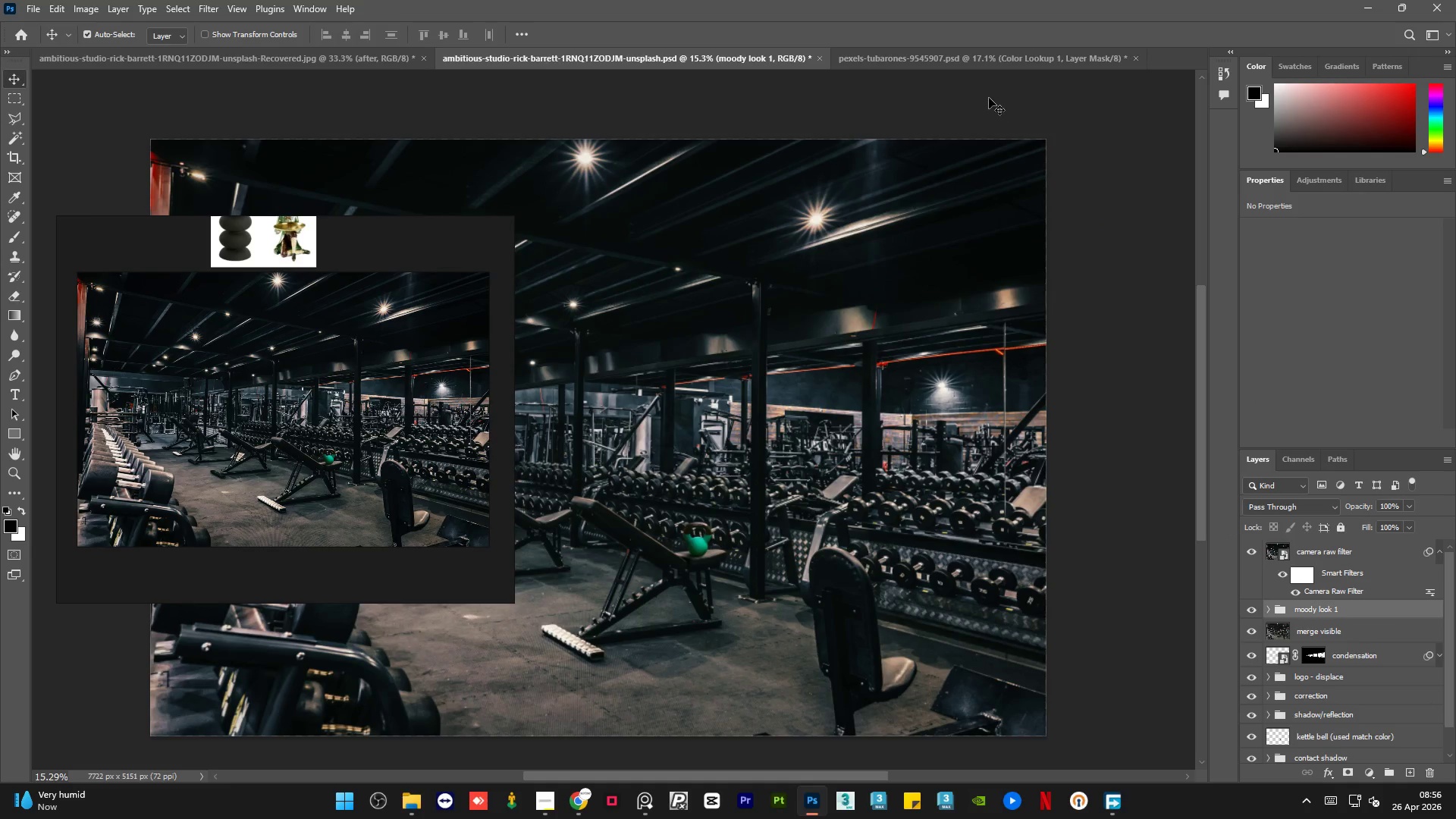 
left_click([971, 61])
 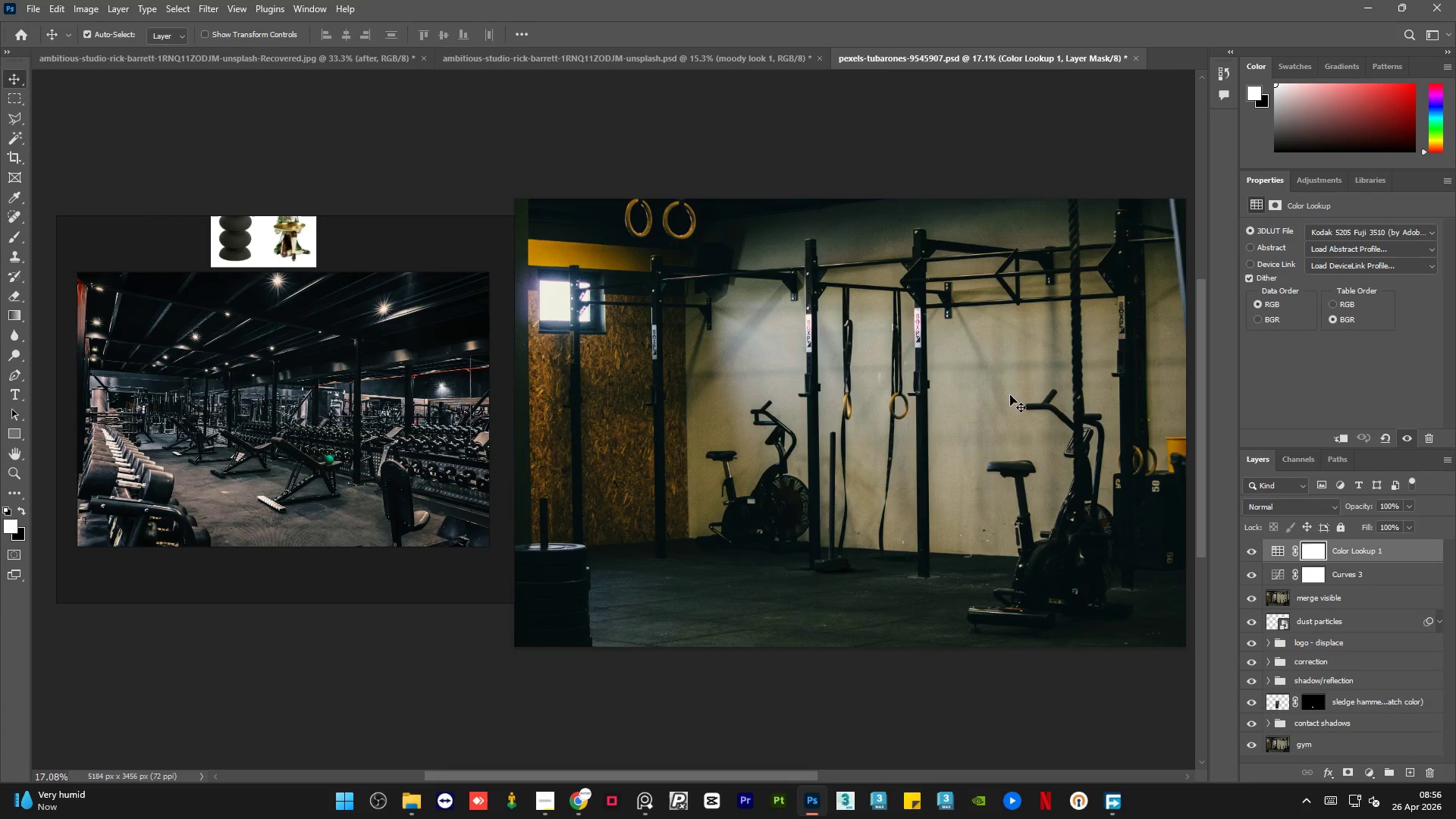 
left_click([711, 55])
 